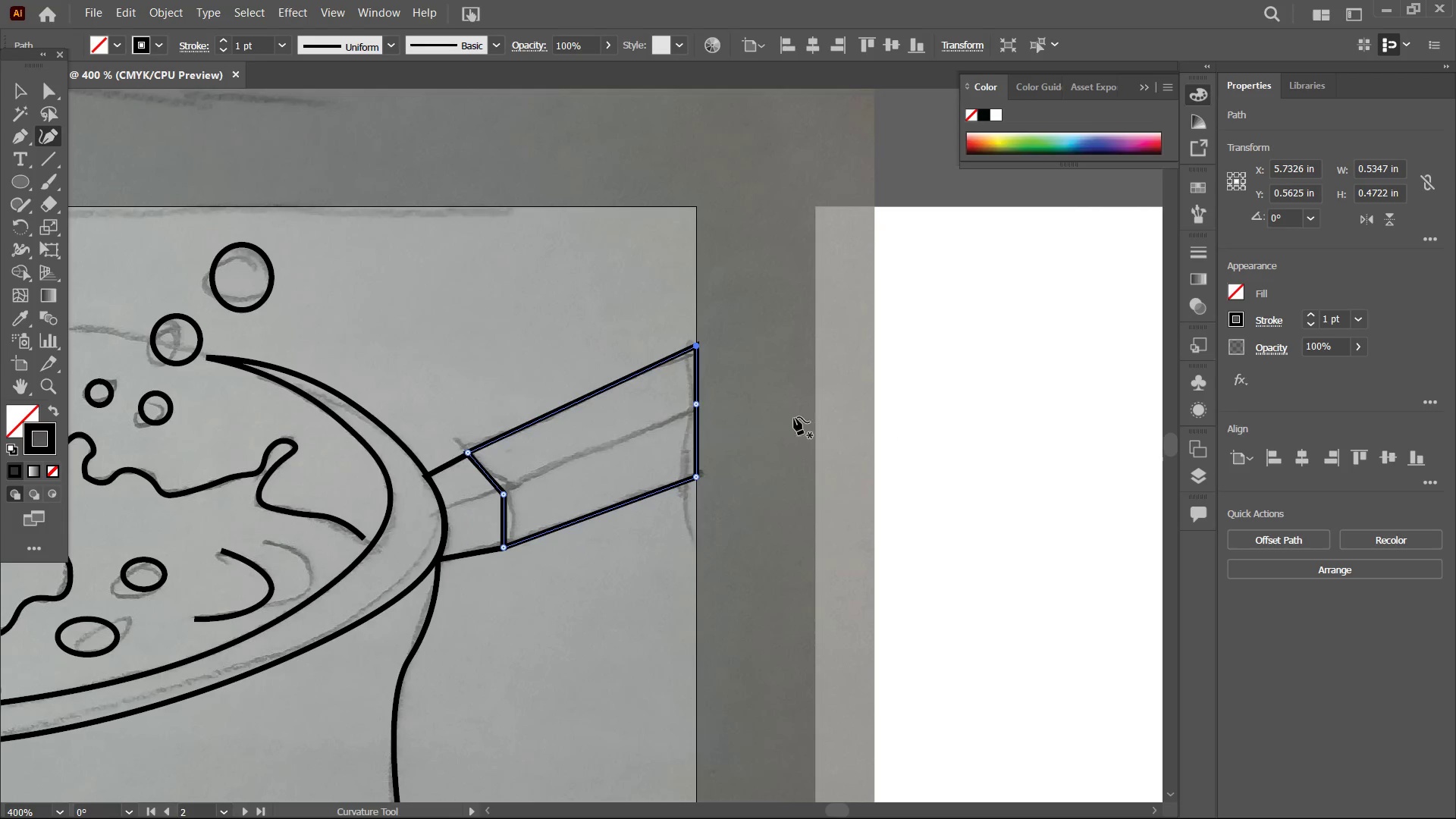 
hold_key(key=Space, duration=1.5)
 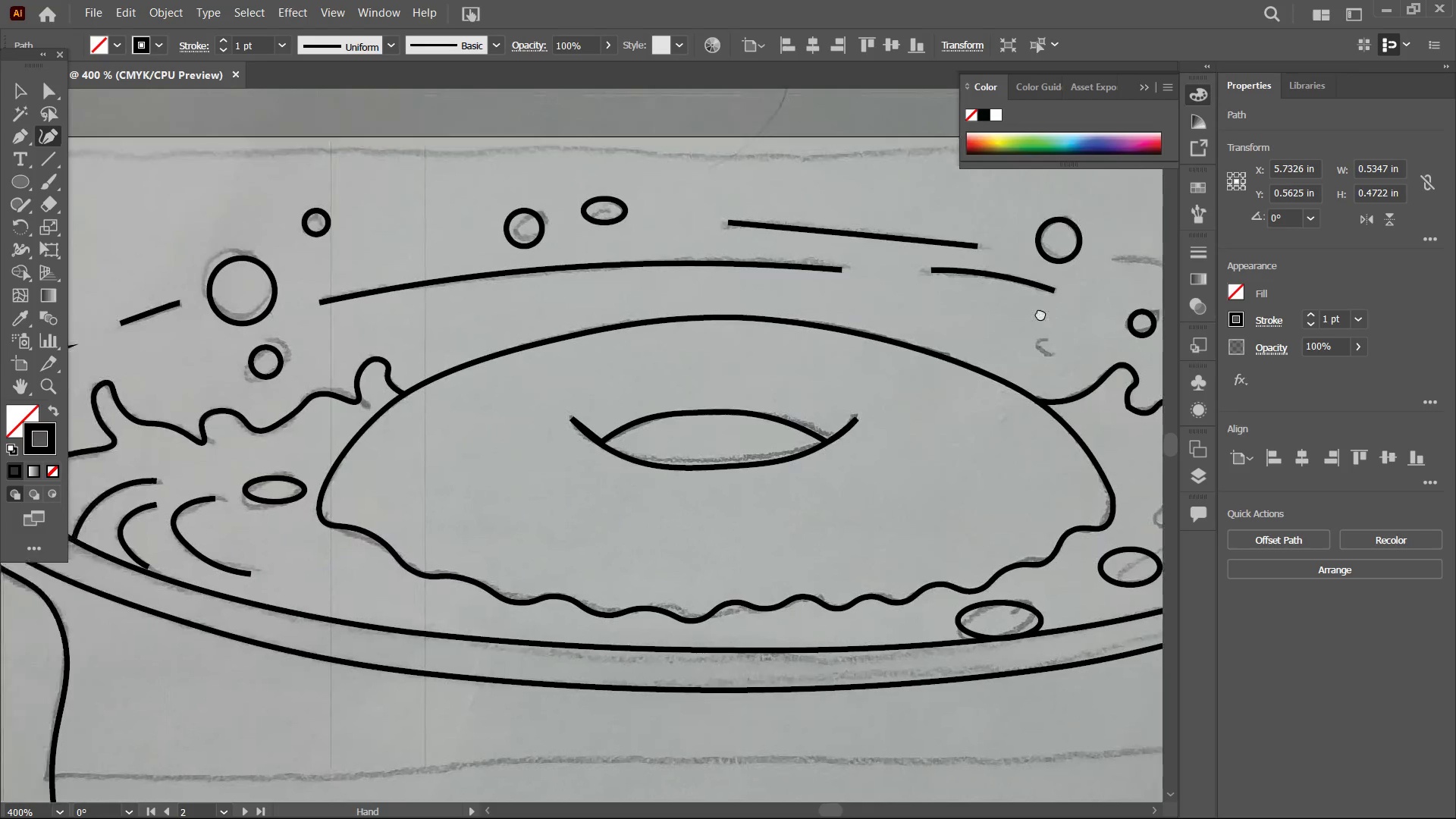 
left_click_drag(start_coordinate=[562, 406], to_coordinate=[953, 315])
 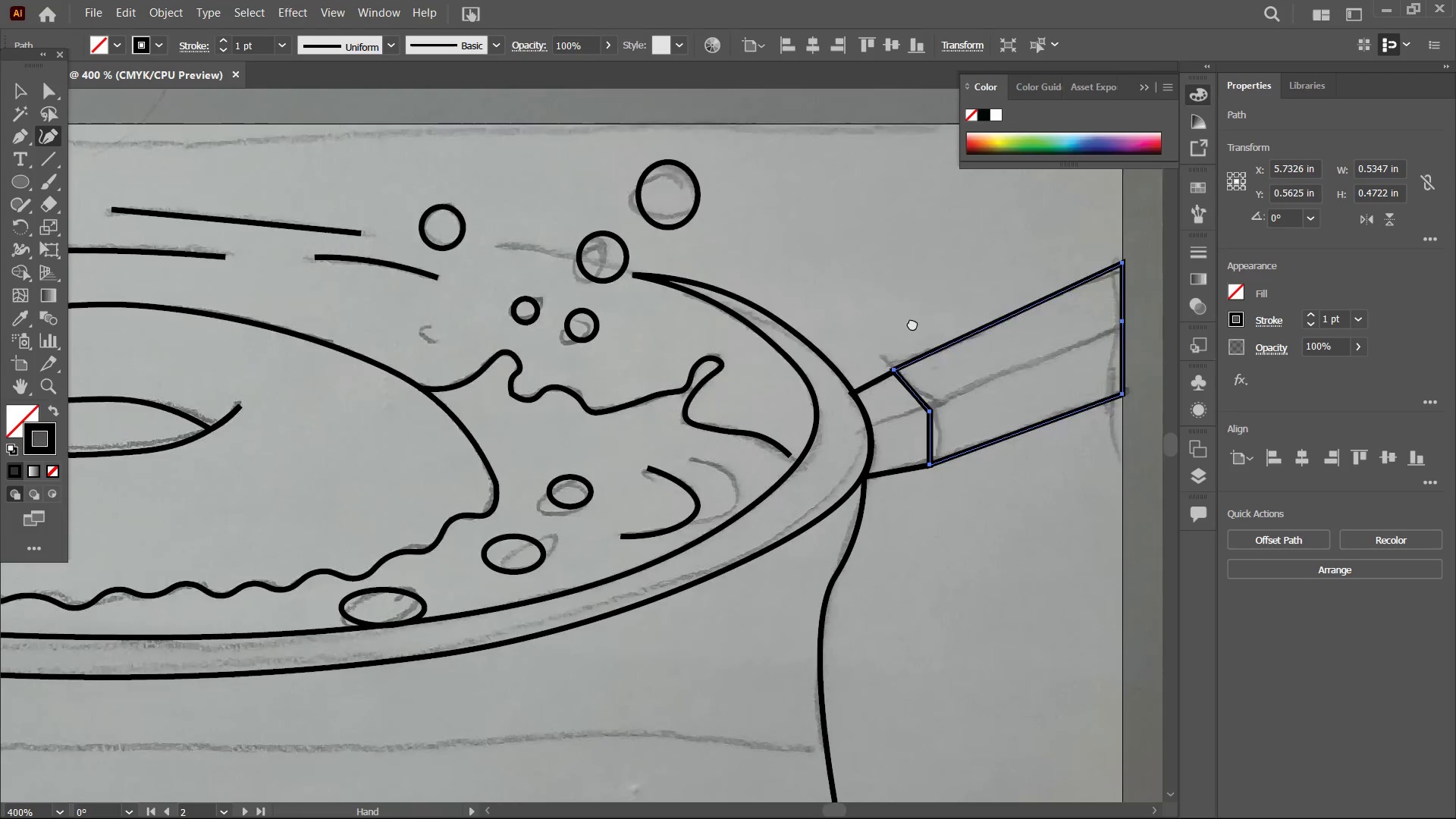 
left_click_drag(start_coordinate=[730, 313], to_coordinate=[1057, 368])
 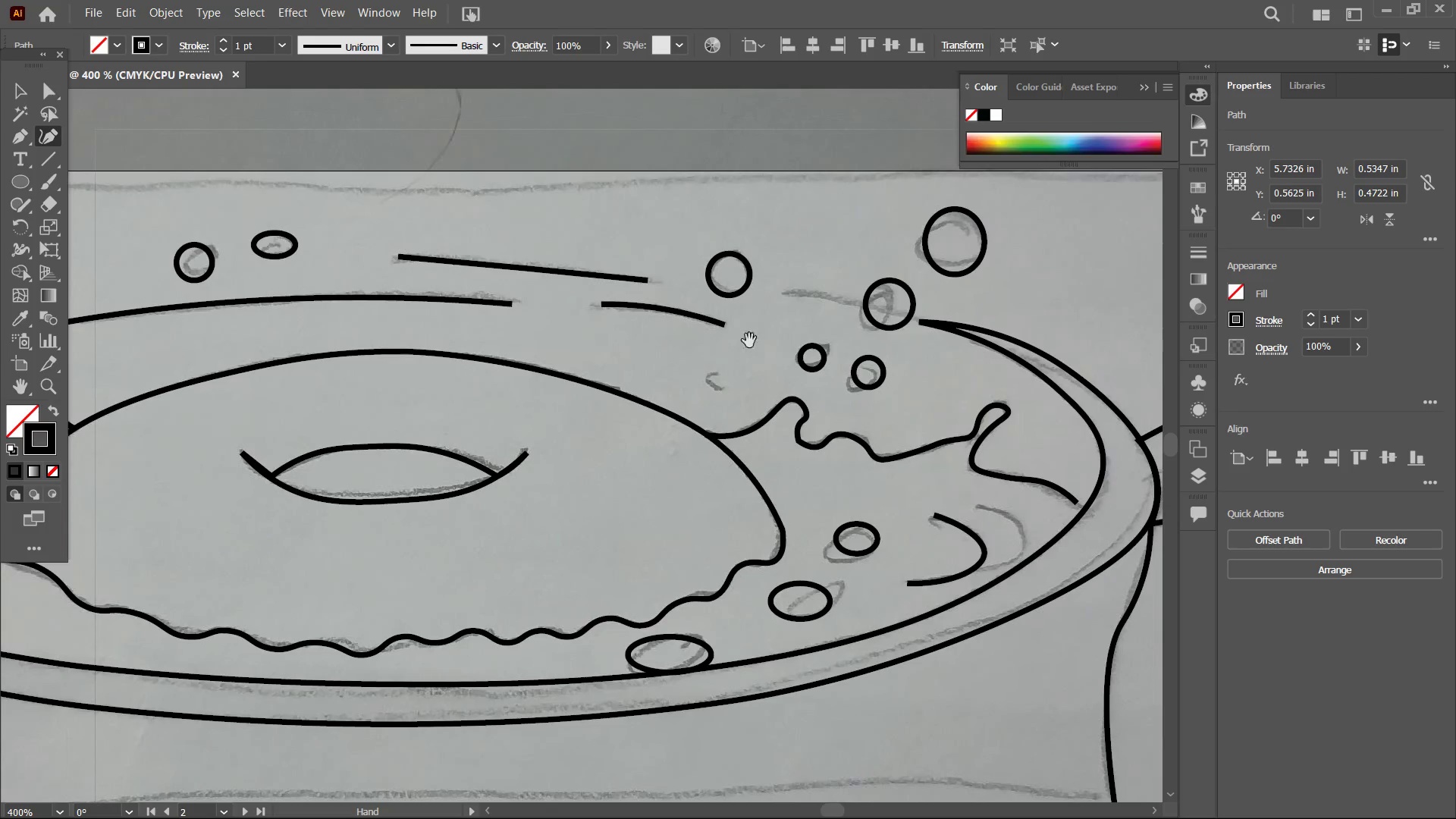 
hold_key(key=Space, duration=1.0)
 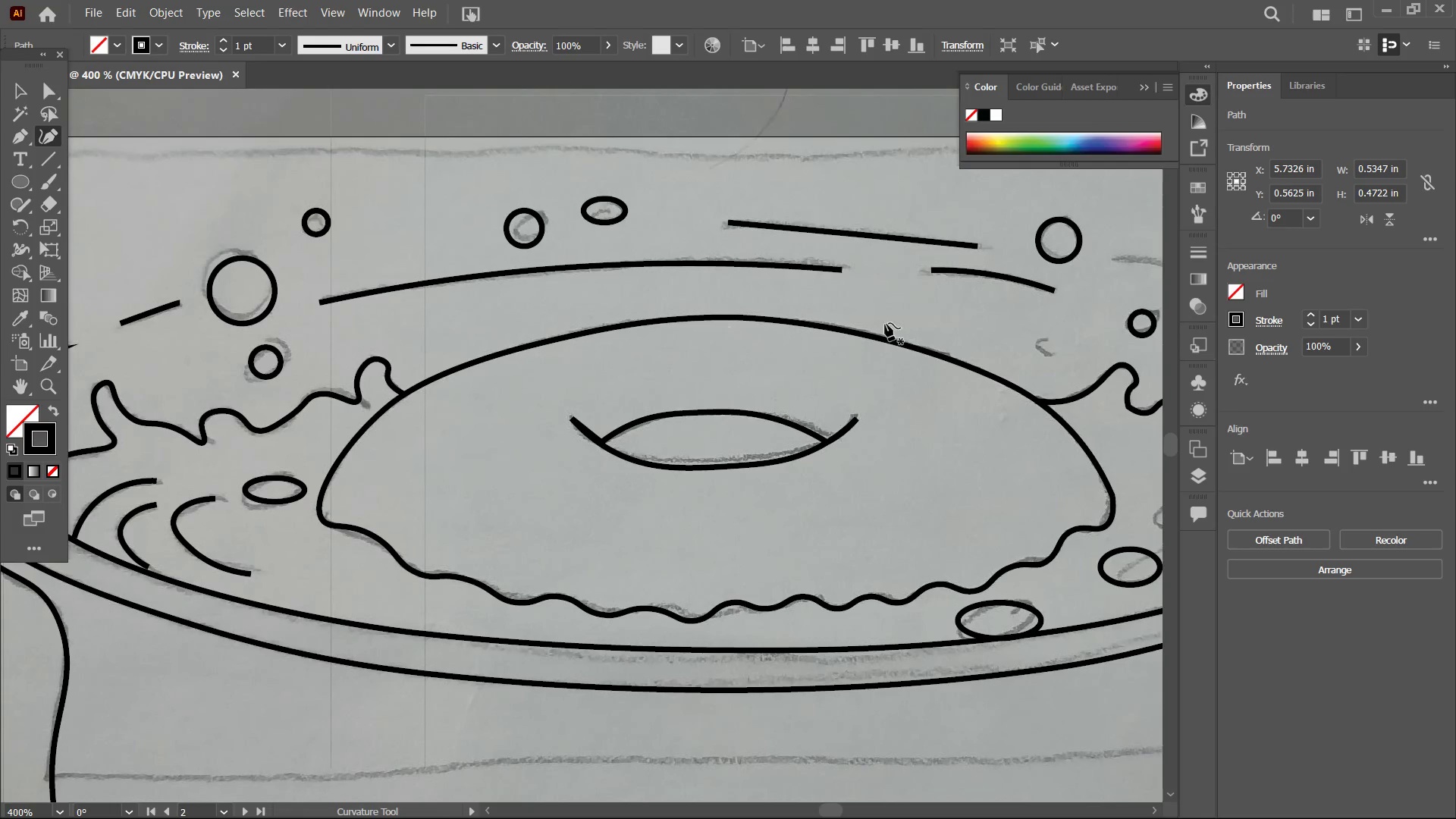 
left_click_drag(start_coordinate=[711, 348], to_coordinate=[1040, 313])
 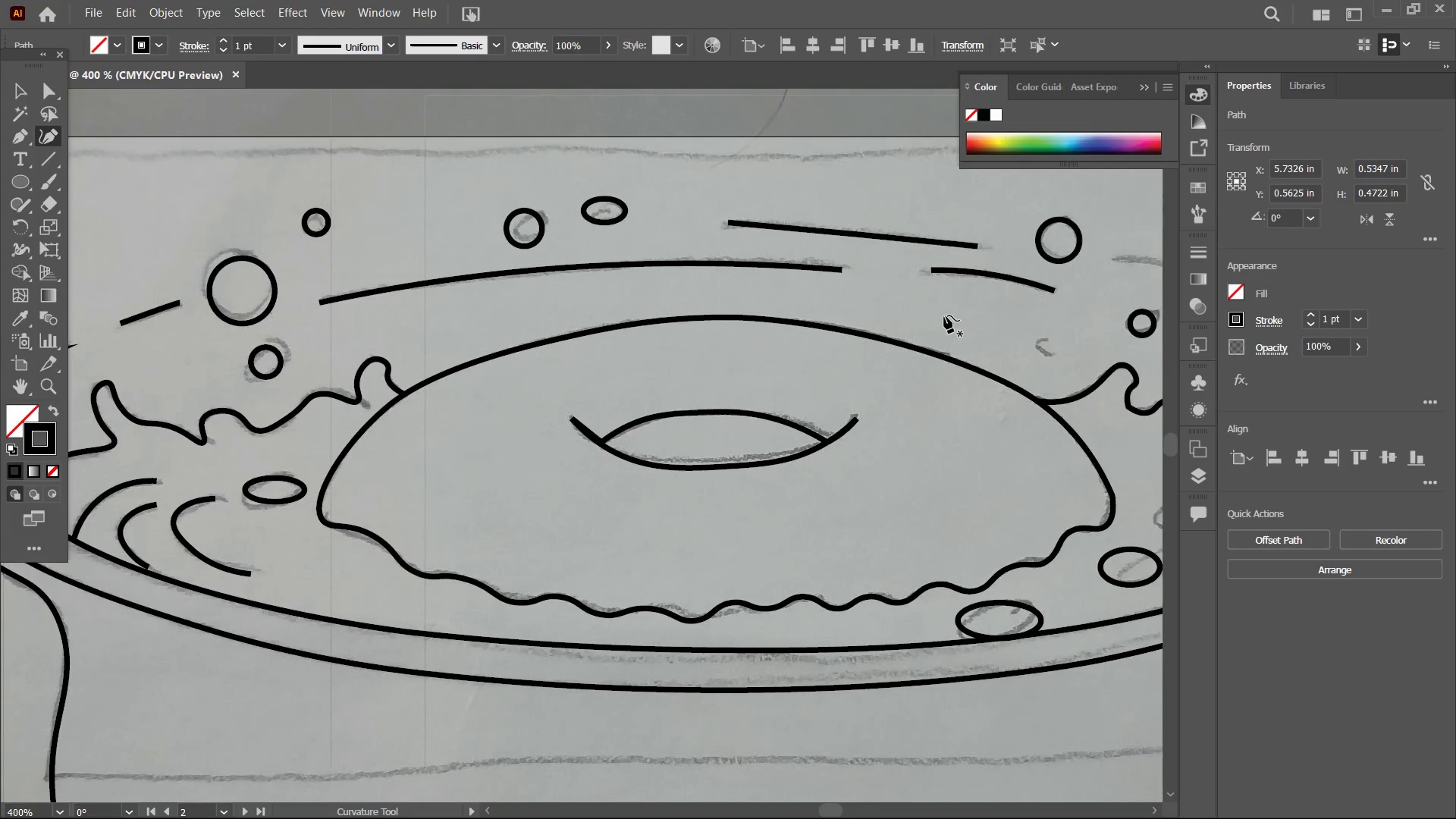 
hold_key(key=Space, duration=0.5)
 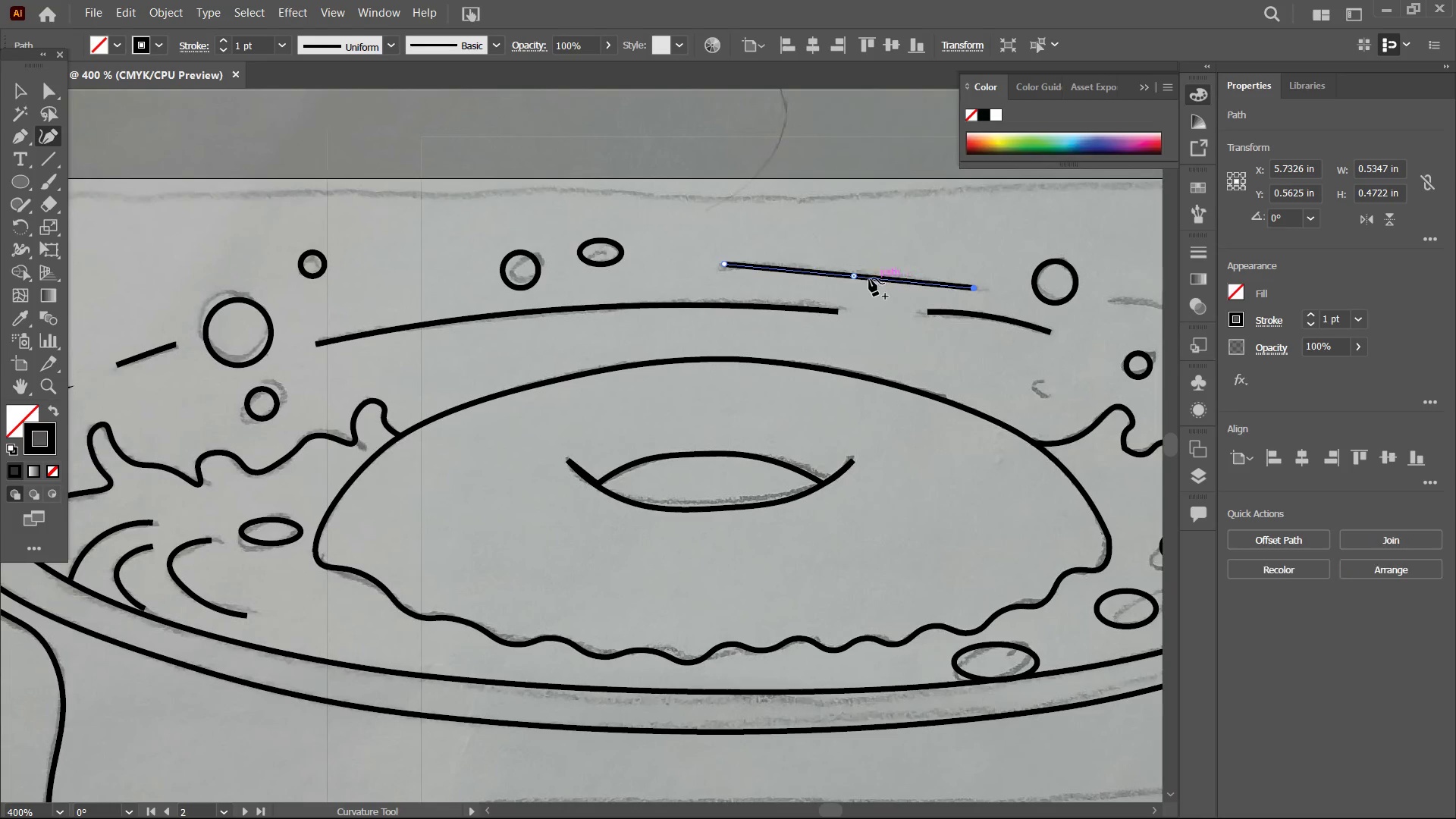 
left_click_drag(start_coordinate=[919, 307], to_coordinate=[915, 350])
 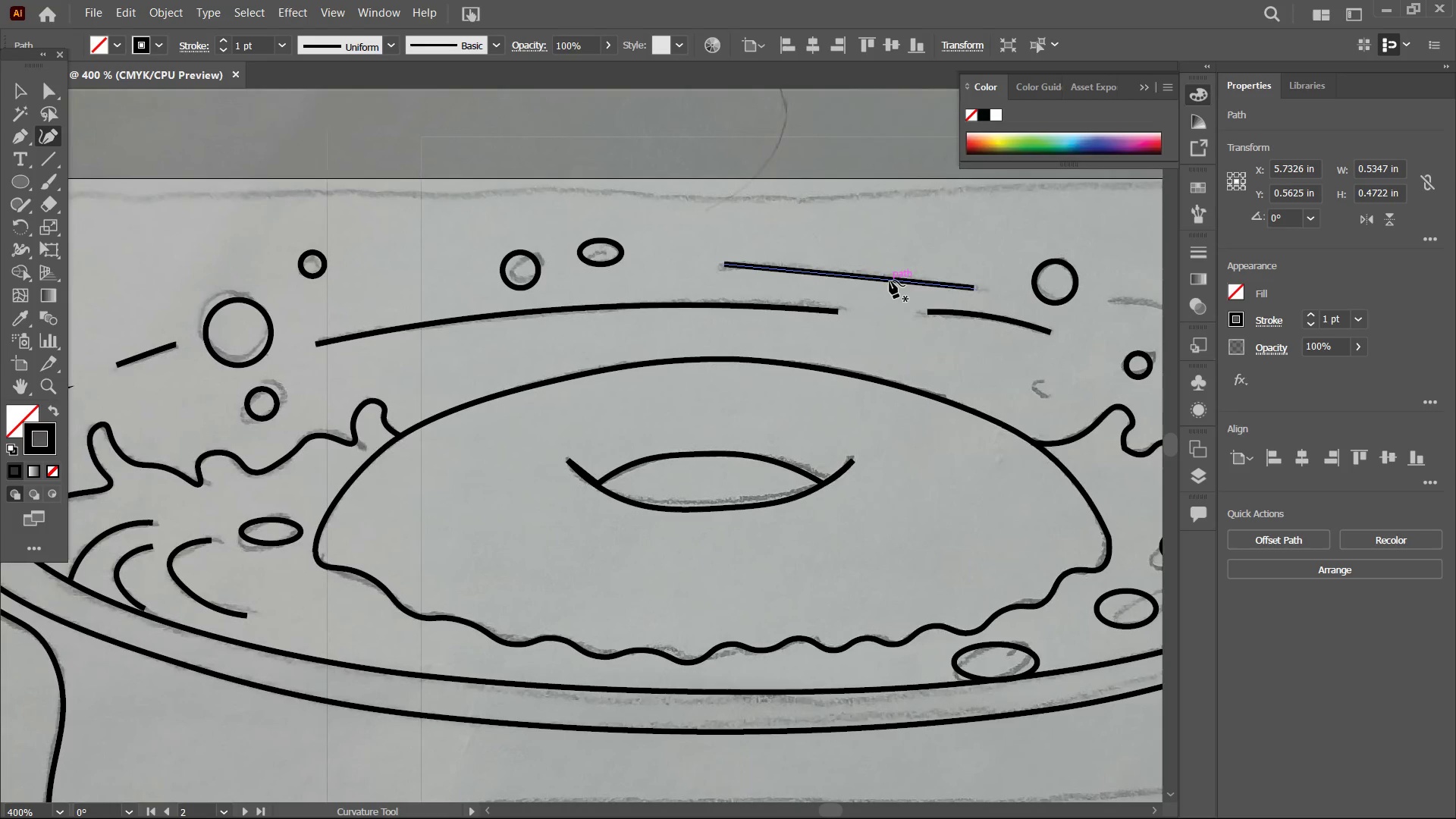 
left_click([890, 281])
 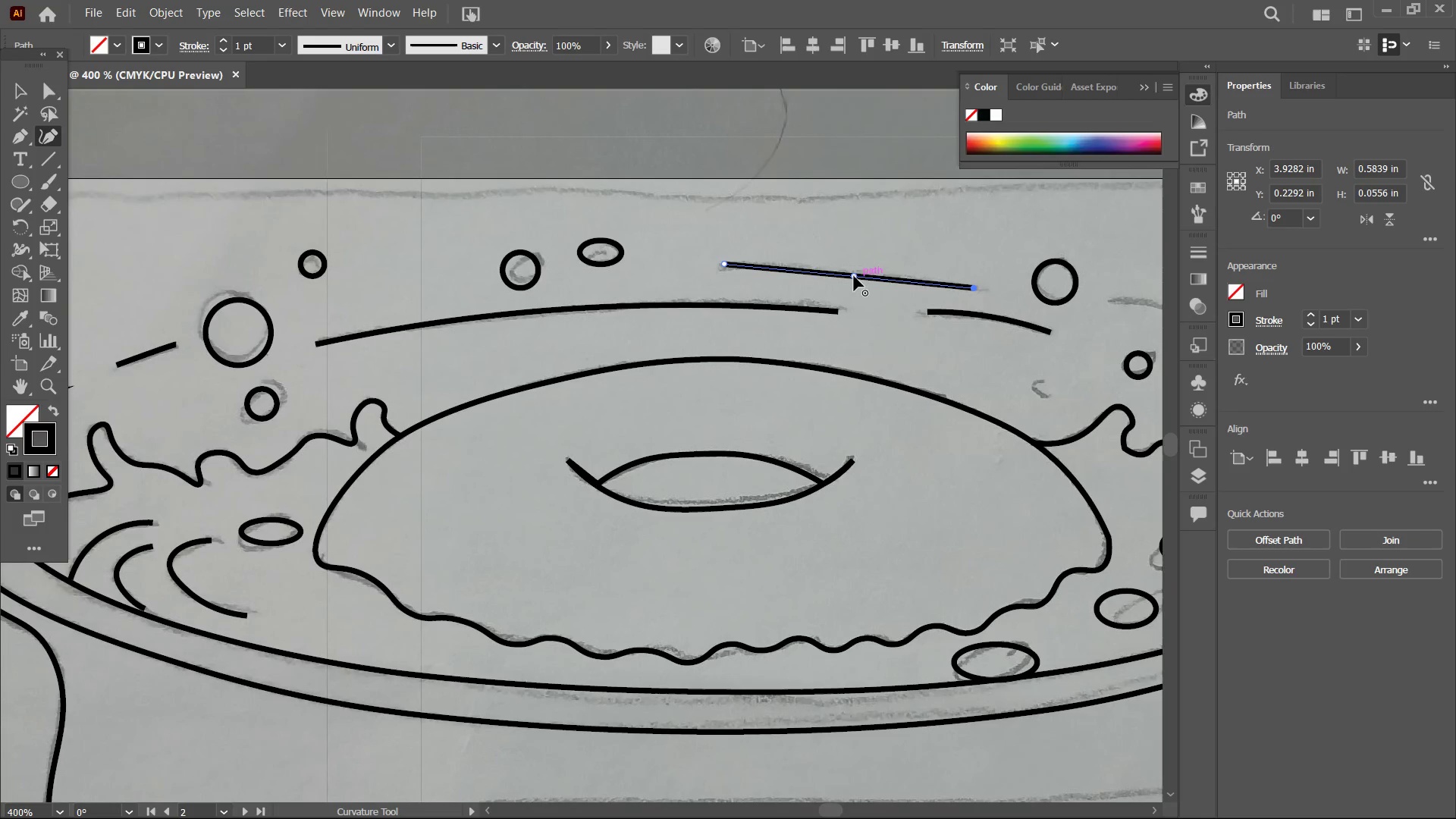 
double_click([854, 276])
 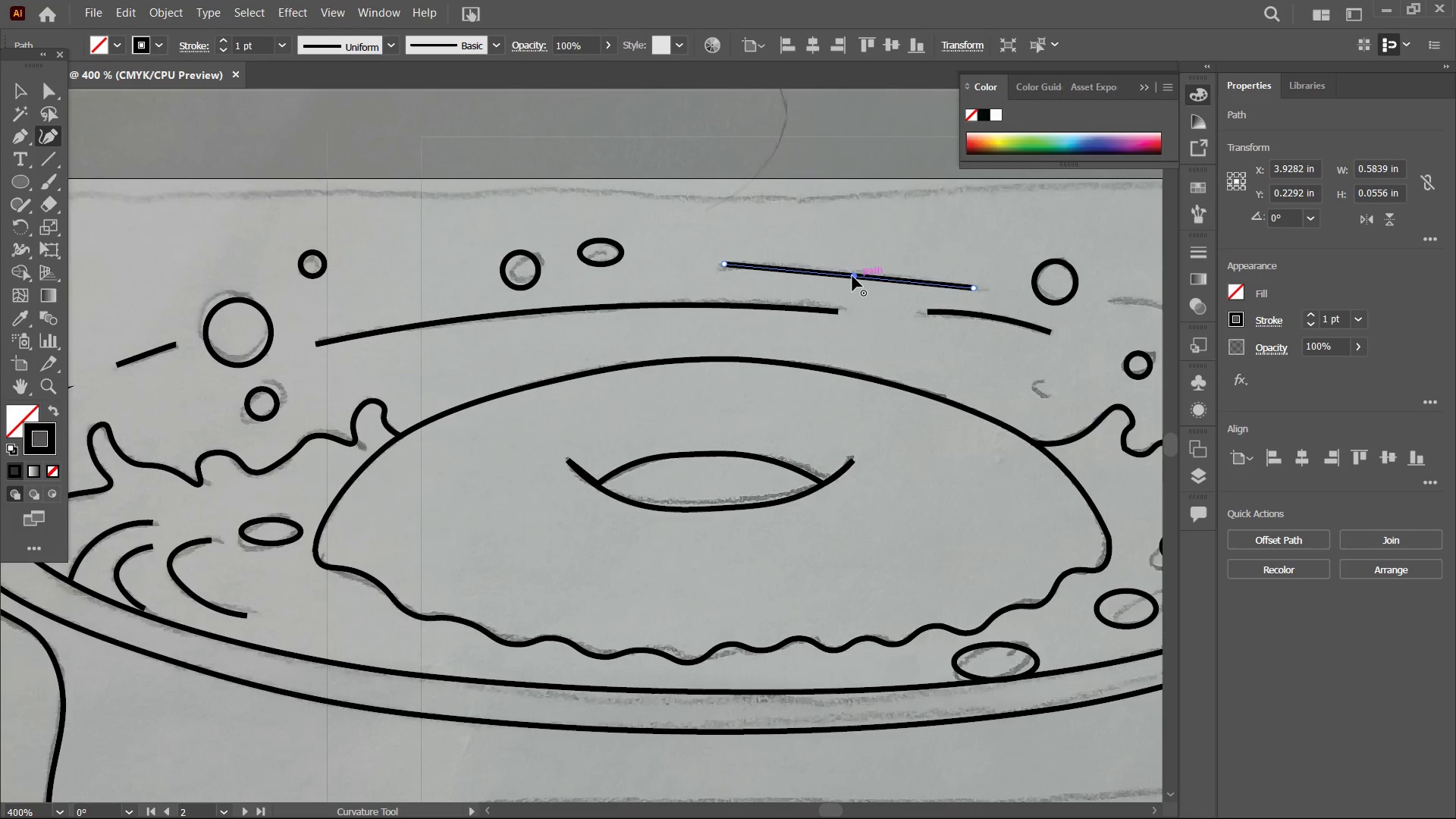 
key(Backspace)
 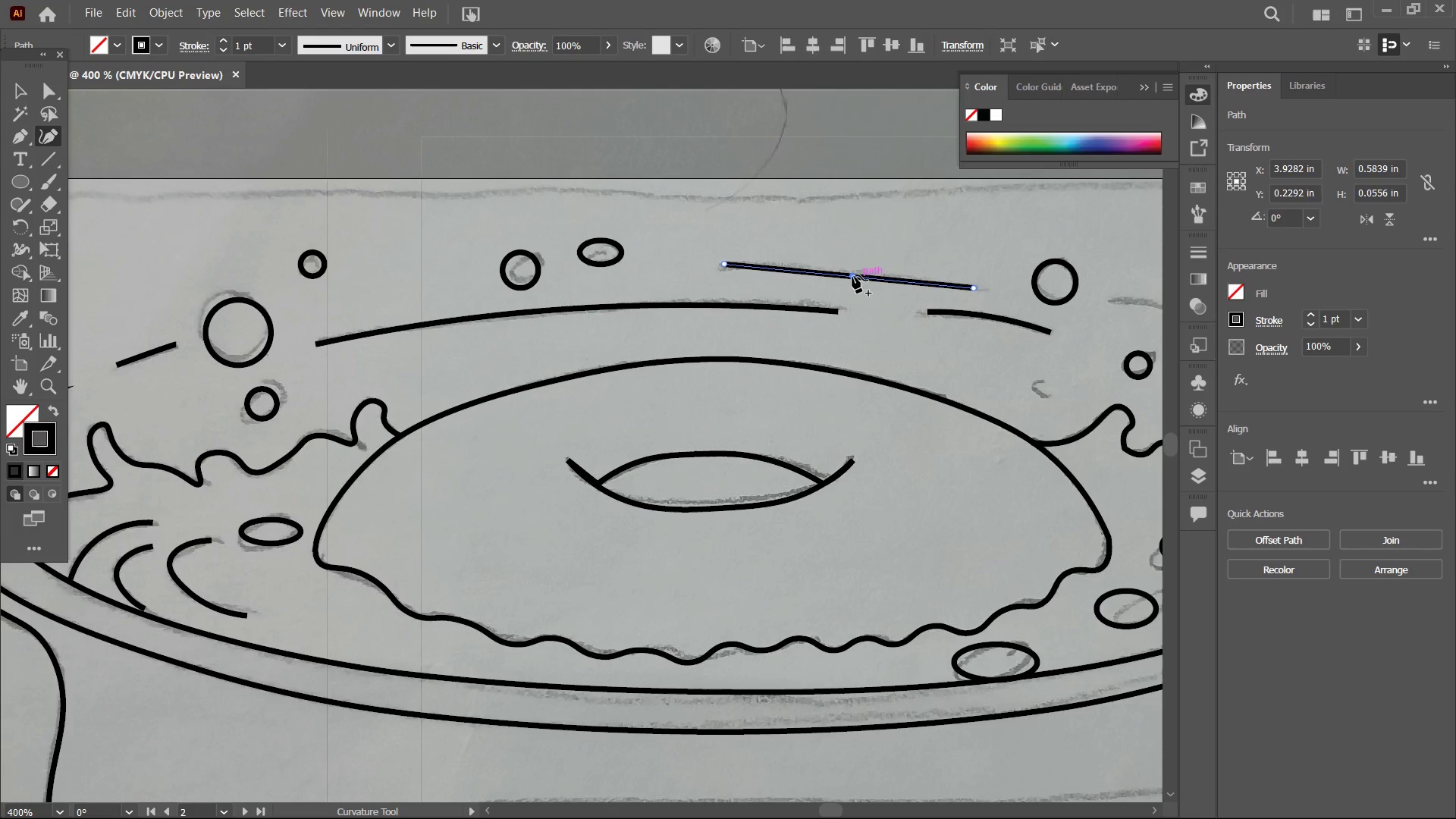 
left_click_drag(start_coordinate=[852, 276], to_coordinate=[852, 268])
 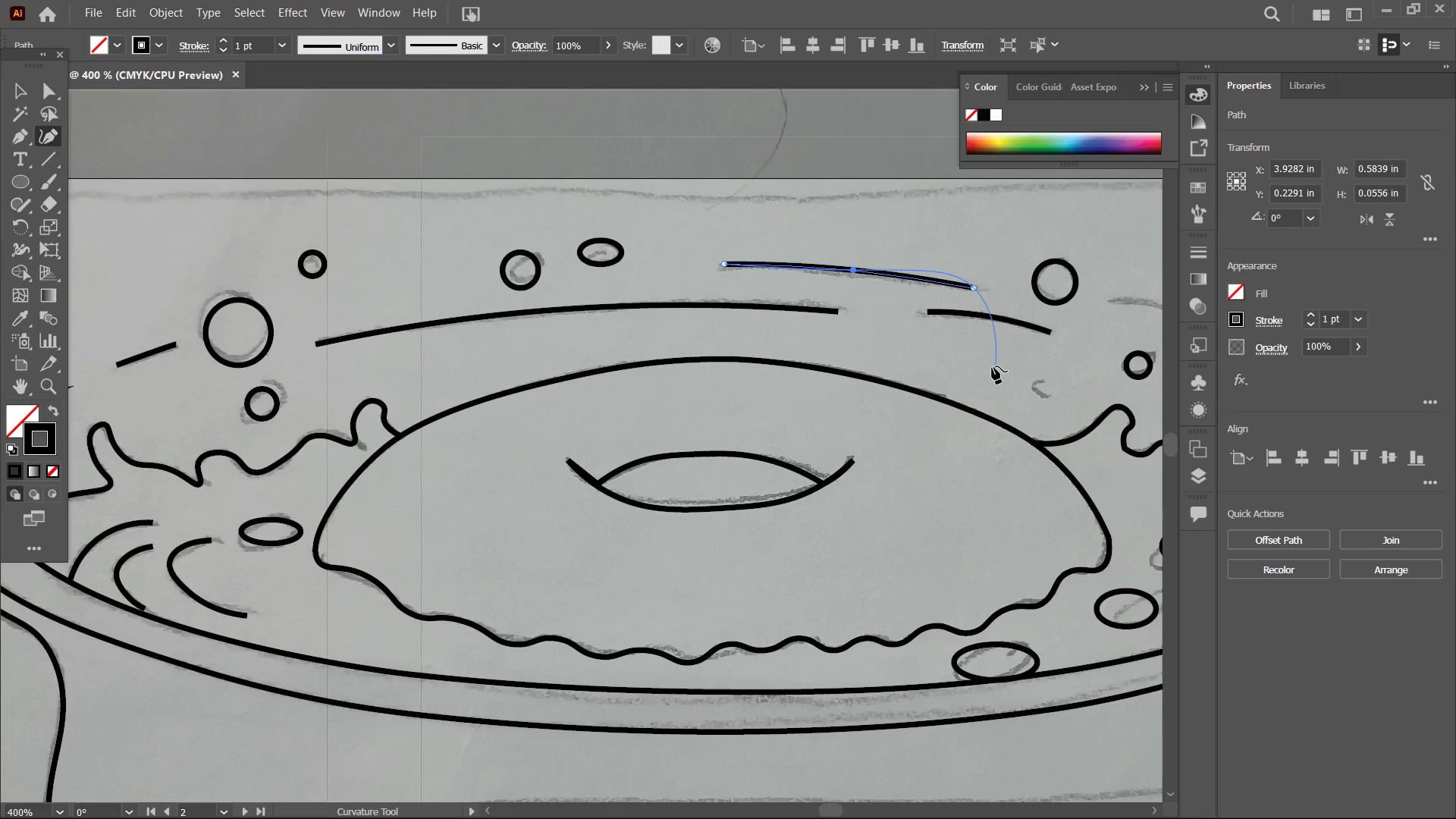 
hold_key(key=Space, duration=1.5)
 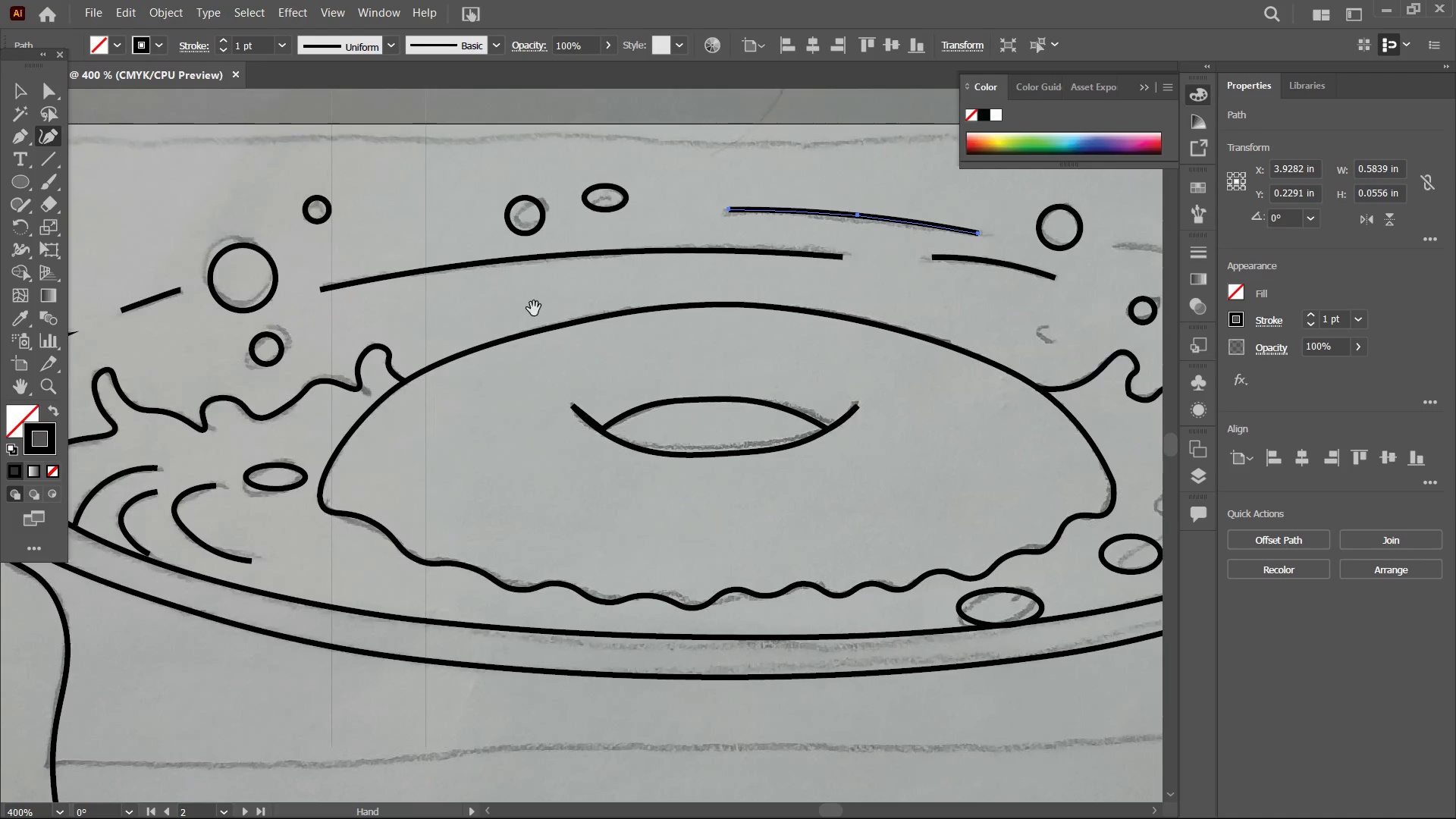 
left_click_drag(start_coordinate=[992, 367], to_coordinate=[691, 318])
 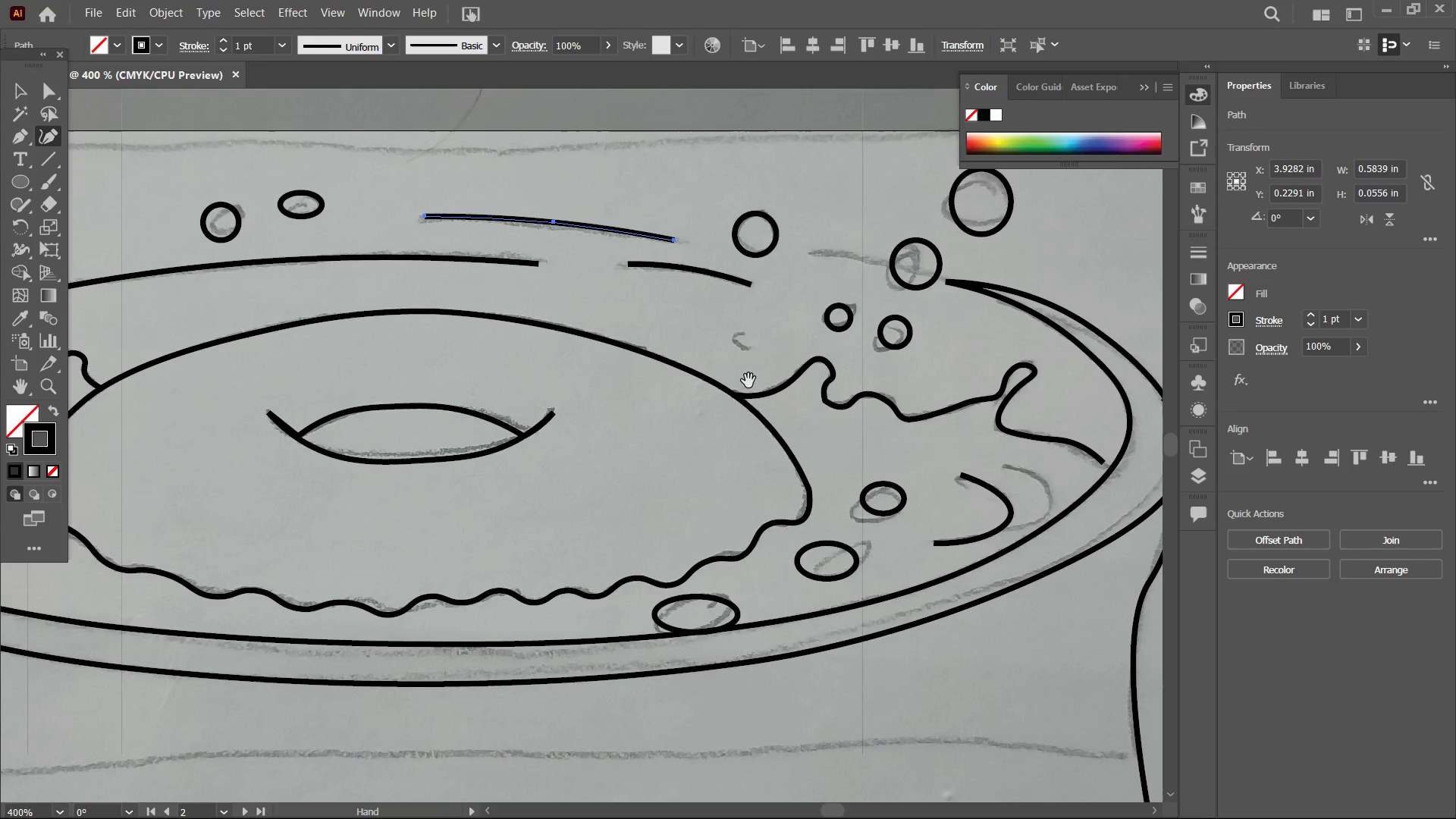 
hold_key(key=Space, duration=1.5)
 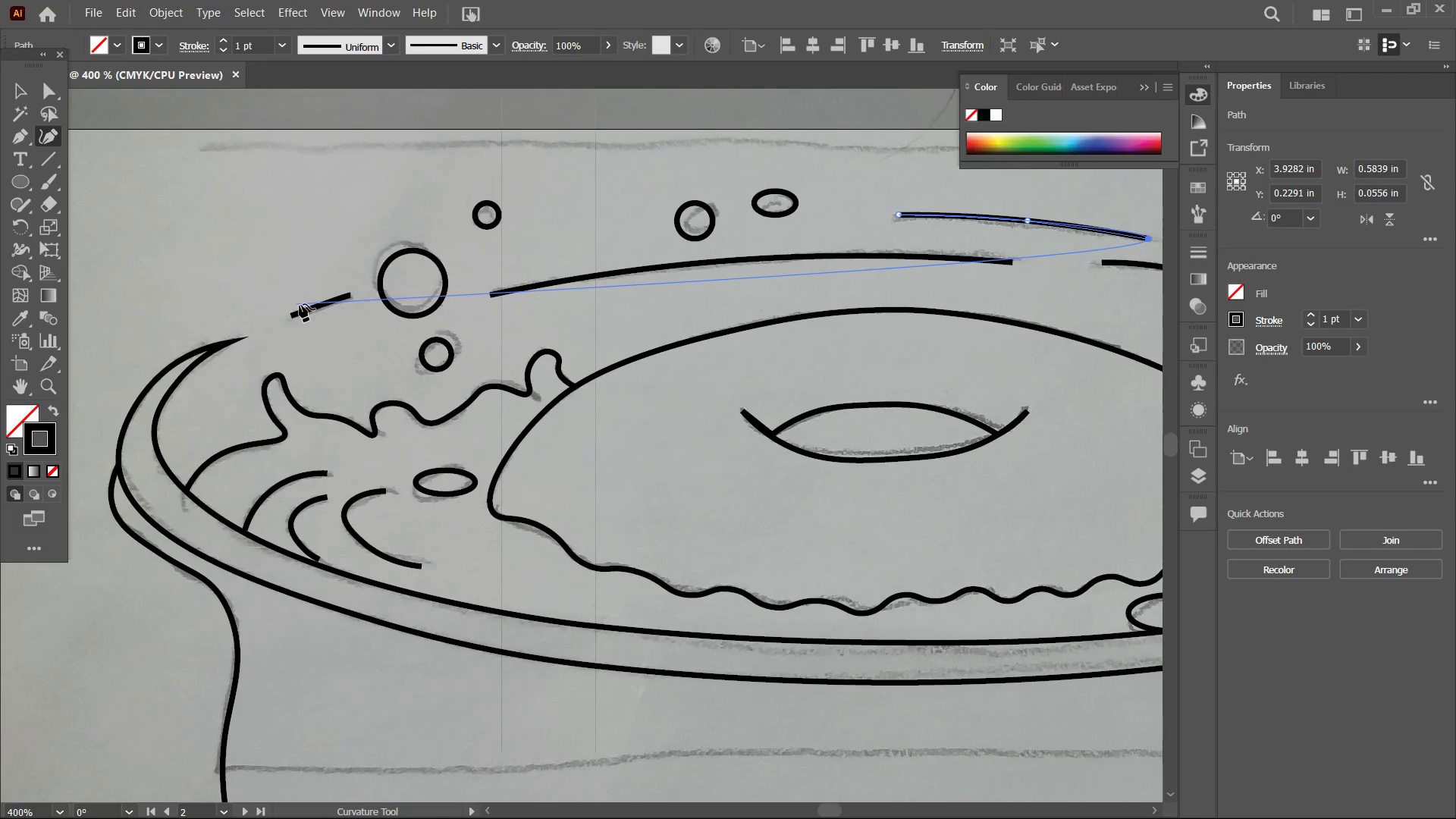 
left_click_drag(start_coordinate=[469, 338], to_coordinate=[774, 331])
 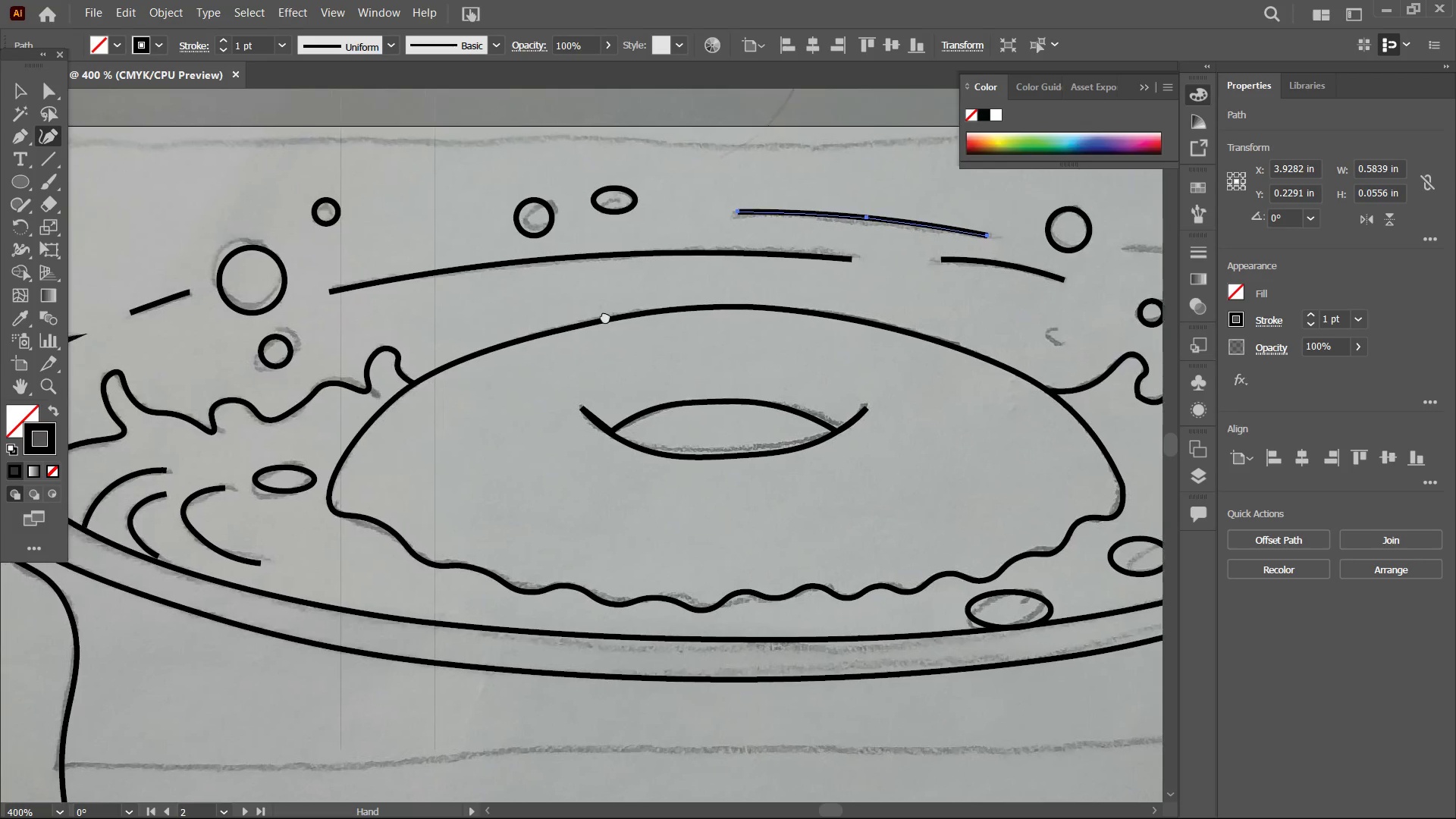 
left_click_drag(start_coordinate=[485, 312], to_coordinate=[612, 316])
 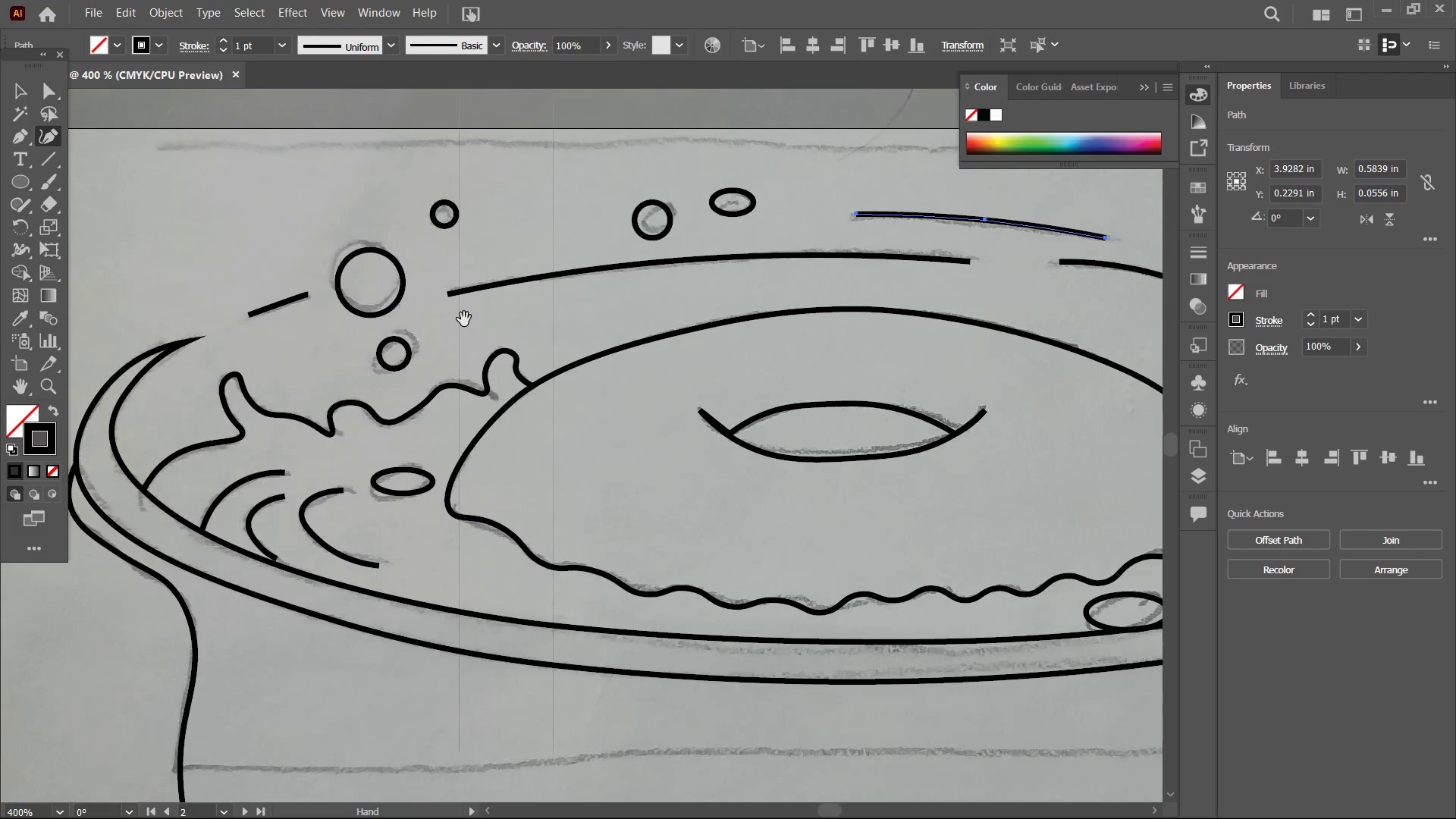 
left_click_drag(start_coordinate=[463, 319], to_coordinate=[507, 320])
 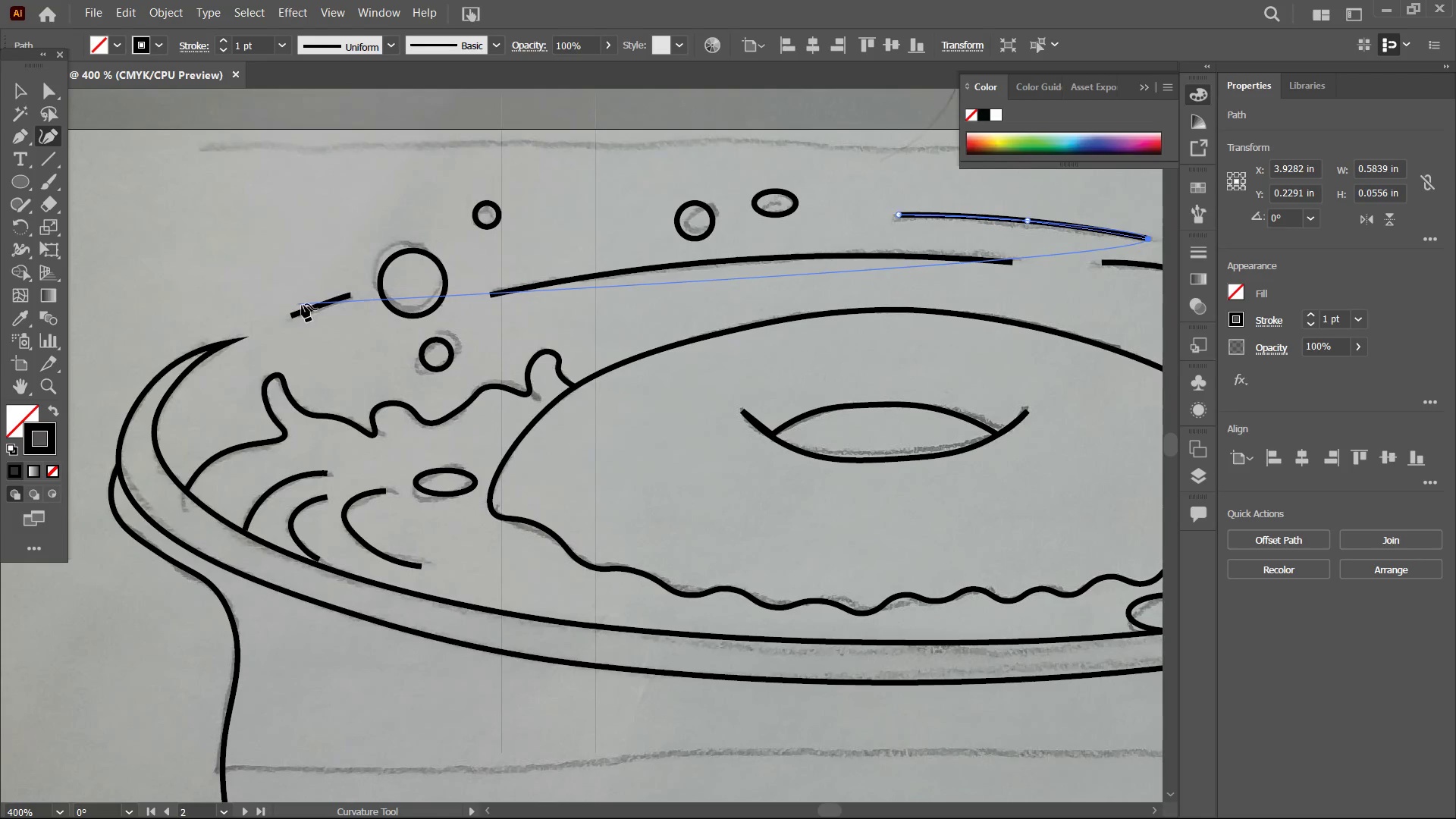 
key(Space)
 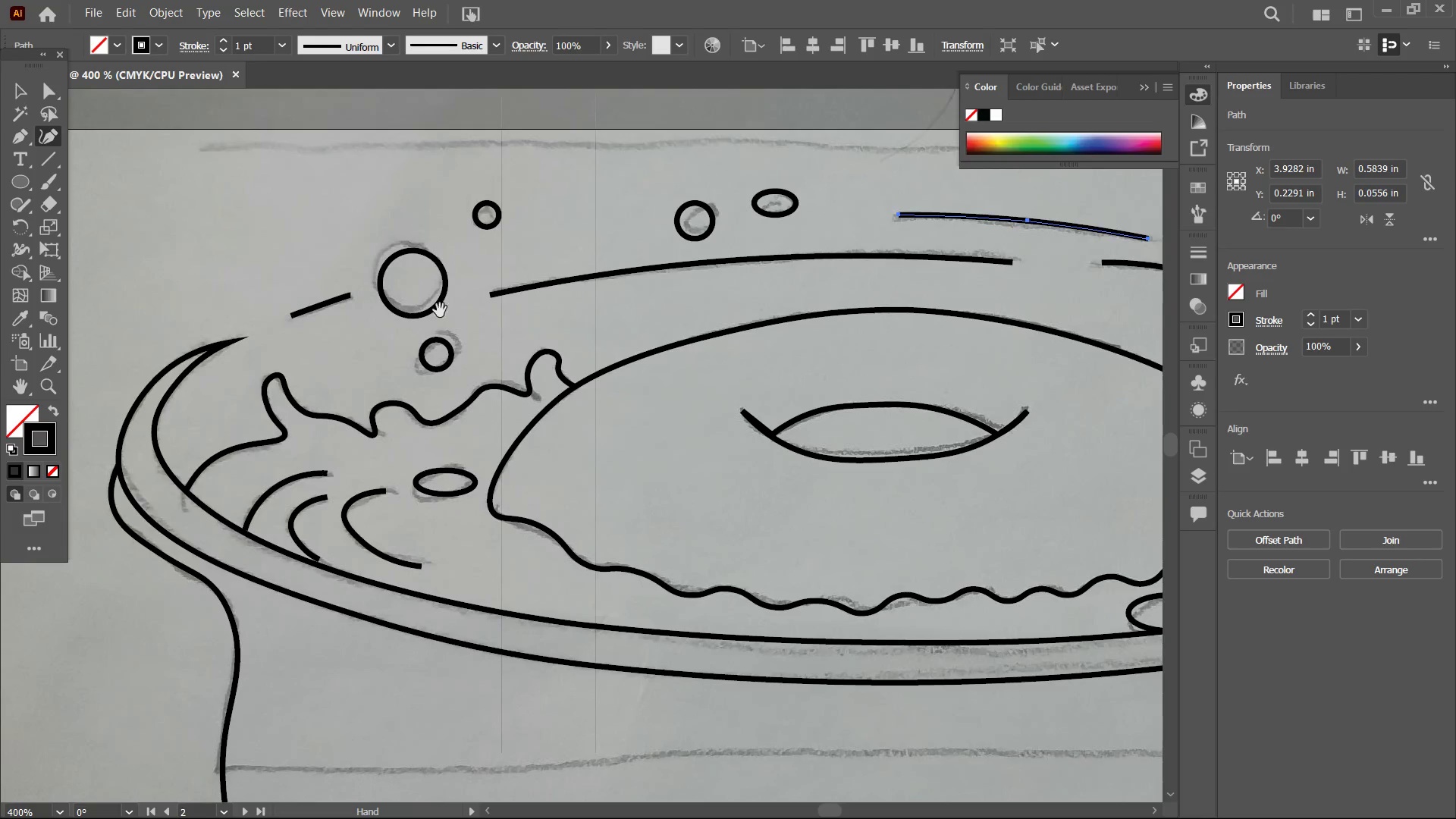 
key(Space)
 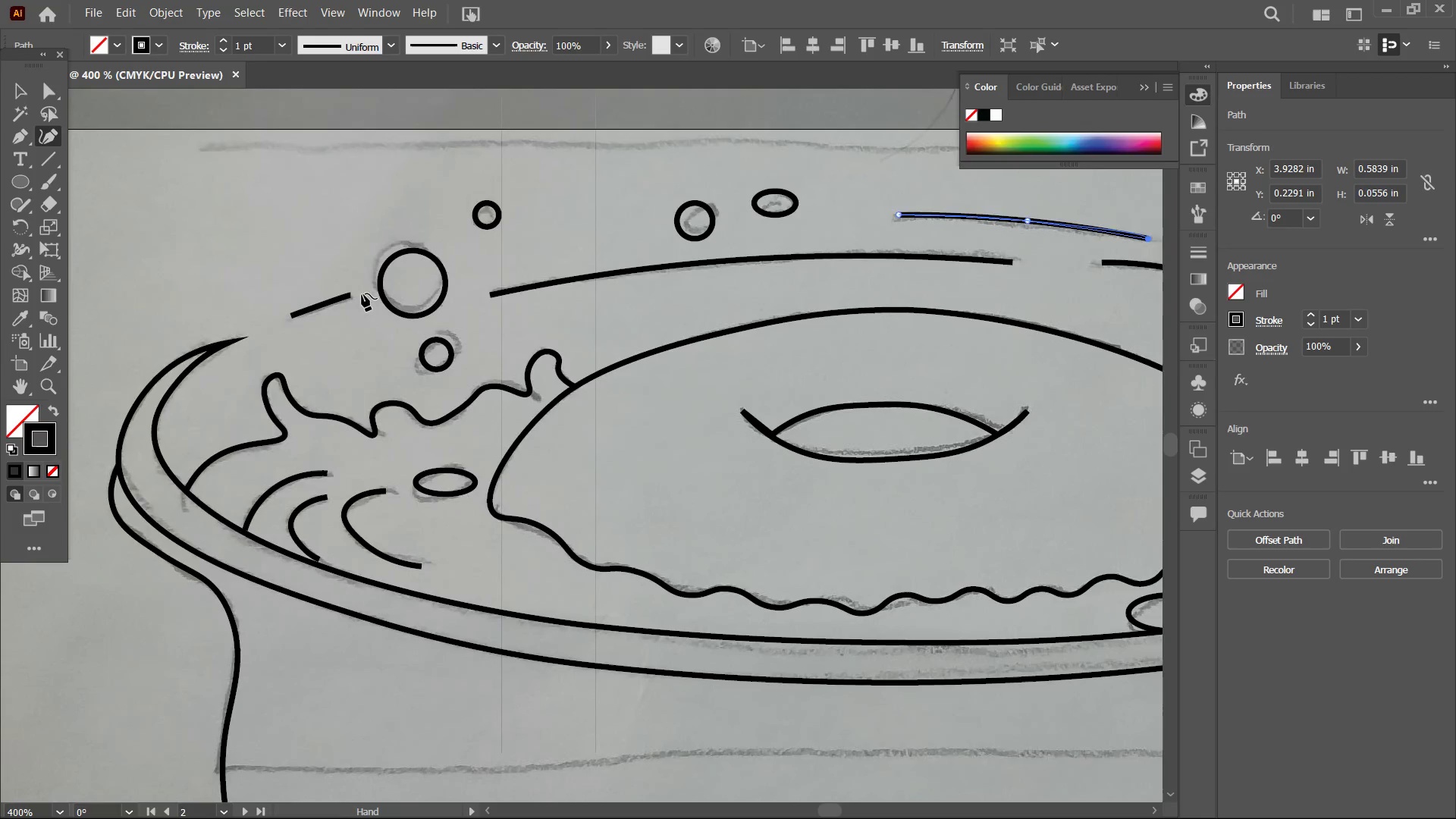 
key(Space)
 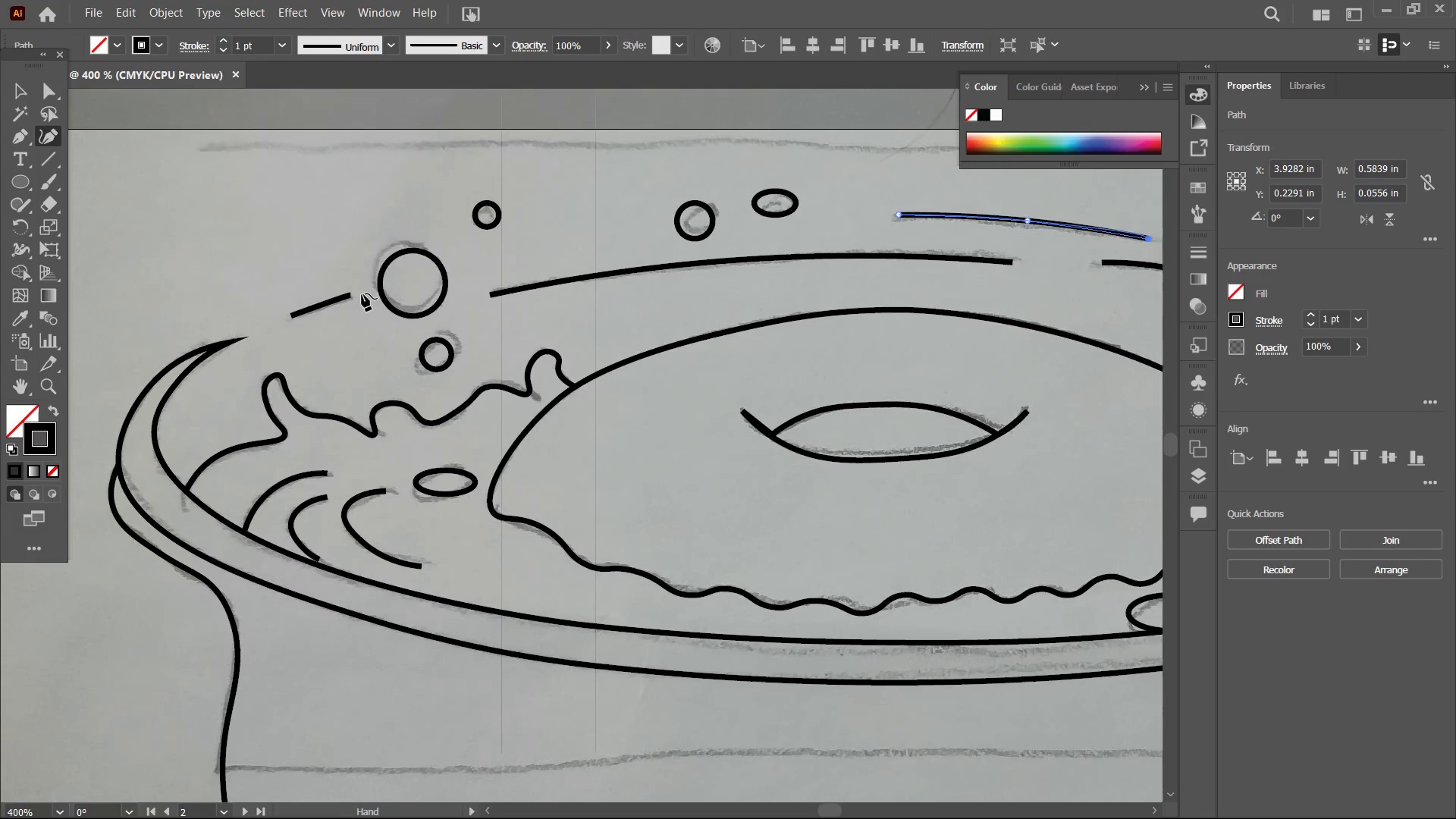 
key(Space)
 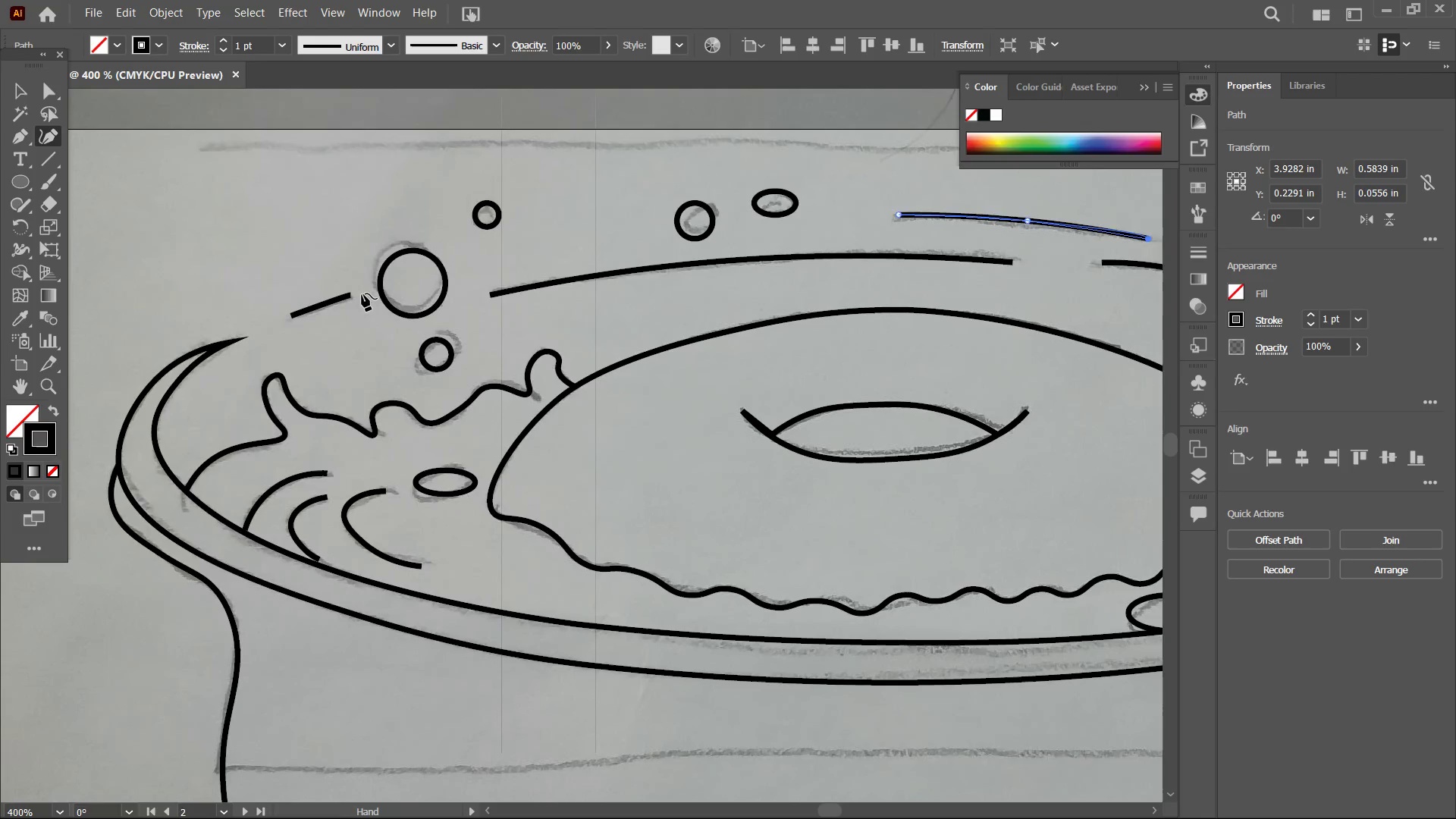 
key(Space)
 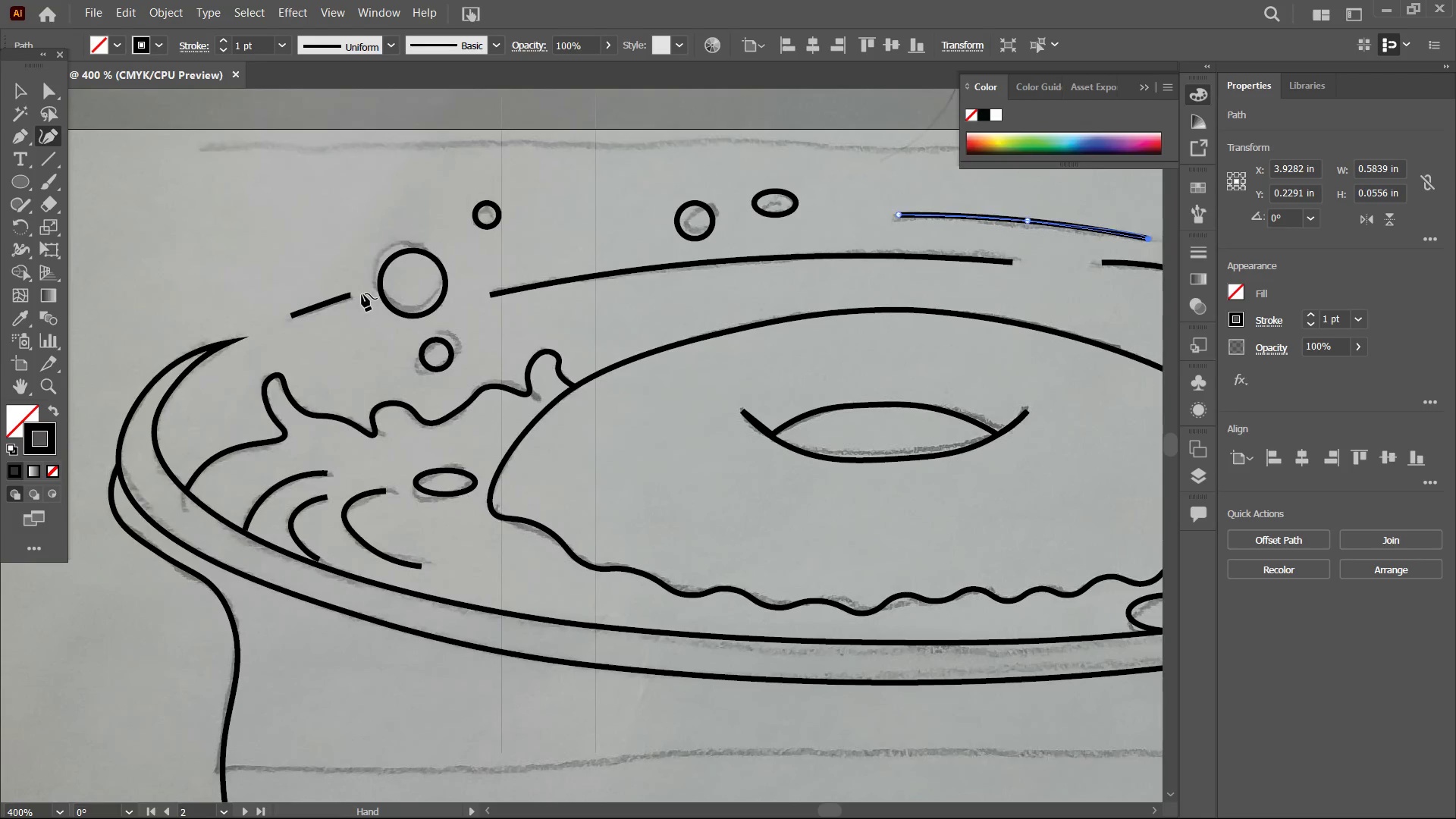 
key(Space)
 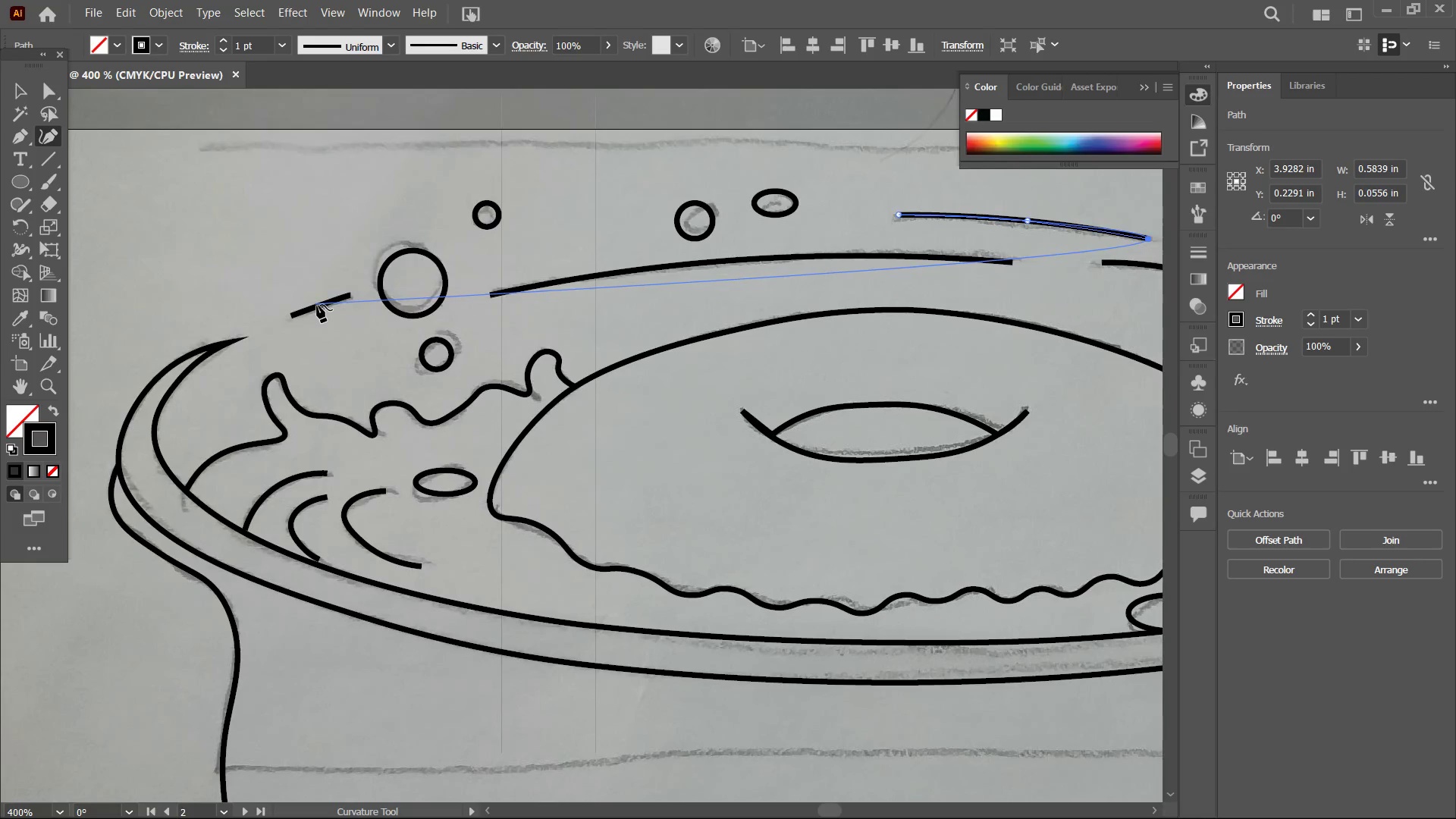 
left_click([317, 305])
 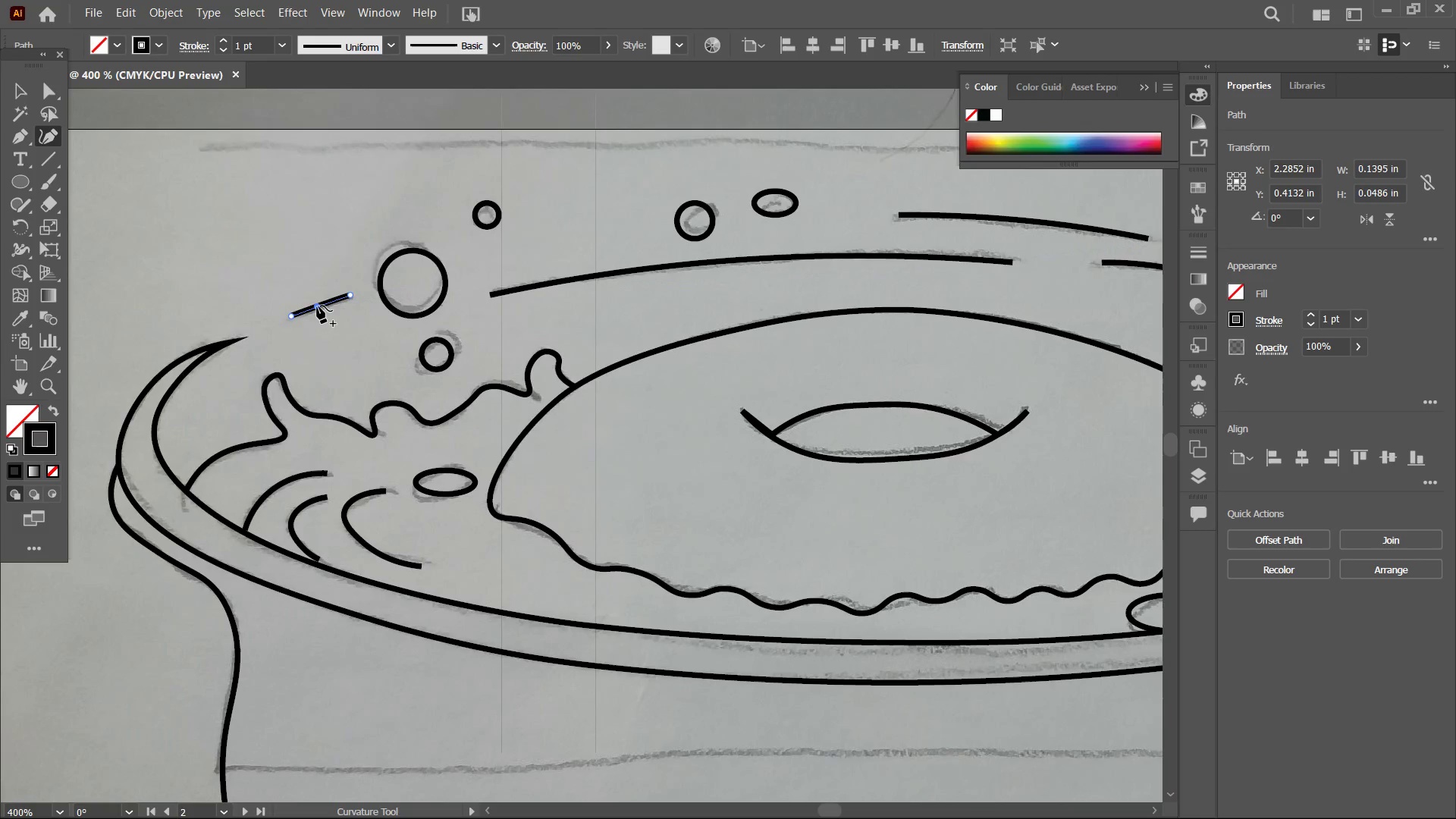 
left_click_drag(start_coordinate=[317, 306], to_coordinate=[315, 302])
 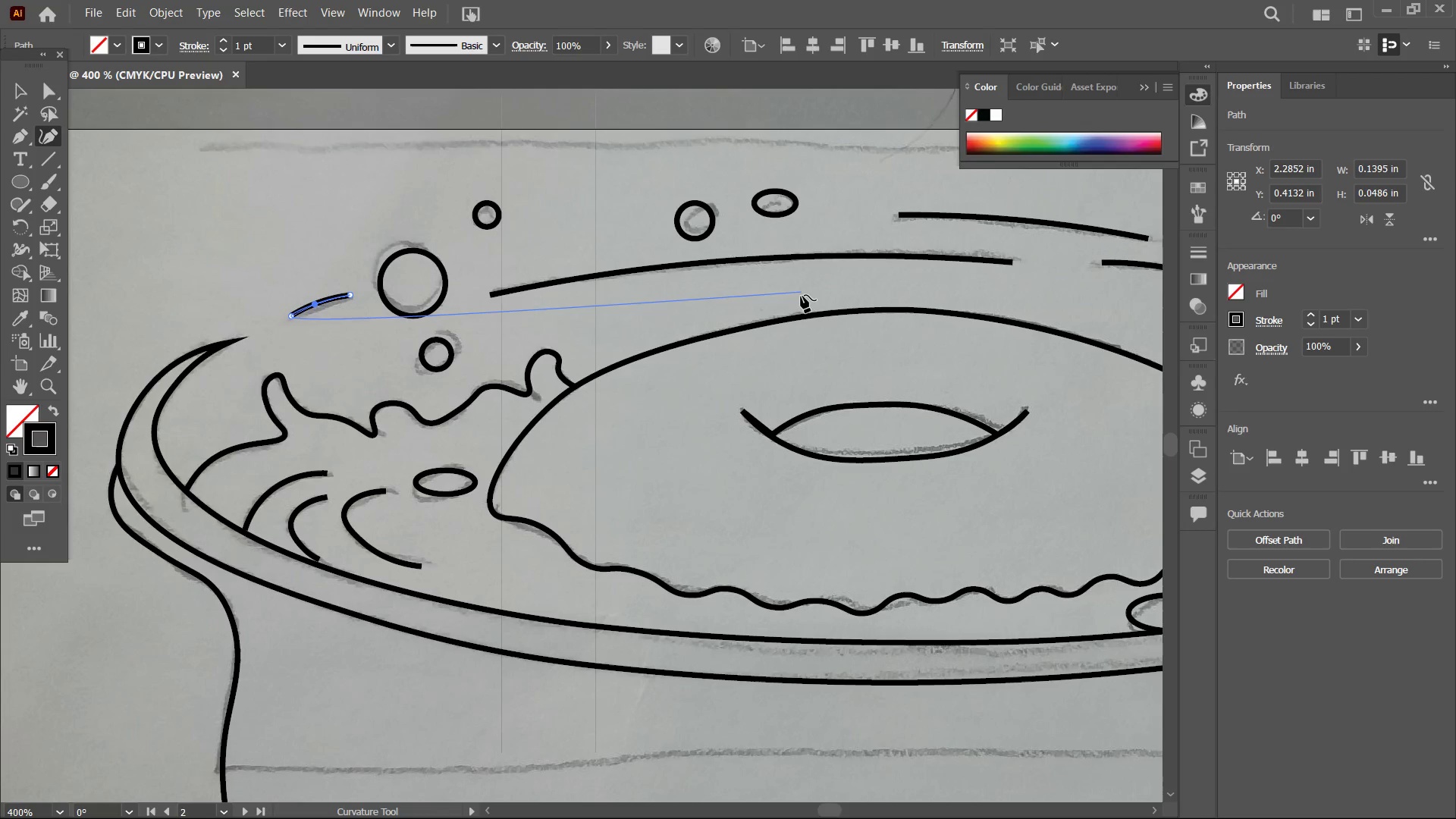 
hold_key(key=Space, duration=1.5)
 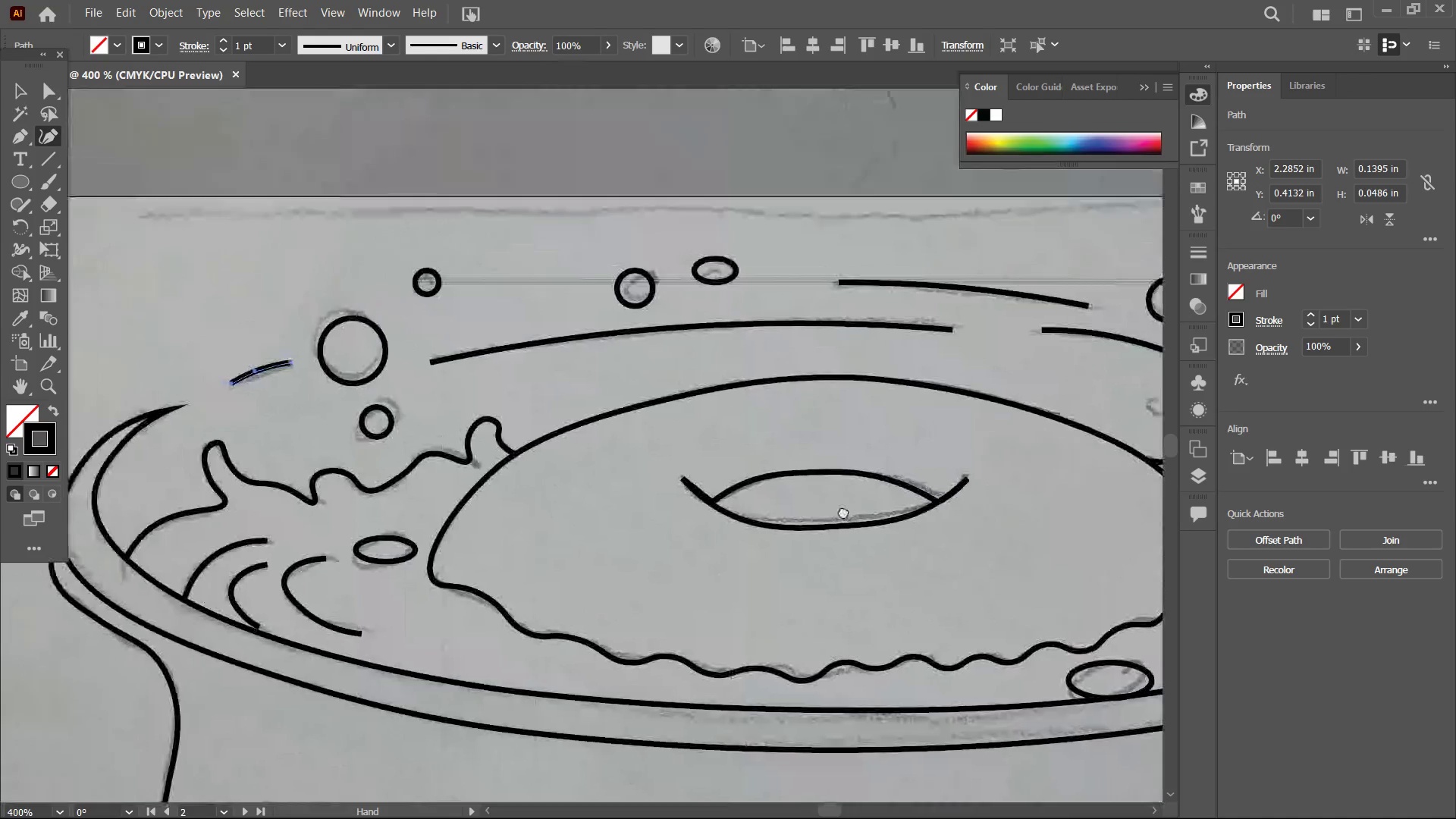 
left_click_drag(start_coordinate=[903, 444], to_coordinate=[843, 510])
 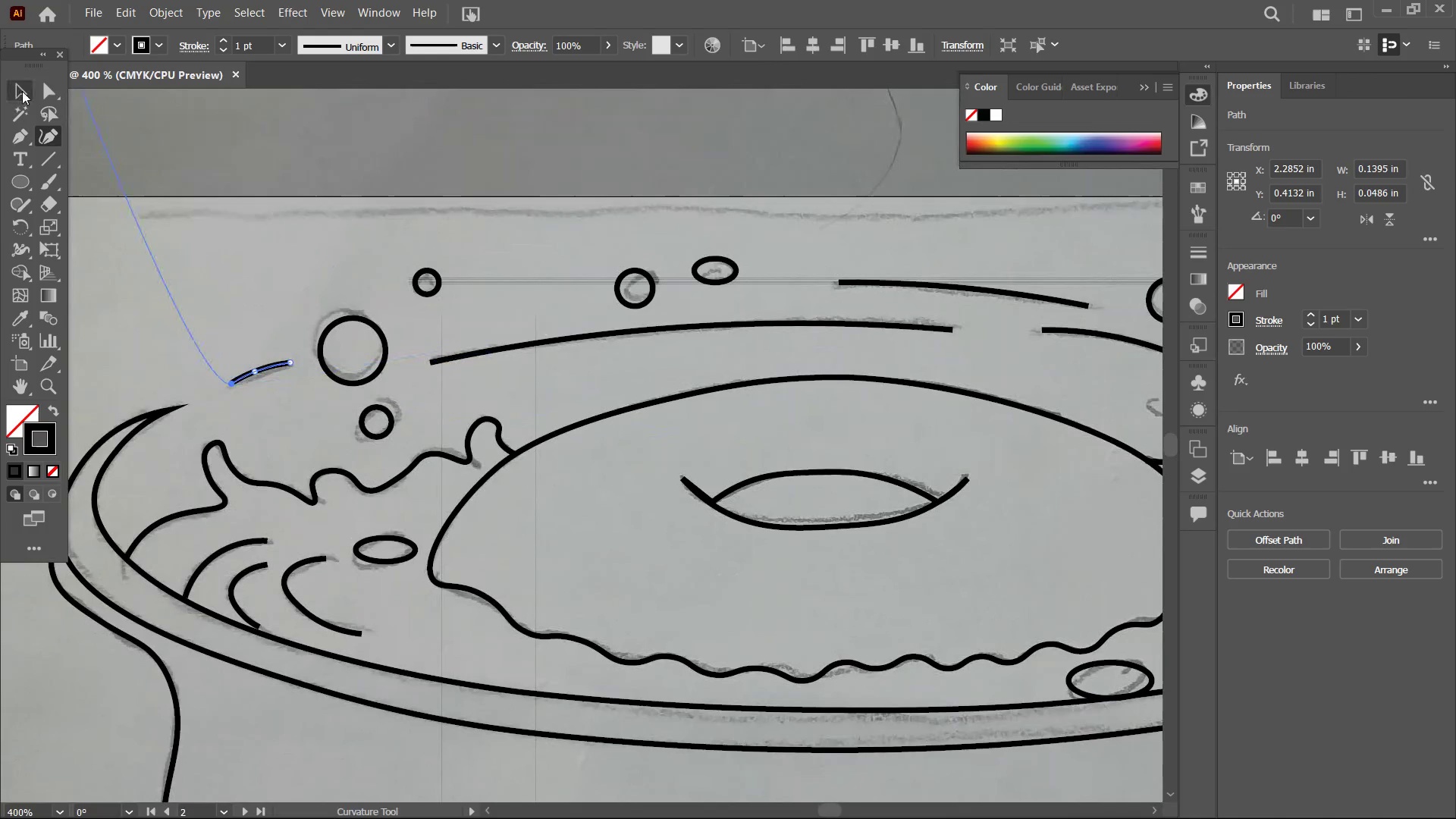 
hold_key(key=Space, duration=0.84)
 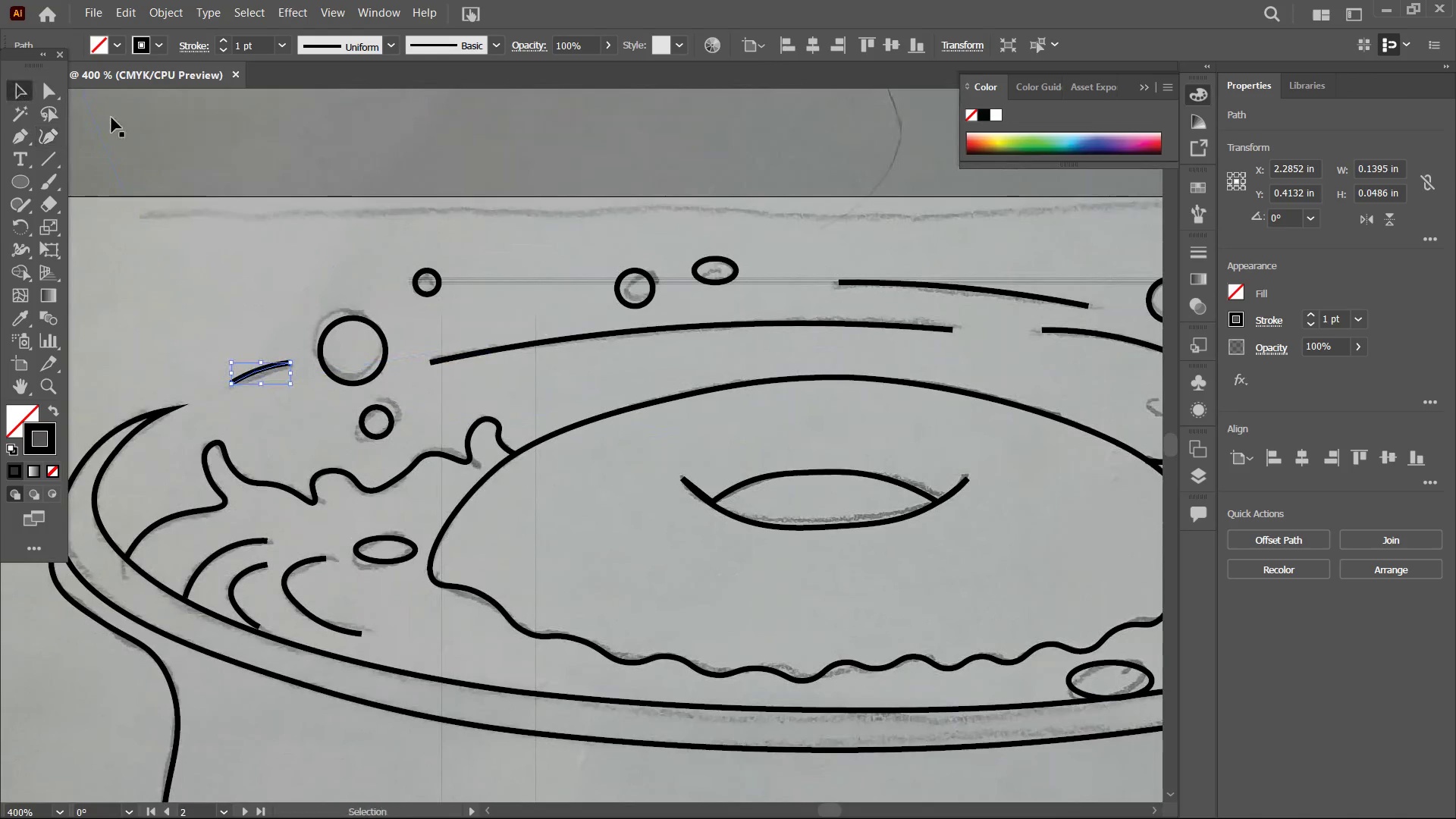 
double_click([270, 135])
 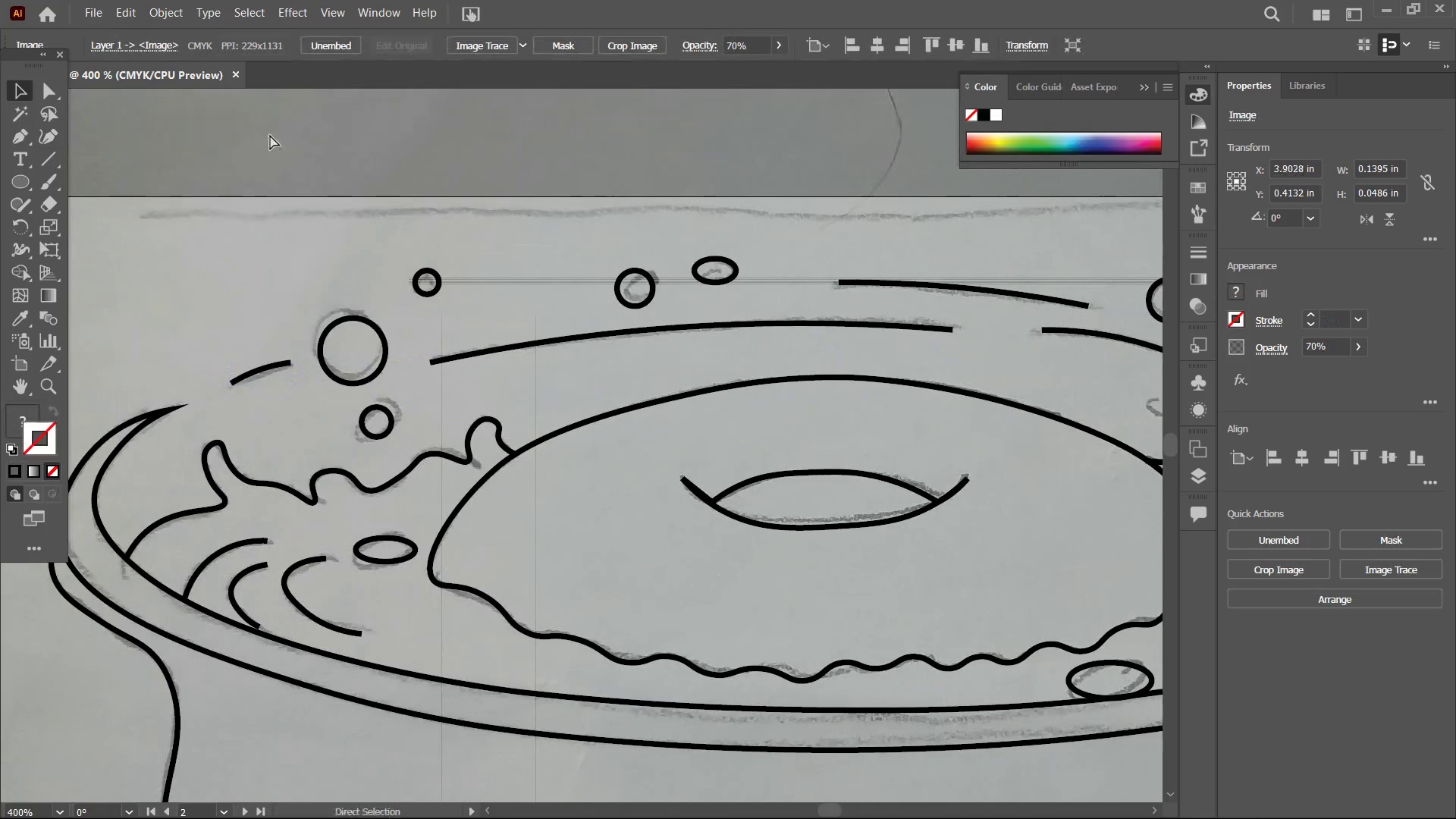 
key(Control+Minus)
 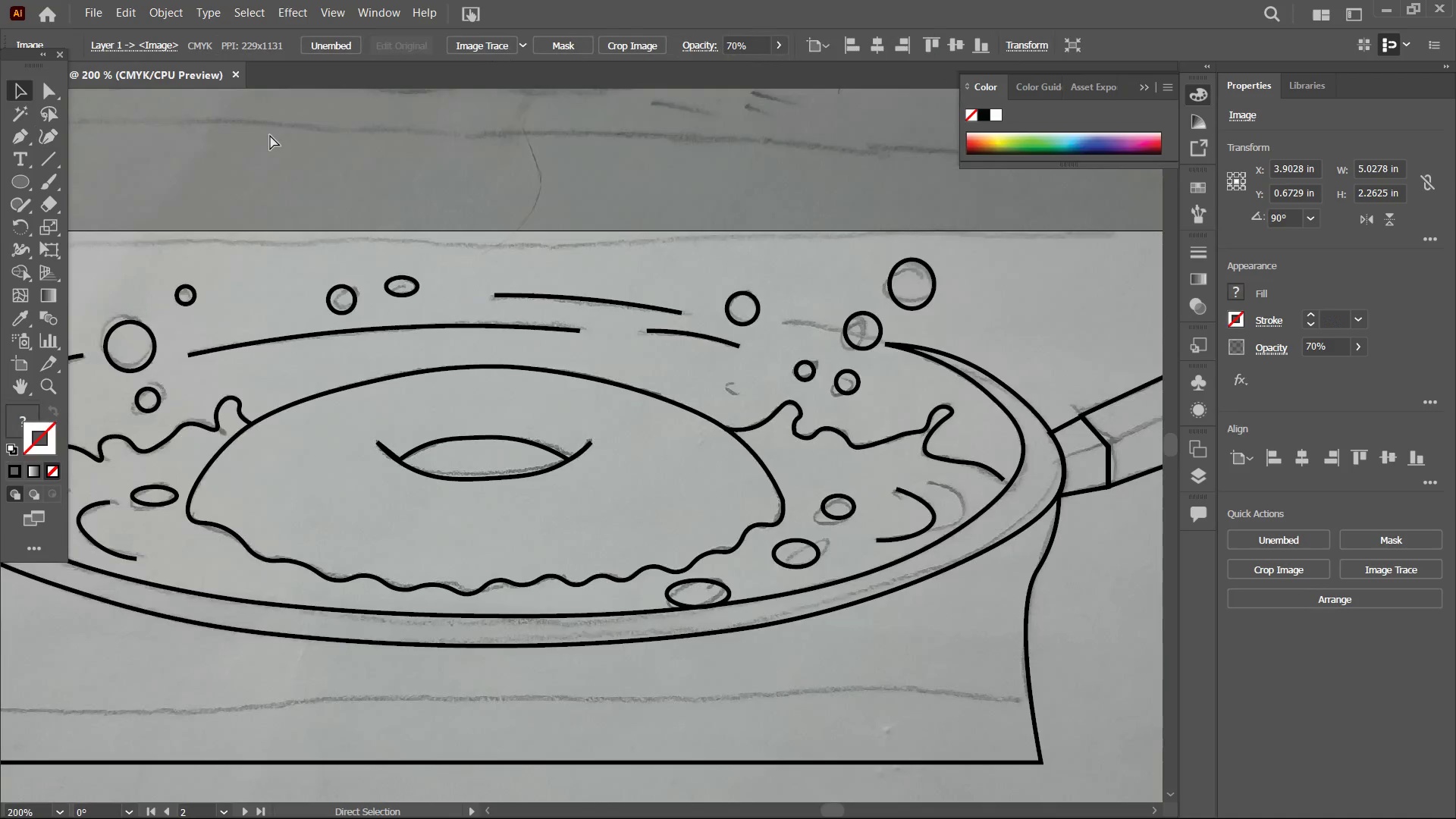 
key(Control+Minus)
 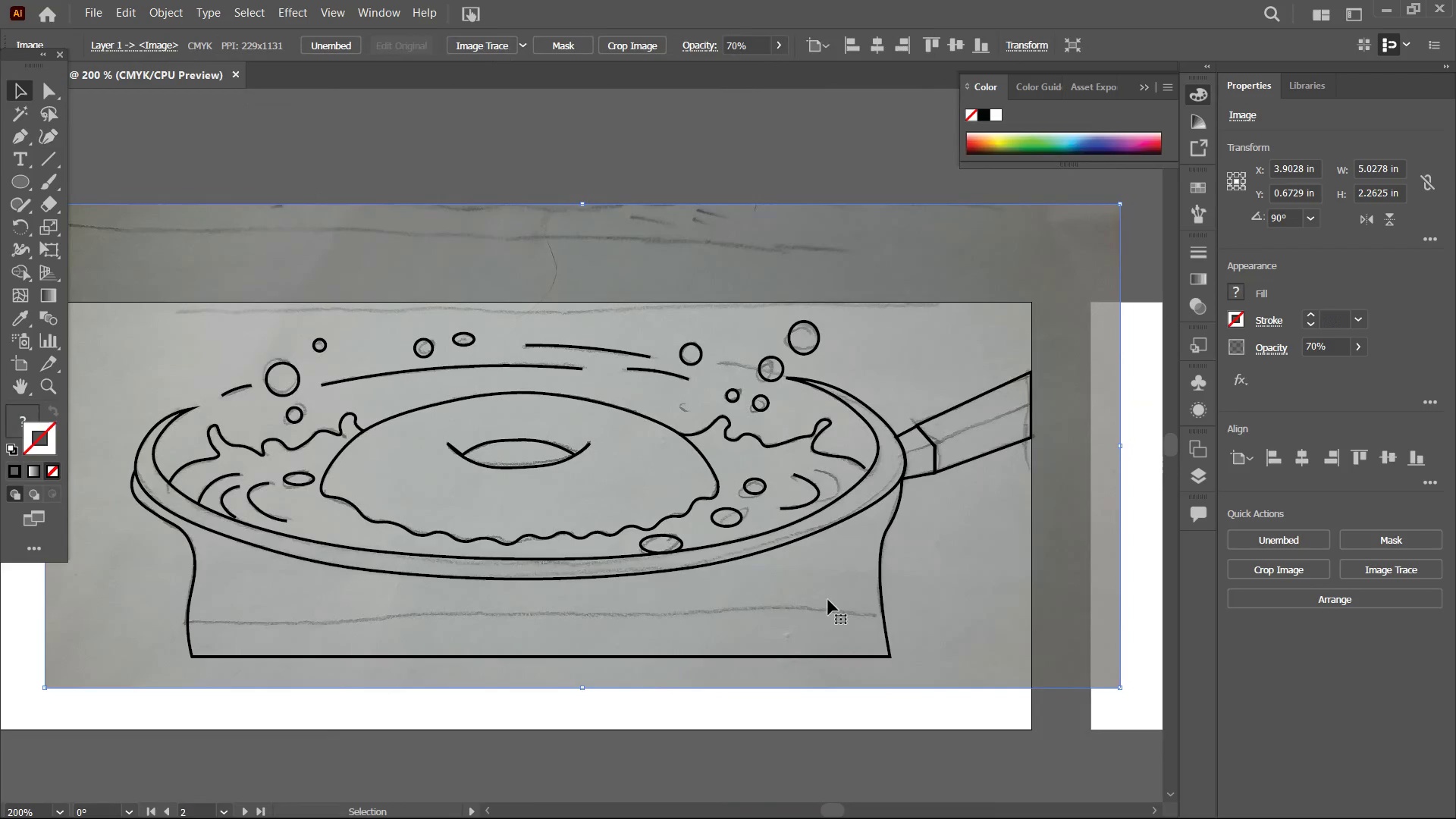 
left_click([883, 614])
 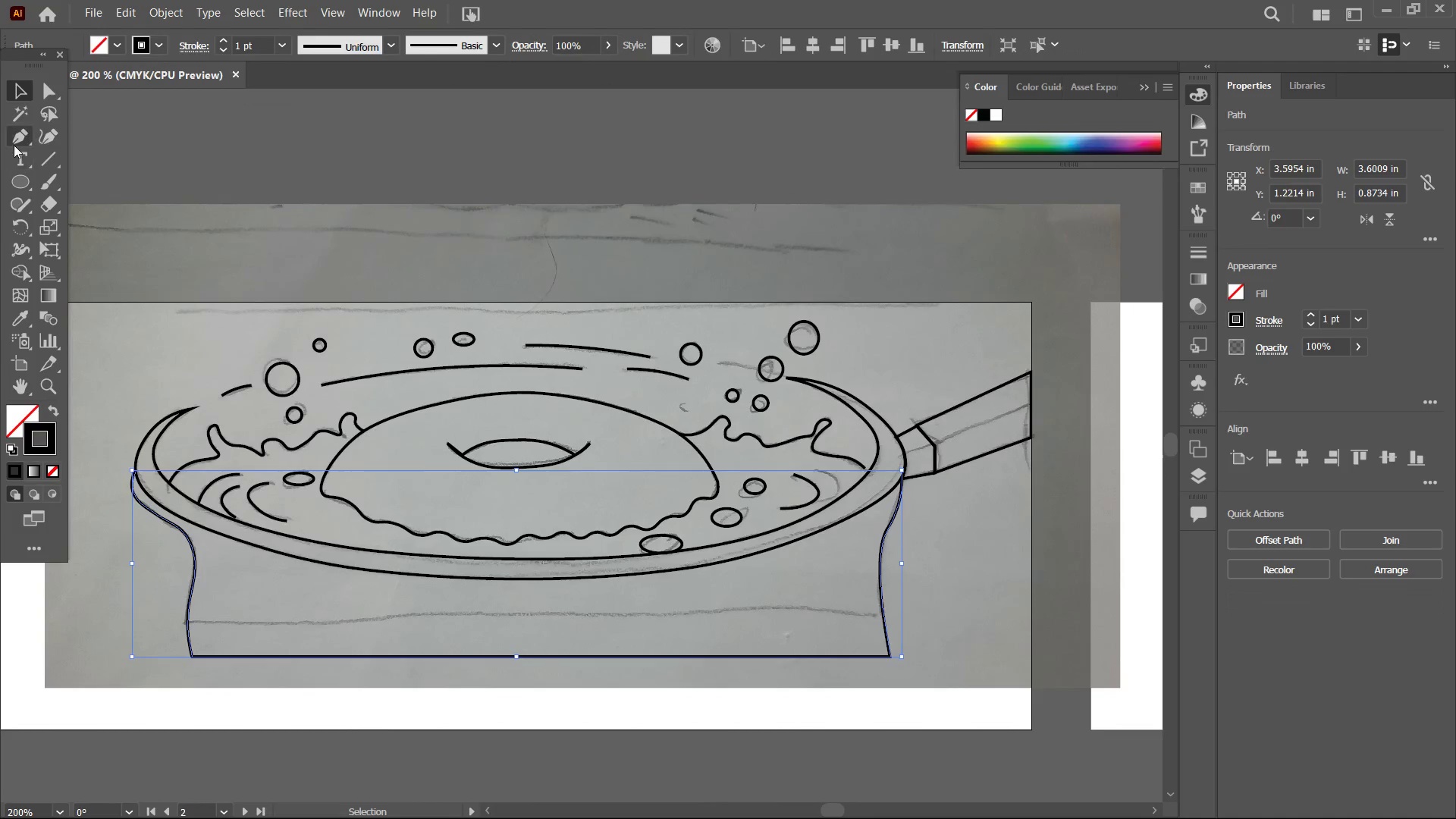 
left_click([13, 138])
 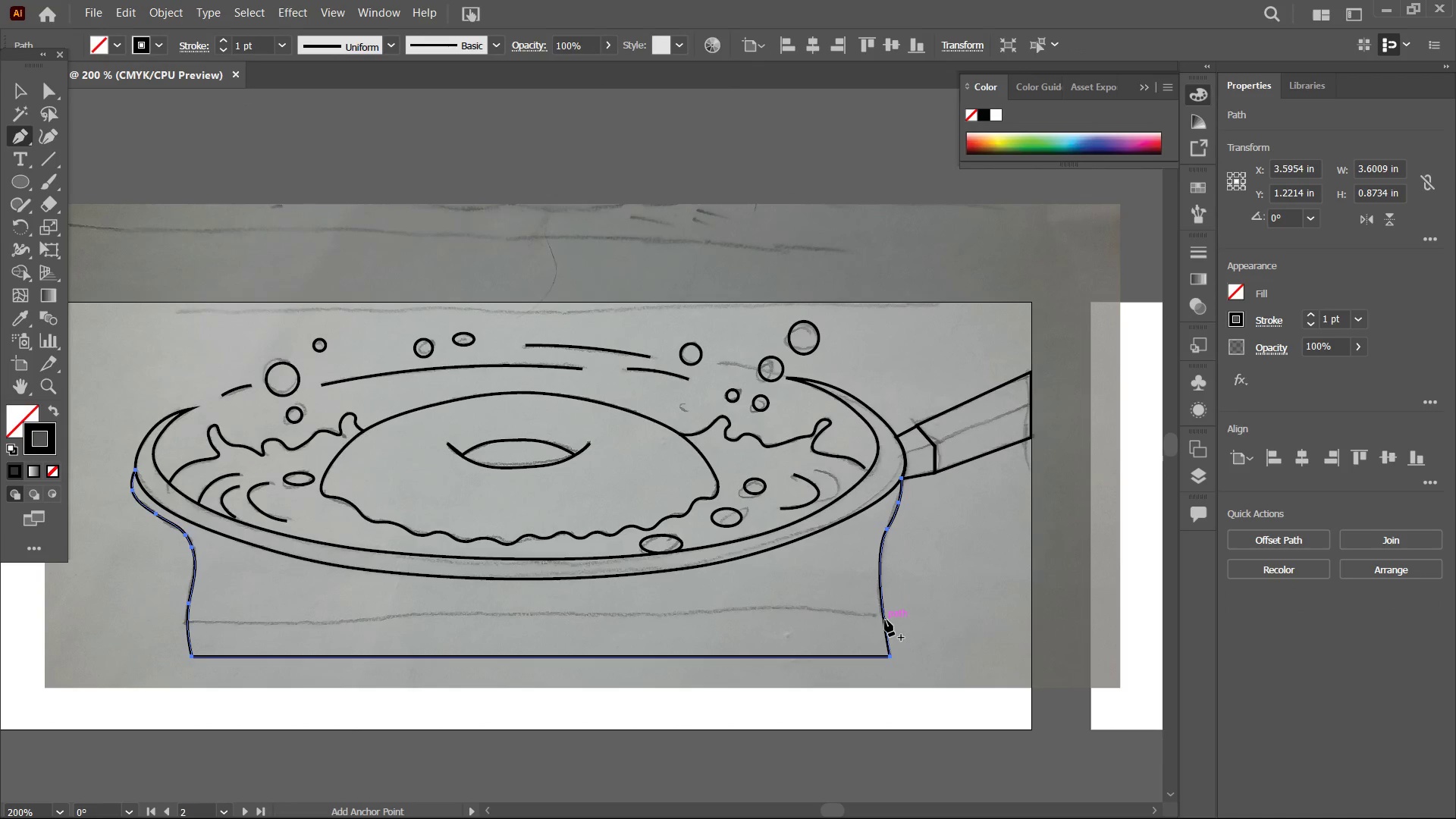 
left_click_drag(start_coordinate=[885, 620], to_coordinate=[893, 619])
 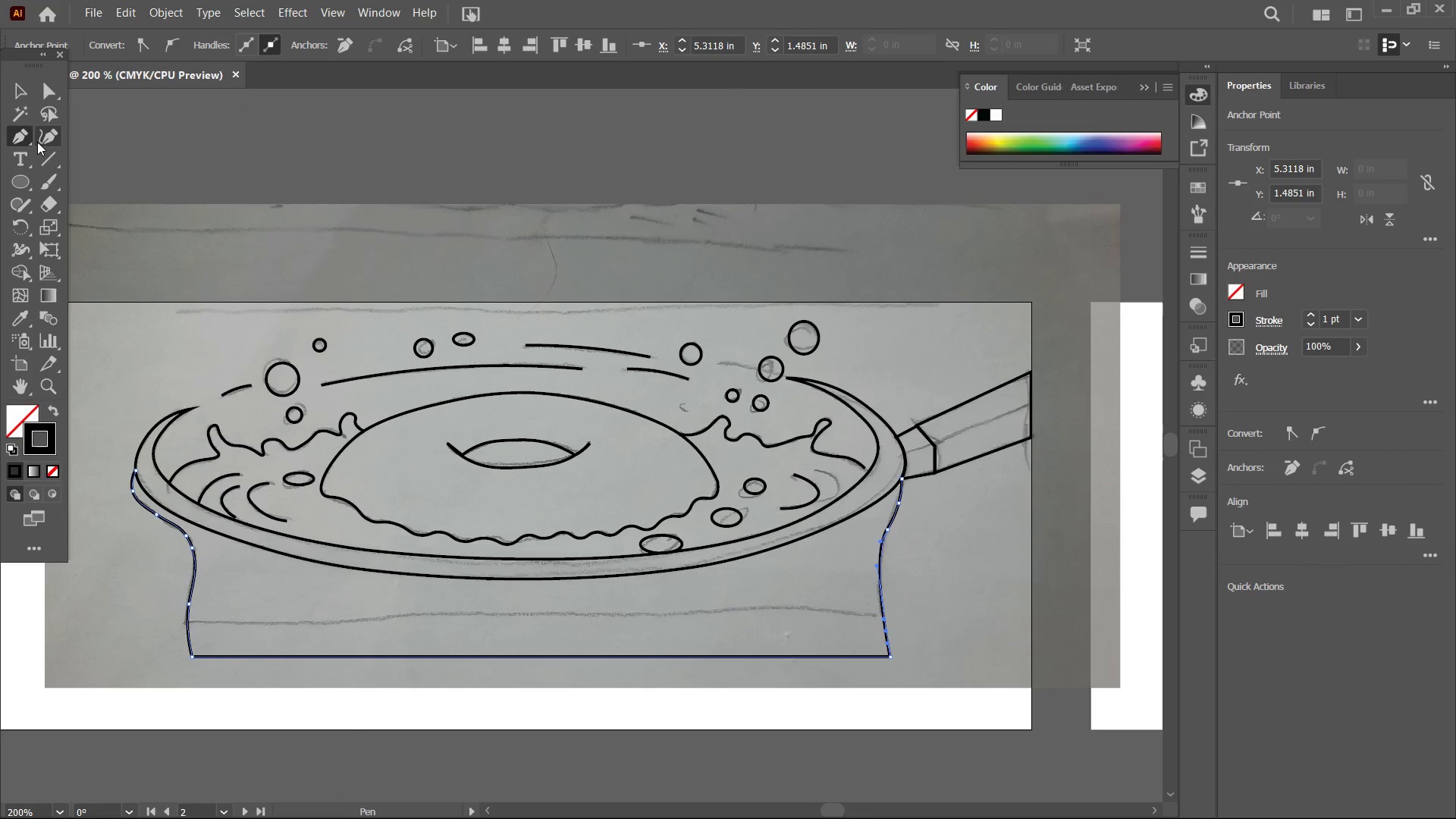 
left_click([39, 136])
 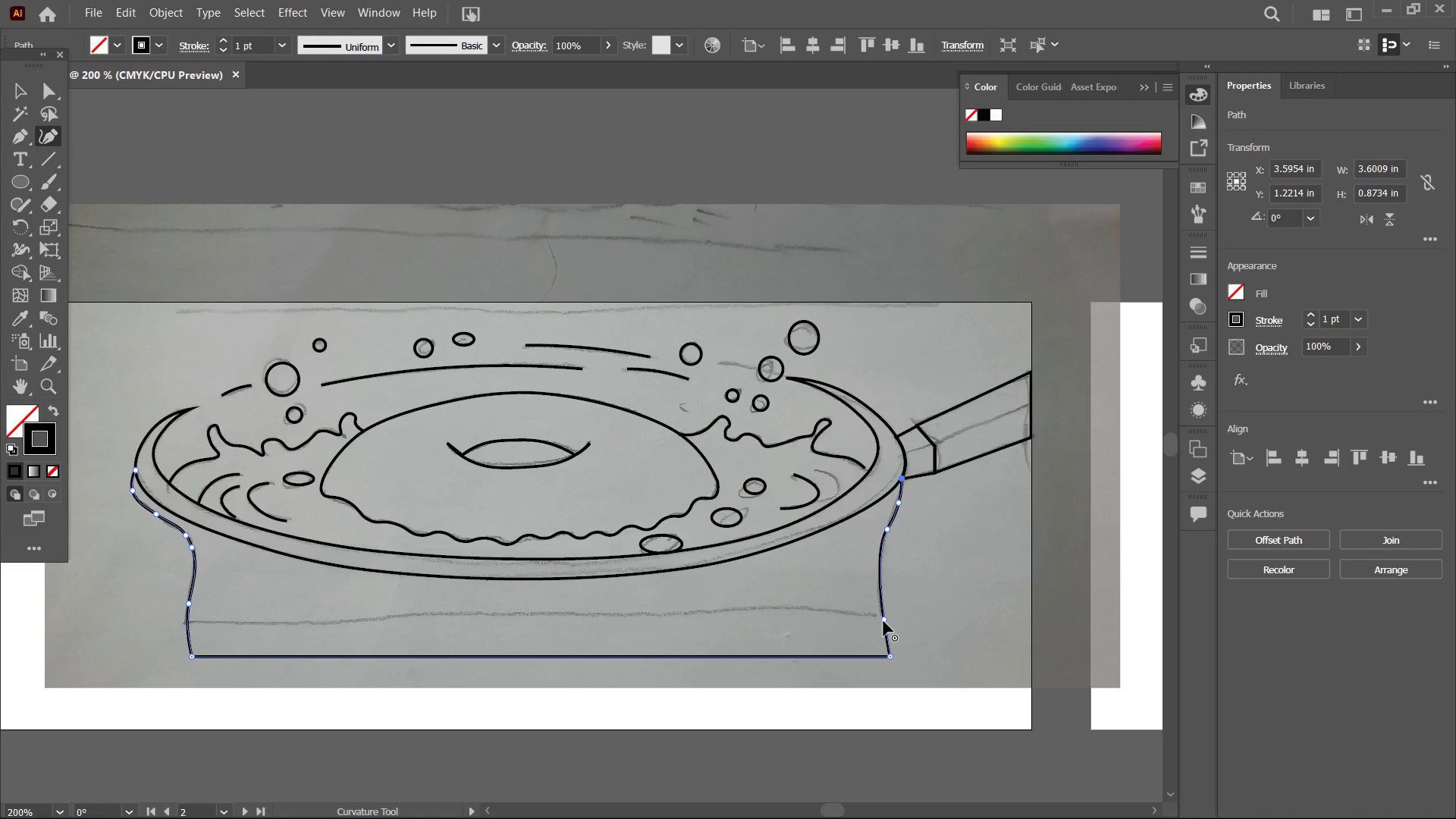 
left_click_drag(start_coordinate=[883, 620], to_coordinate=[891, 619])
 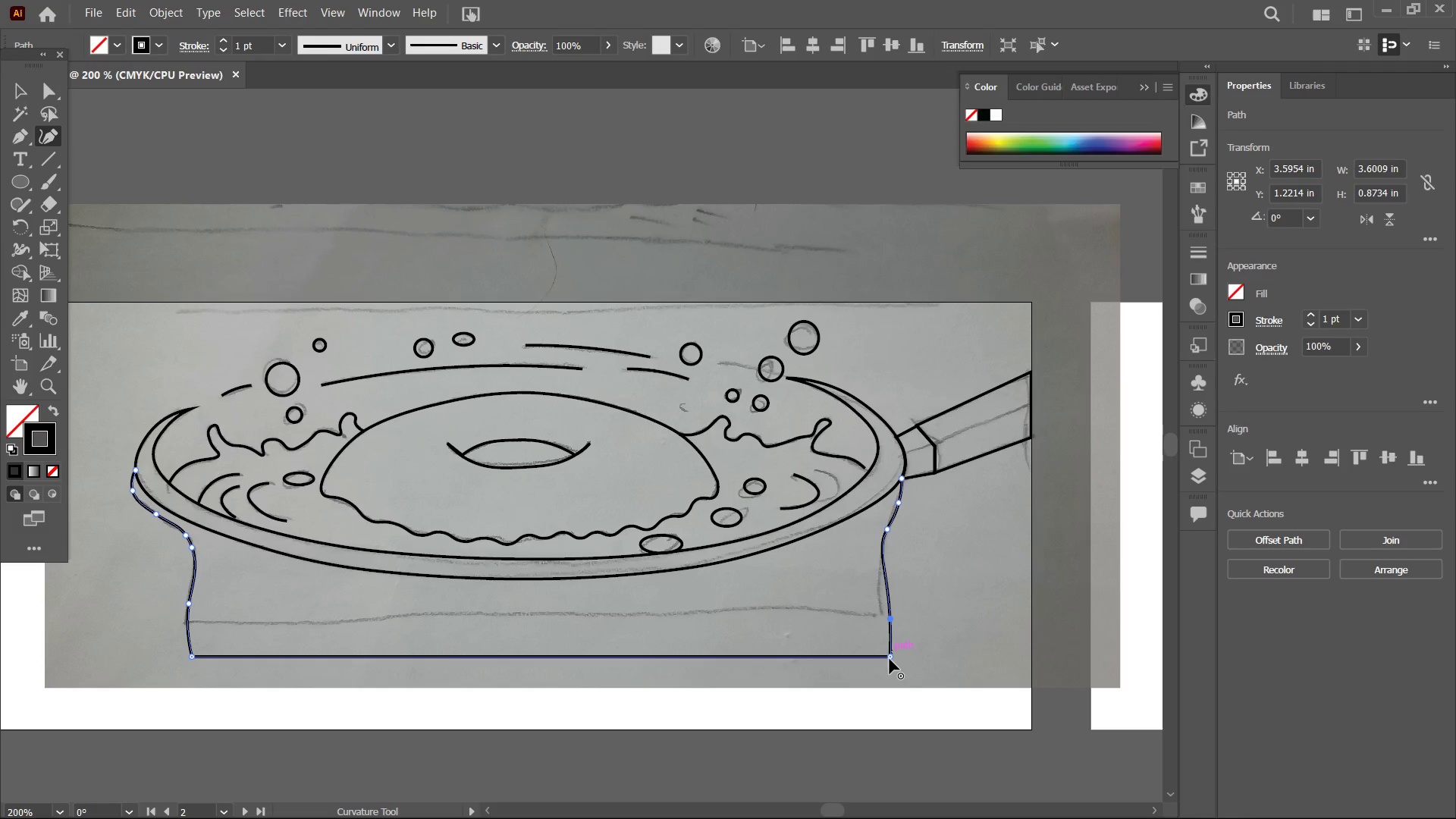 
left_click_drag(start_coordinate=[889, 658], to_coordinate=[880, 657])
 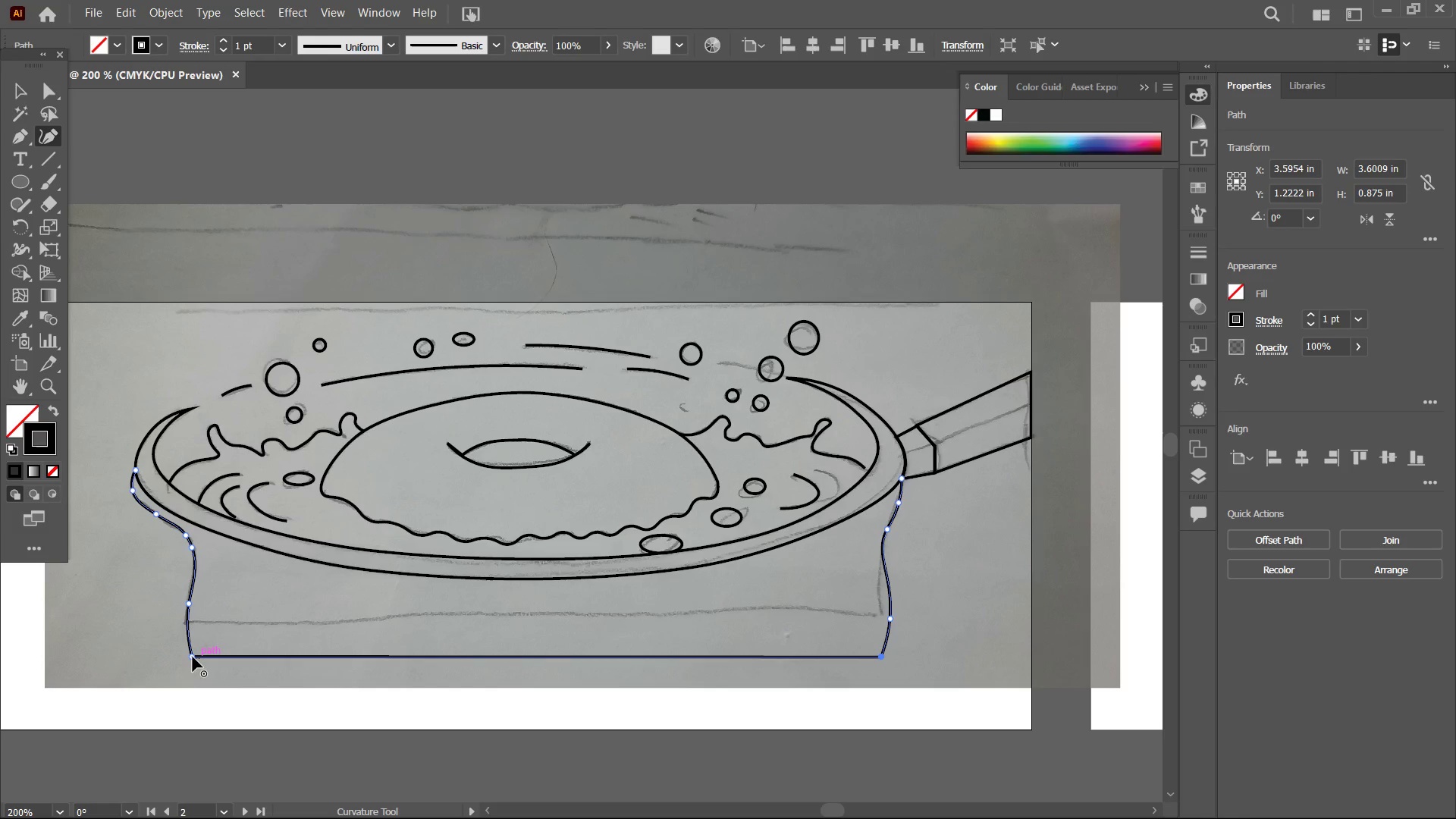 
left_click_drag(start_coordinate=[191, 657], to_coordinate=[207, 657])
 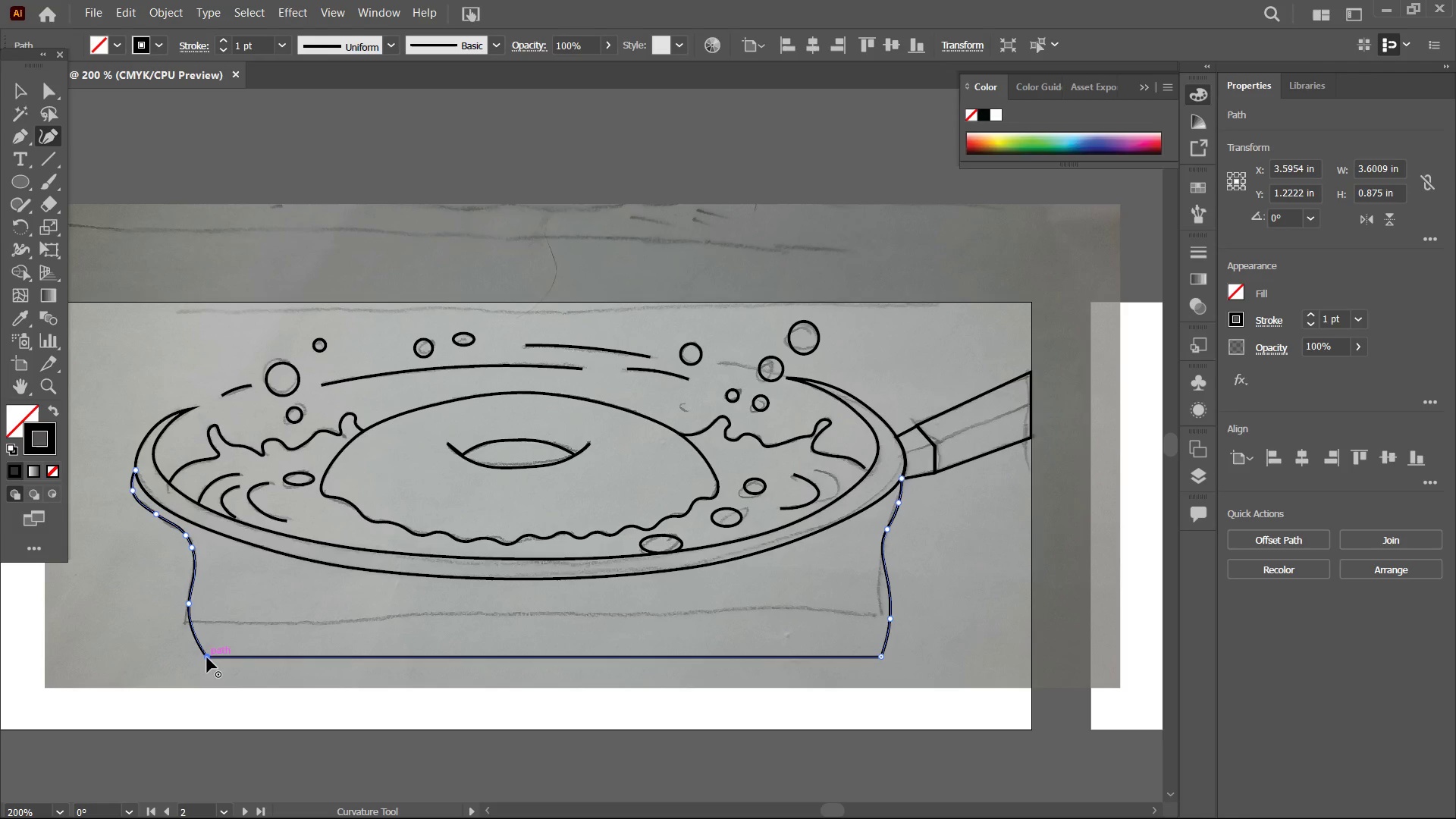 
left_click_drag(start_coordinate=[207, 657], to_coordinate=[200, 657])
 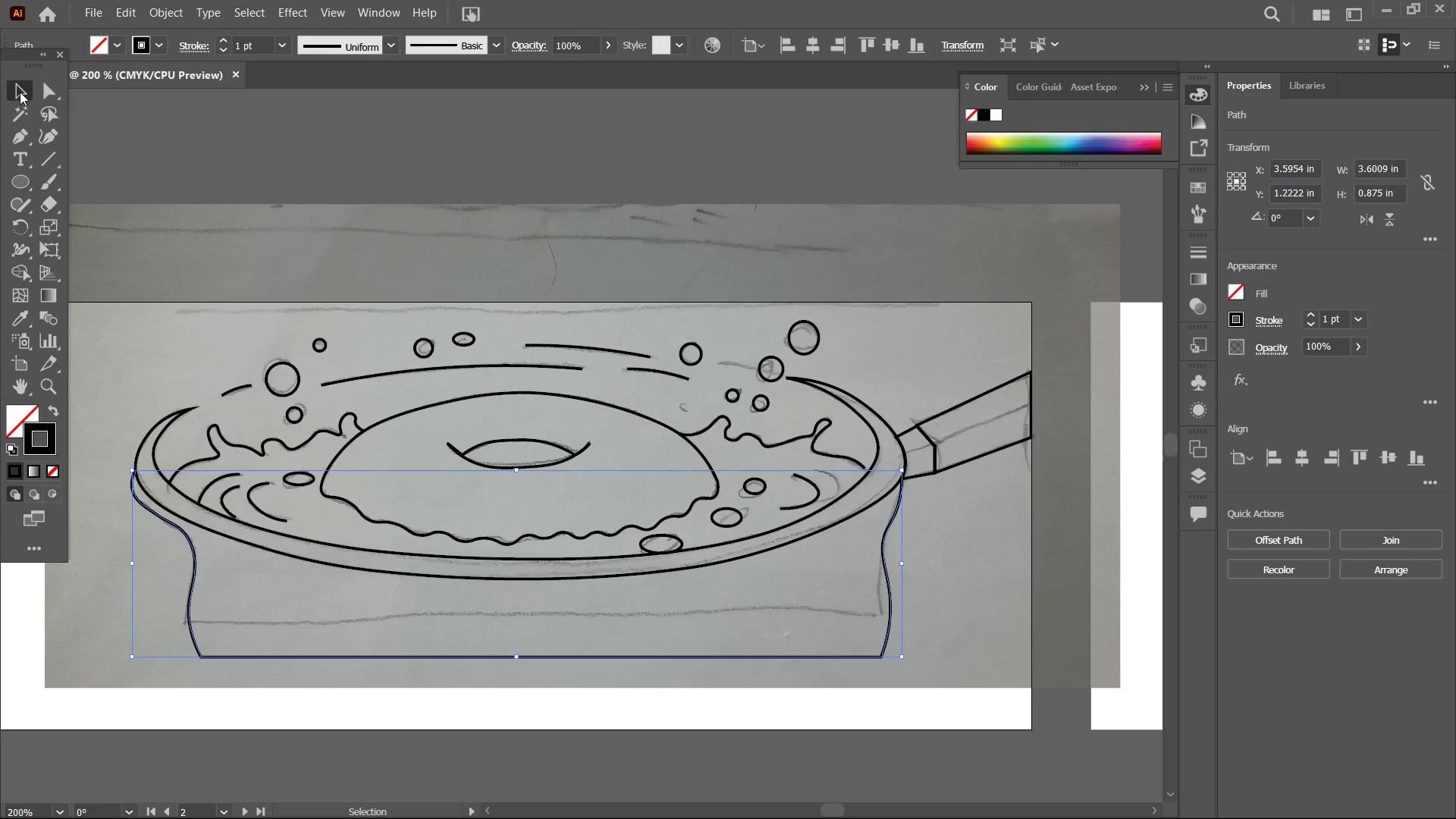 
double_click([312, 132])
 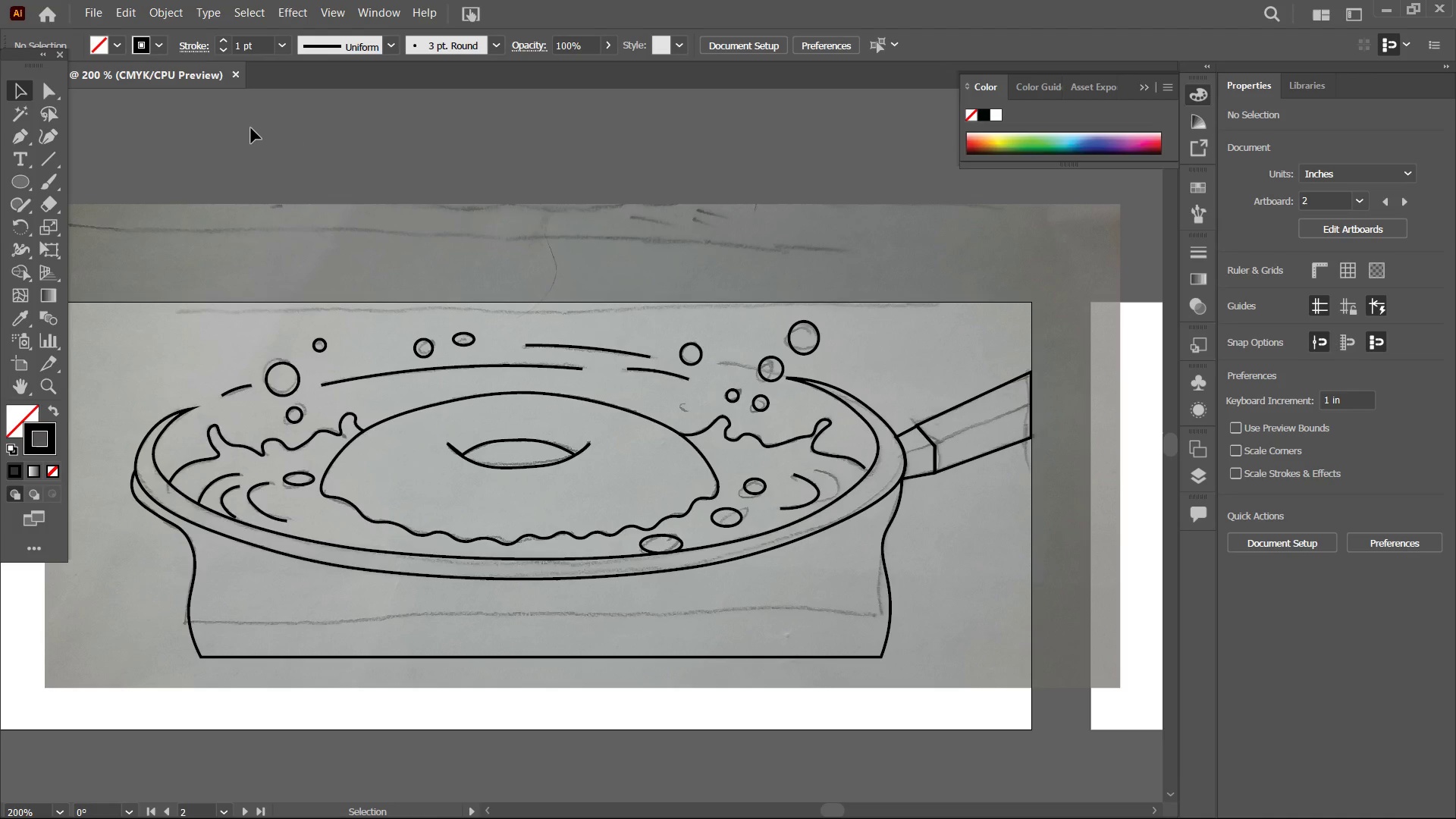 
wait(10.34)
 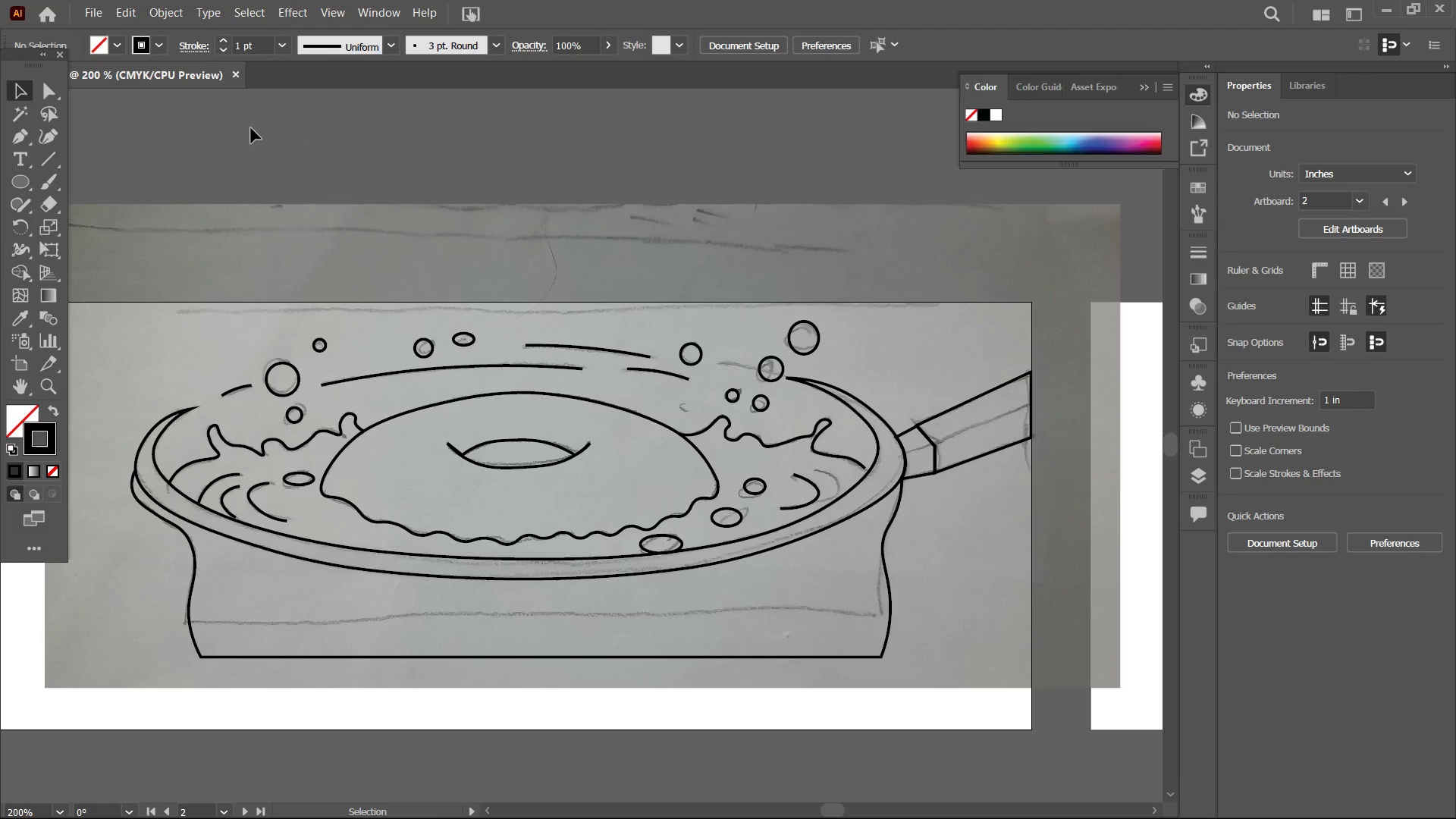 
hold_key(key=Space, duration=1.5)
 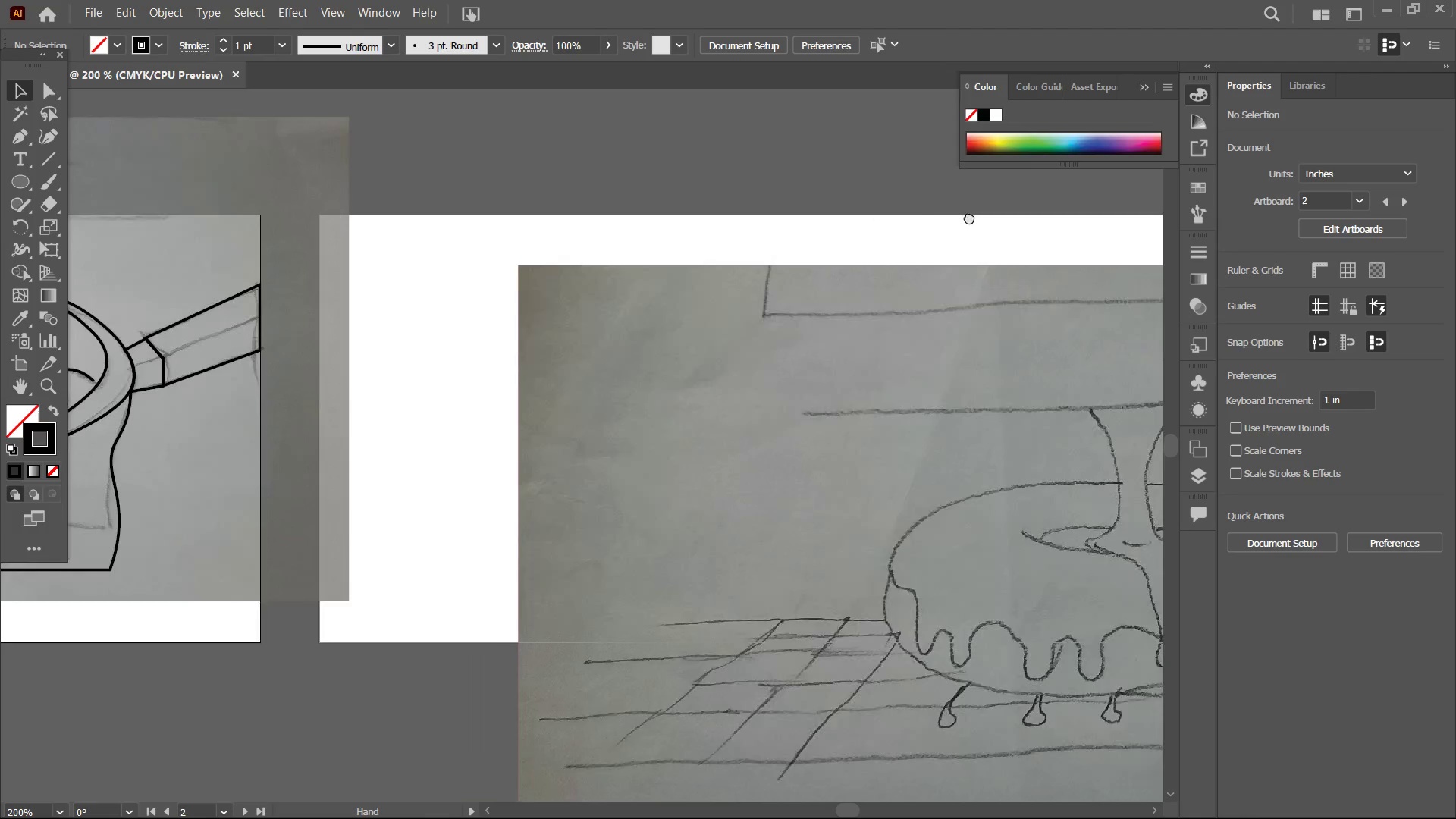 
left_click_drag(start_coordinate=[751, 194], to_coordinate=[406, 172])
 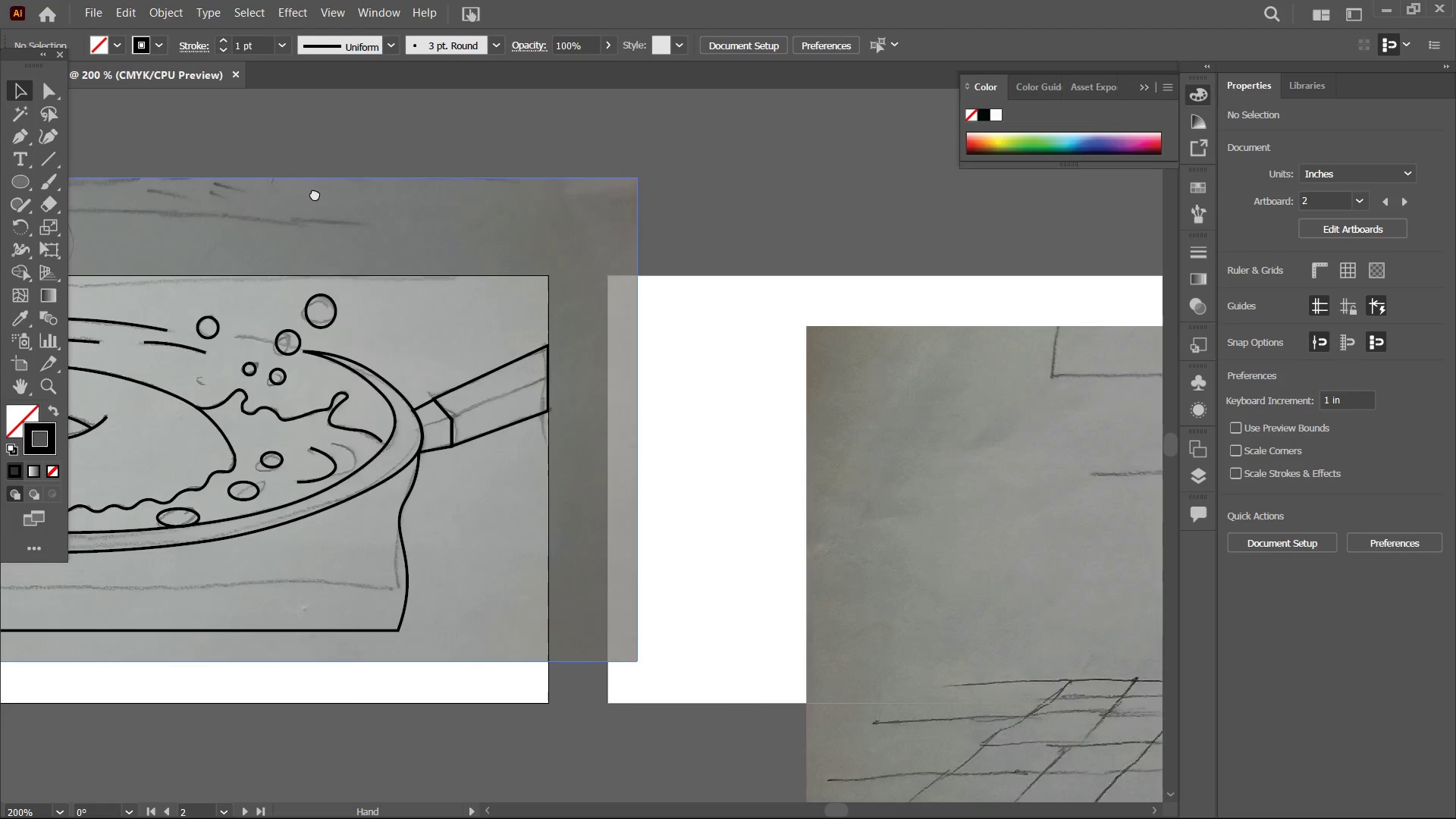 
left_click_drag(start_coordinate=[792, 212], to_coordinate=[286, 187])
 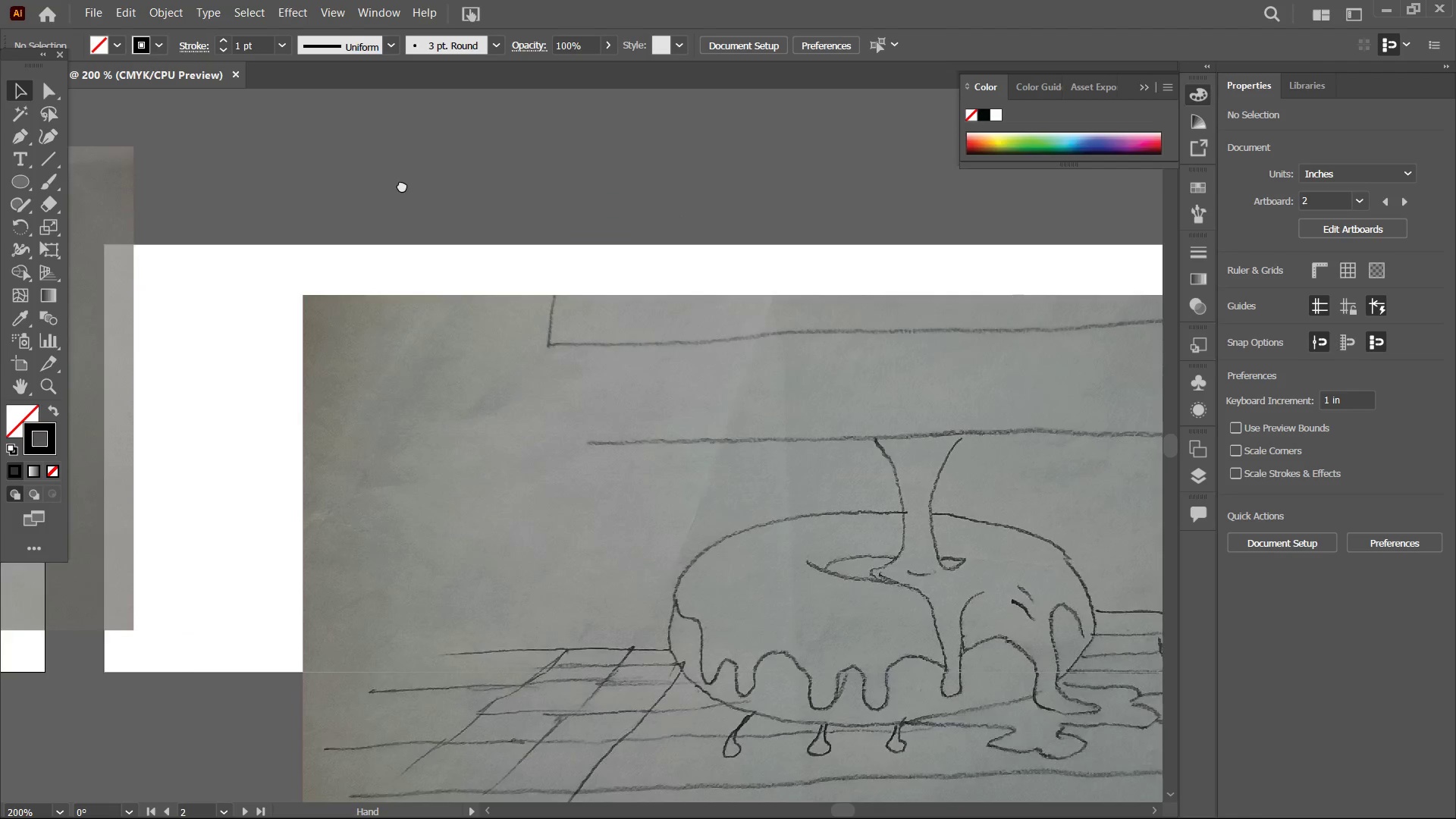 
left_click_drag(start_coordinate=[748, 221], to_coordinate=[394, 183])
 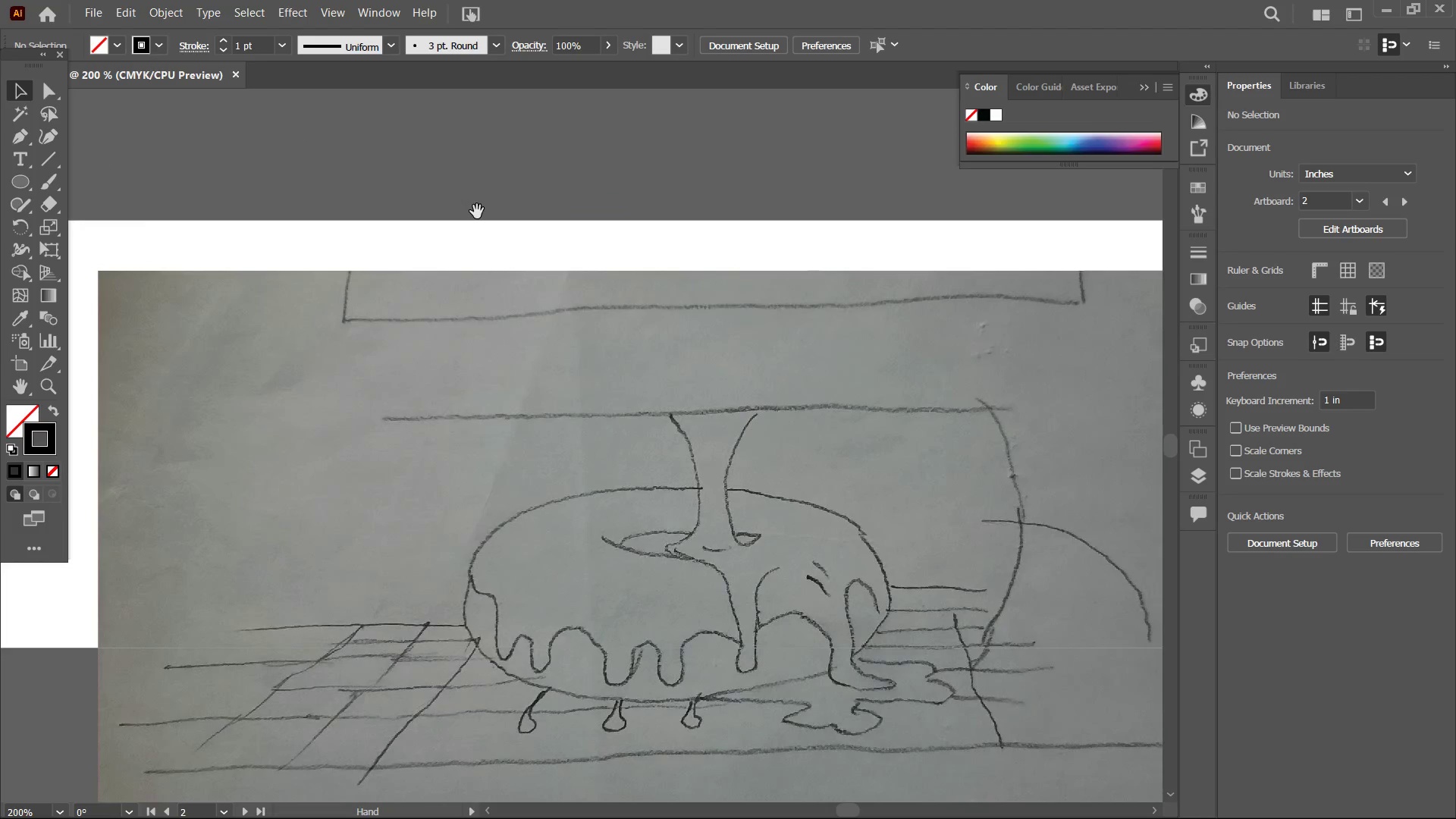 
hold_key(key=Space, duration=1.52)
 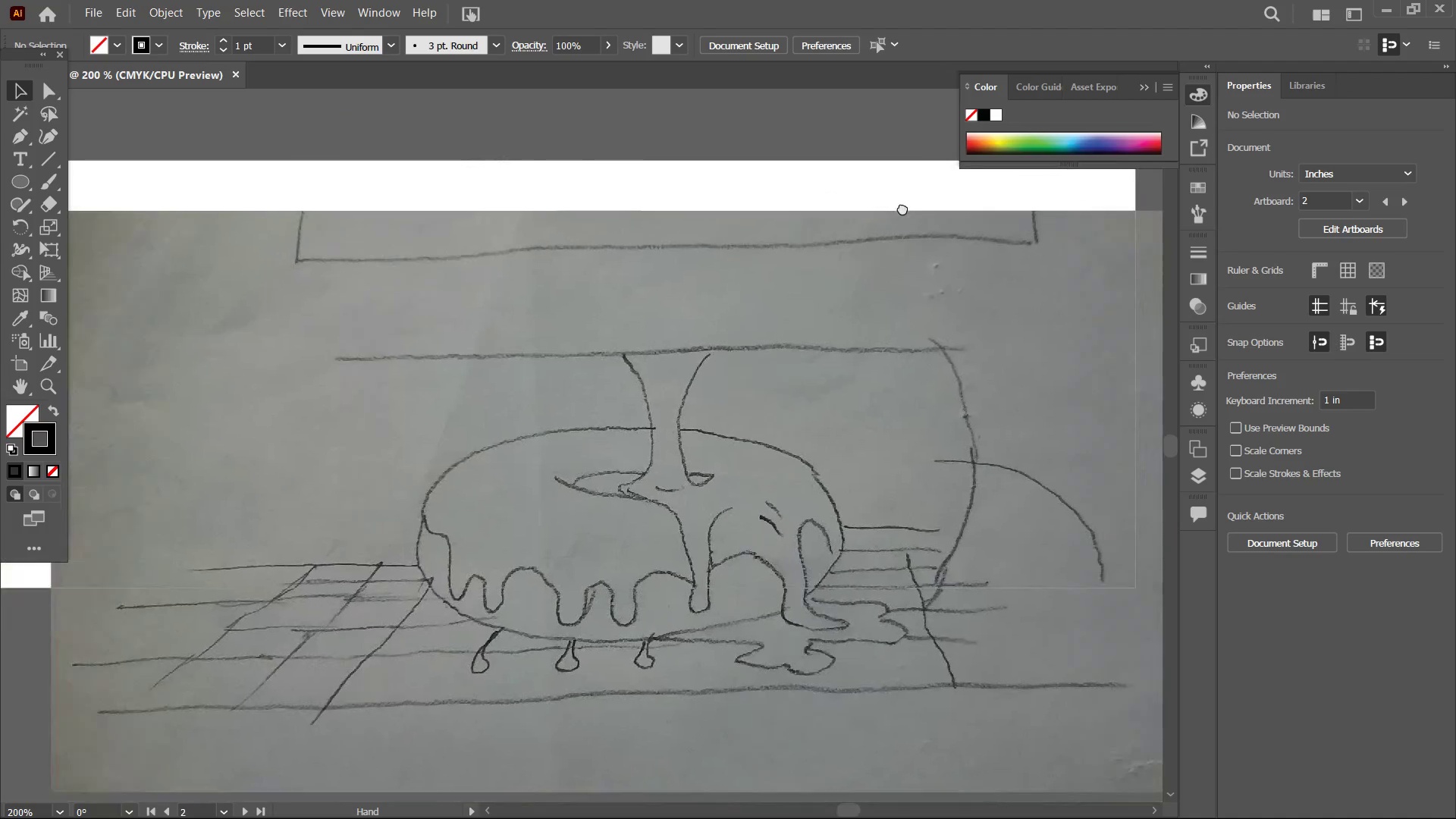 
left_click_drag(start_coordinate=[493, 221], to_coordinate=[460, 193])
 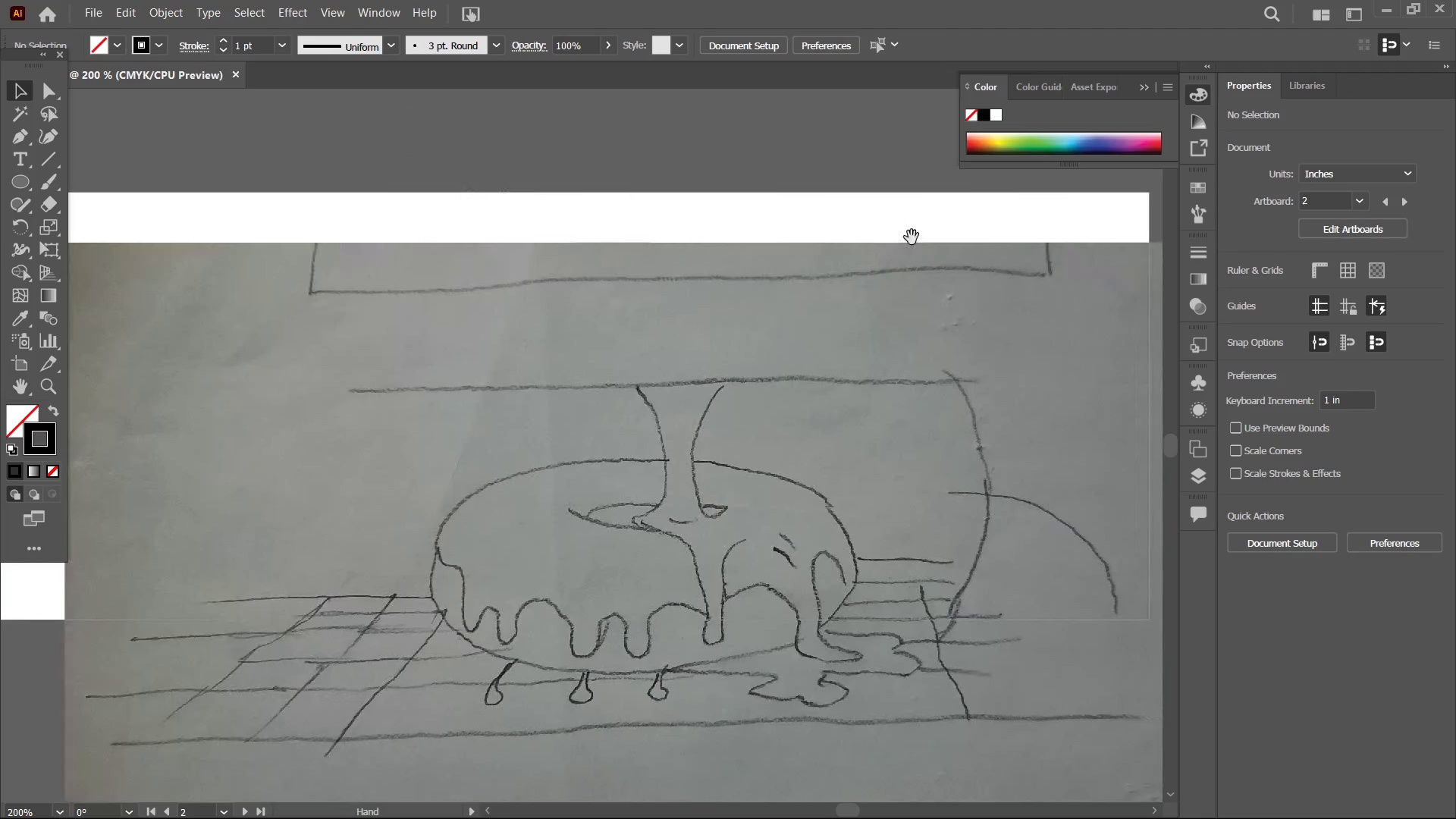 
hold_key(key=Space, duration=0.84)
 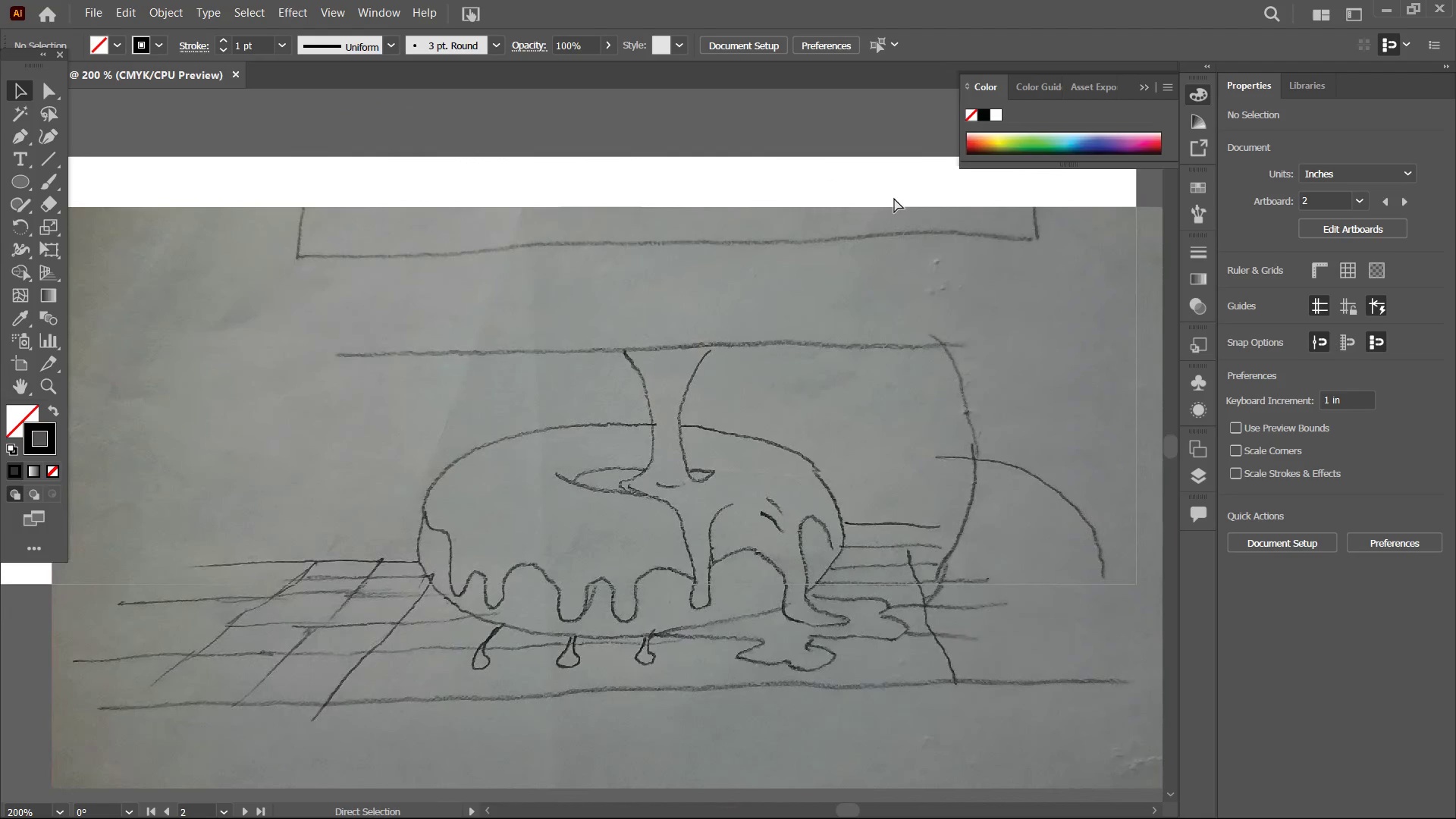 
left_click_drag(start_coordinate=[915, 242], to_coordinate=[905, 205])
 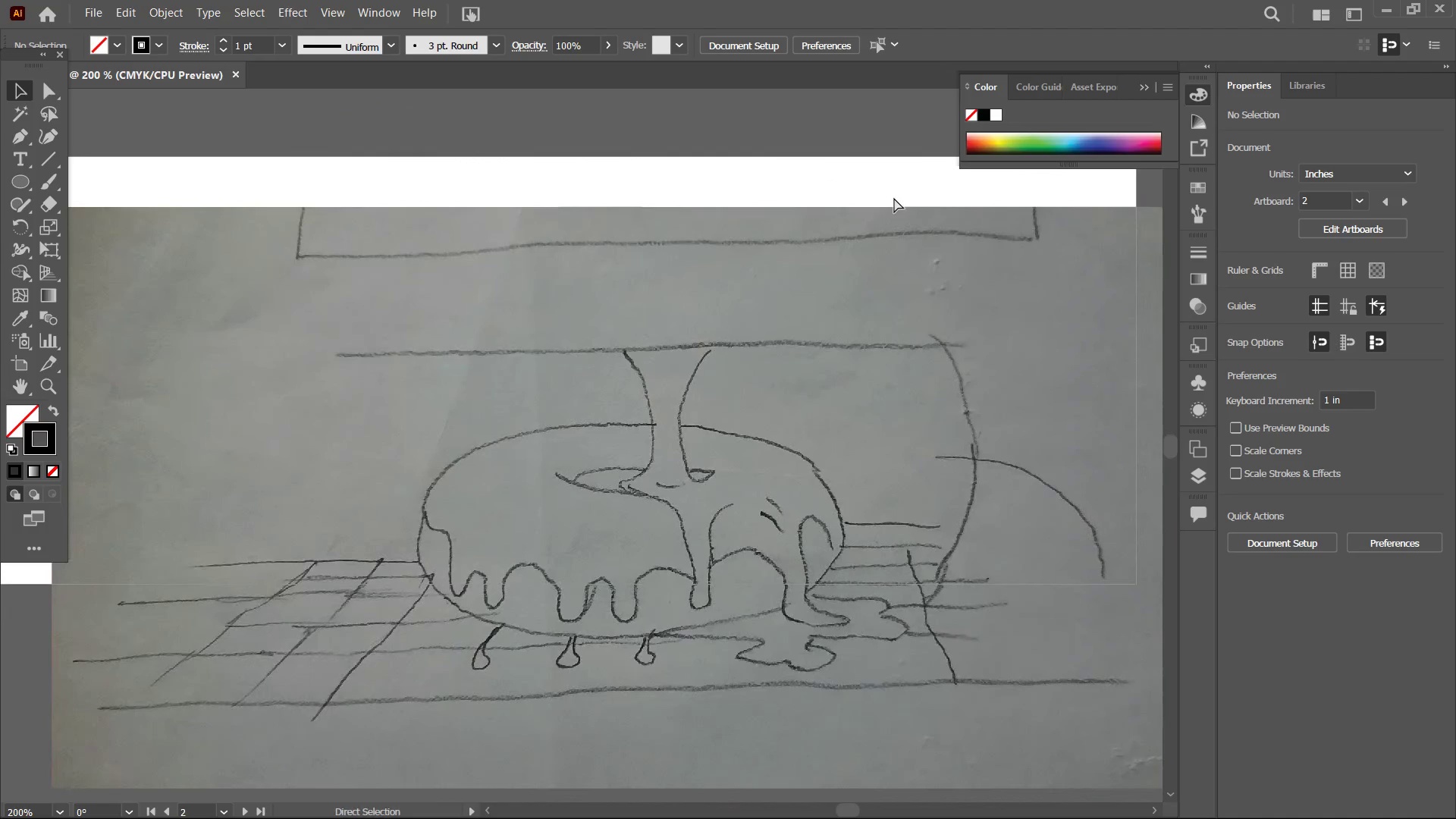 
key(Control+Minus)
 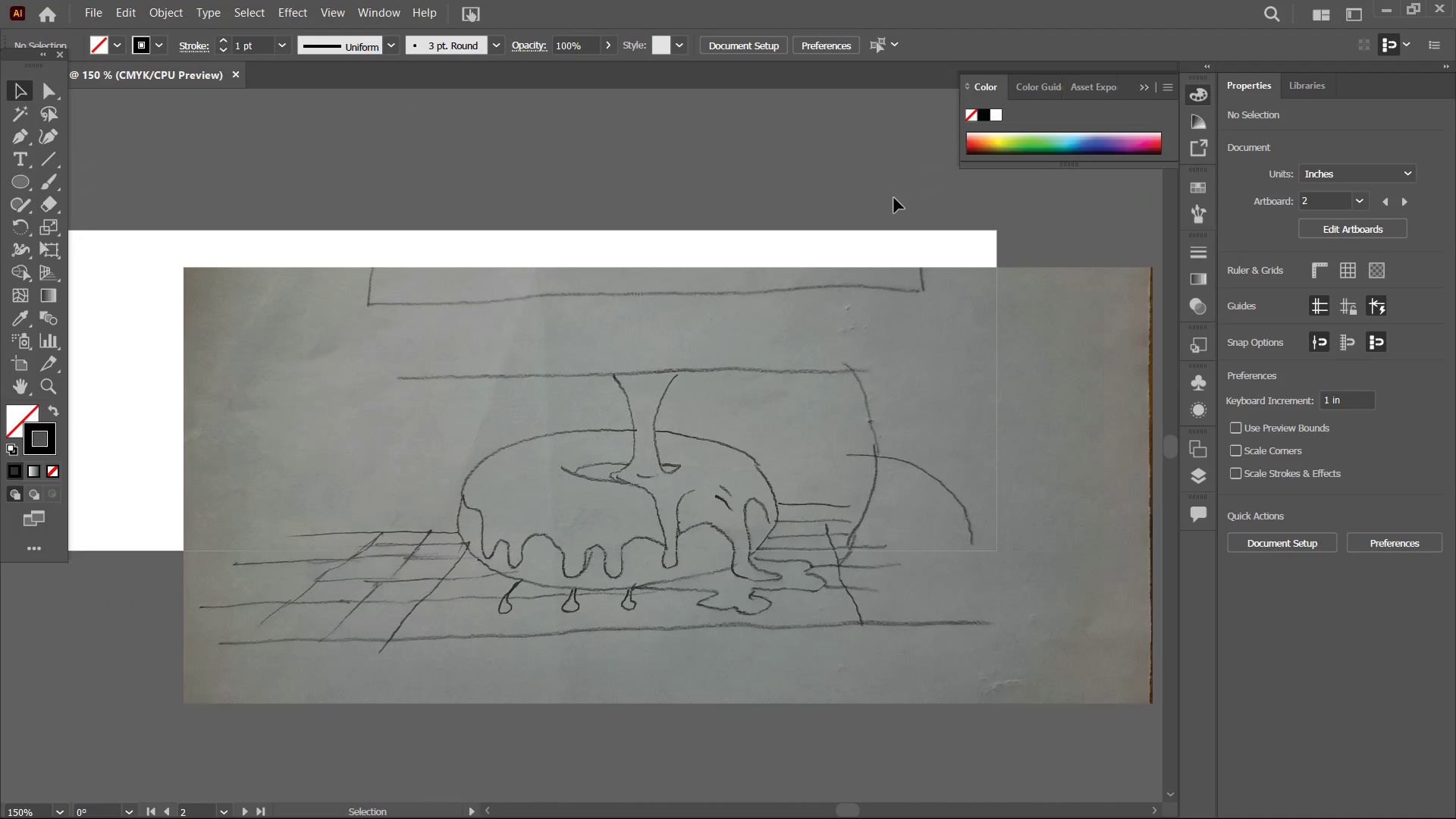 
hold_key(key=Space, duration=1.39)
 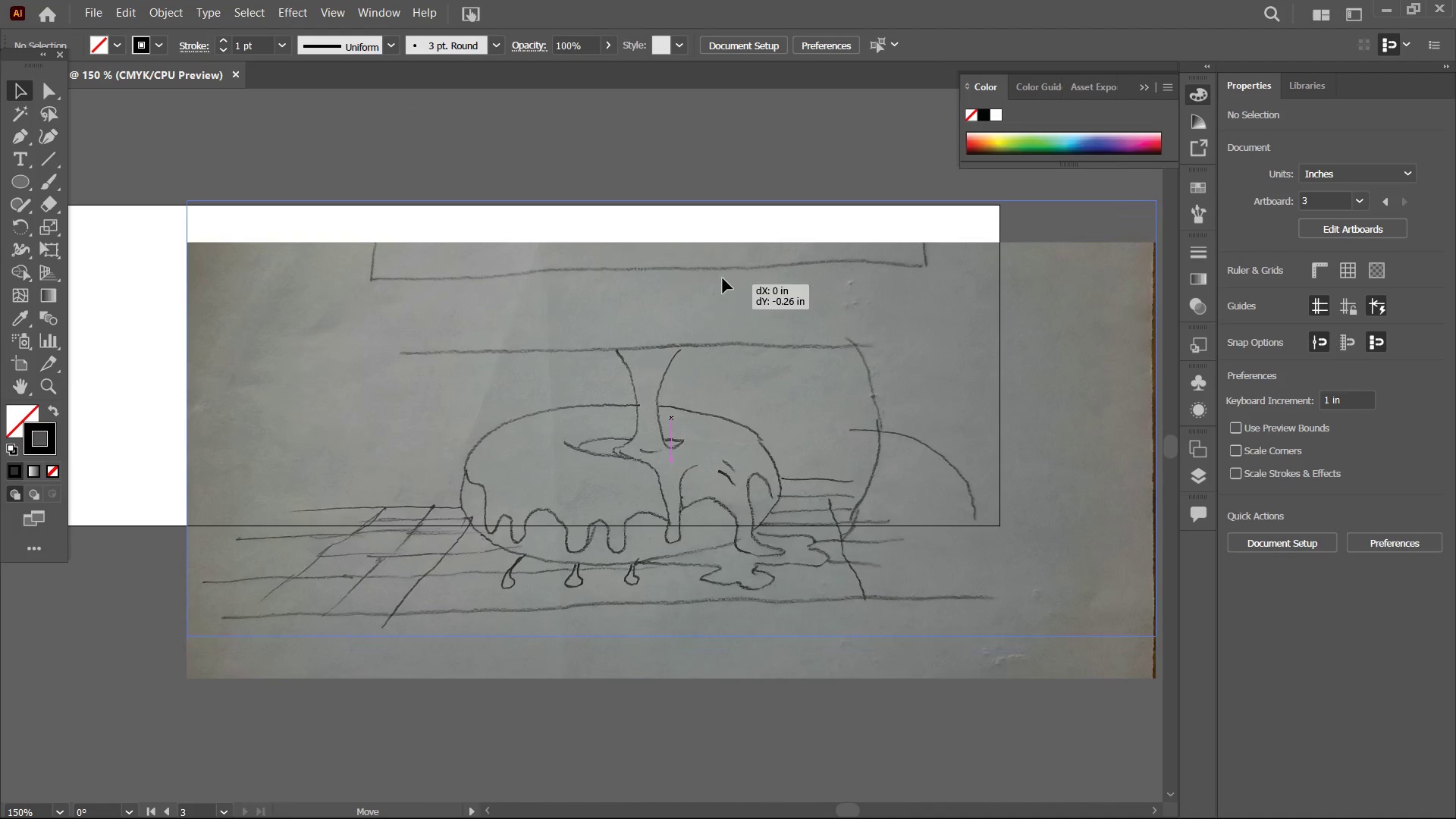 
left_click_drag(start_coordinate=[797, 344], to_coordinate=[800, 319])
 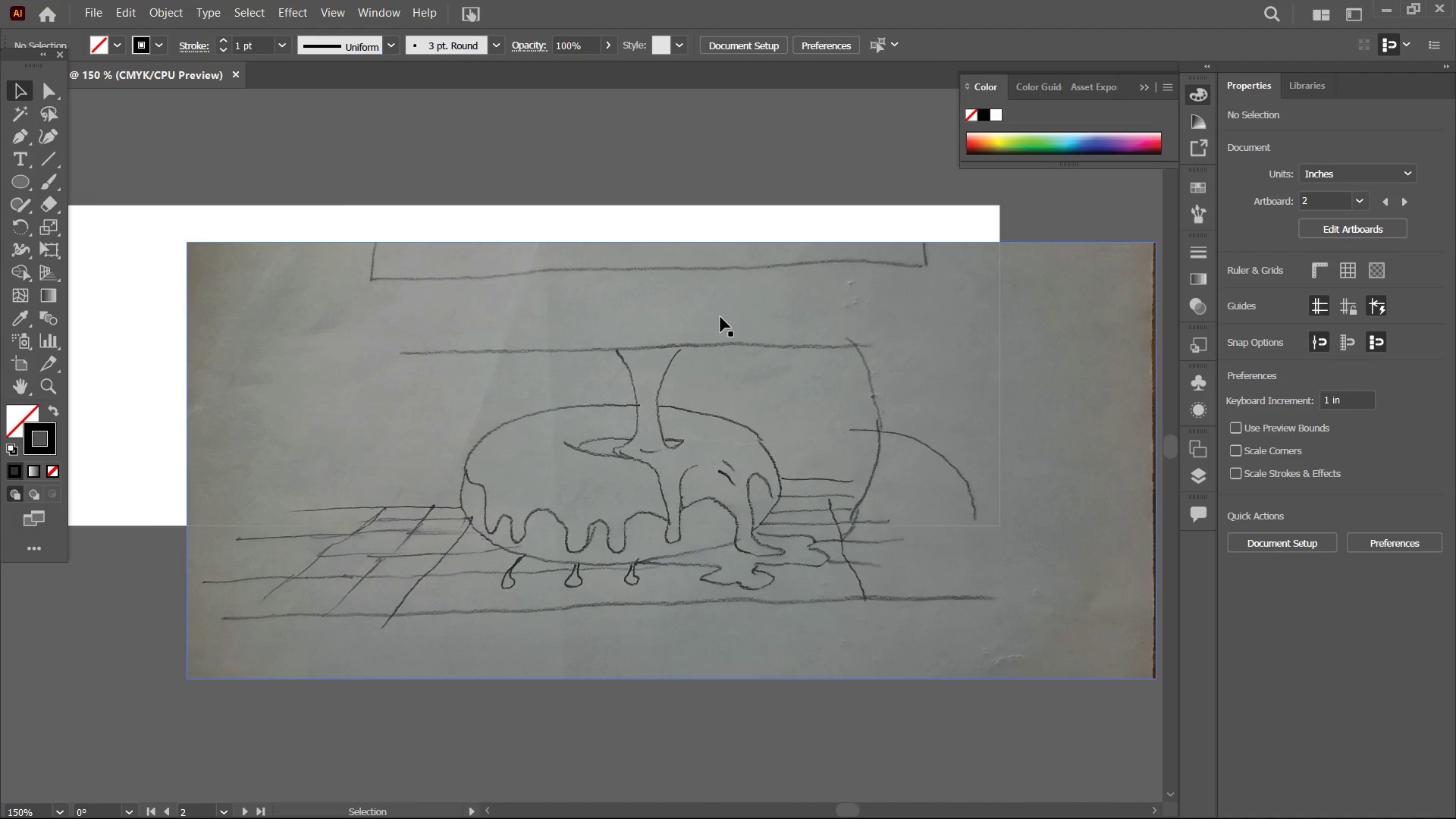 
left_click_drag(start_coordinate=[722, 327], to_coordinate=[723, 237])
 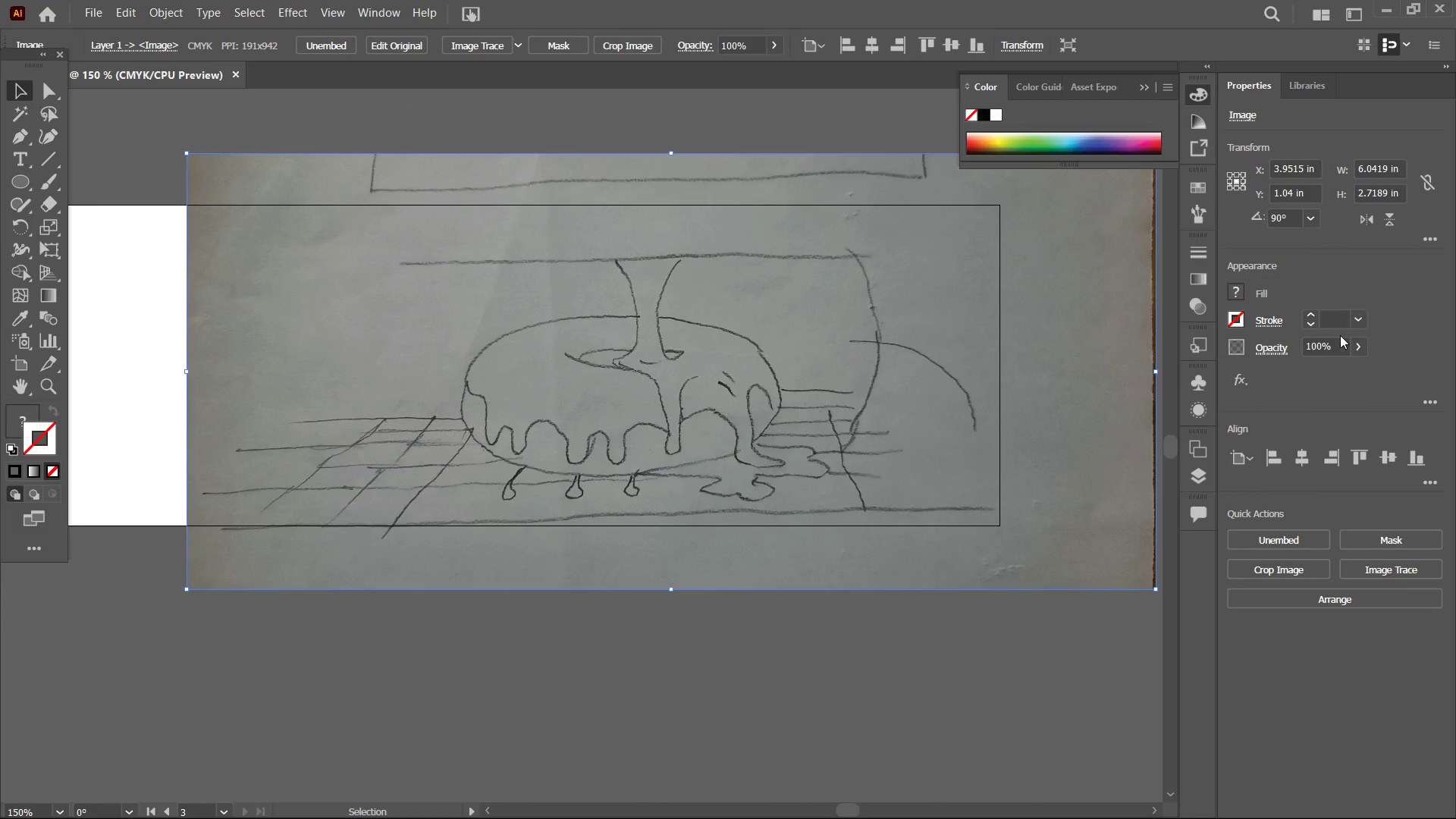 
left_click_drag(start_coordinate=[1340, 341], to_coordinate=[1284, 338])
 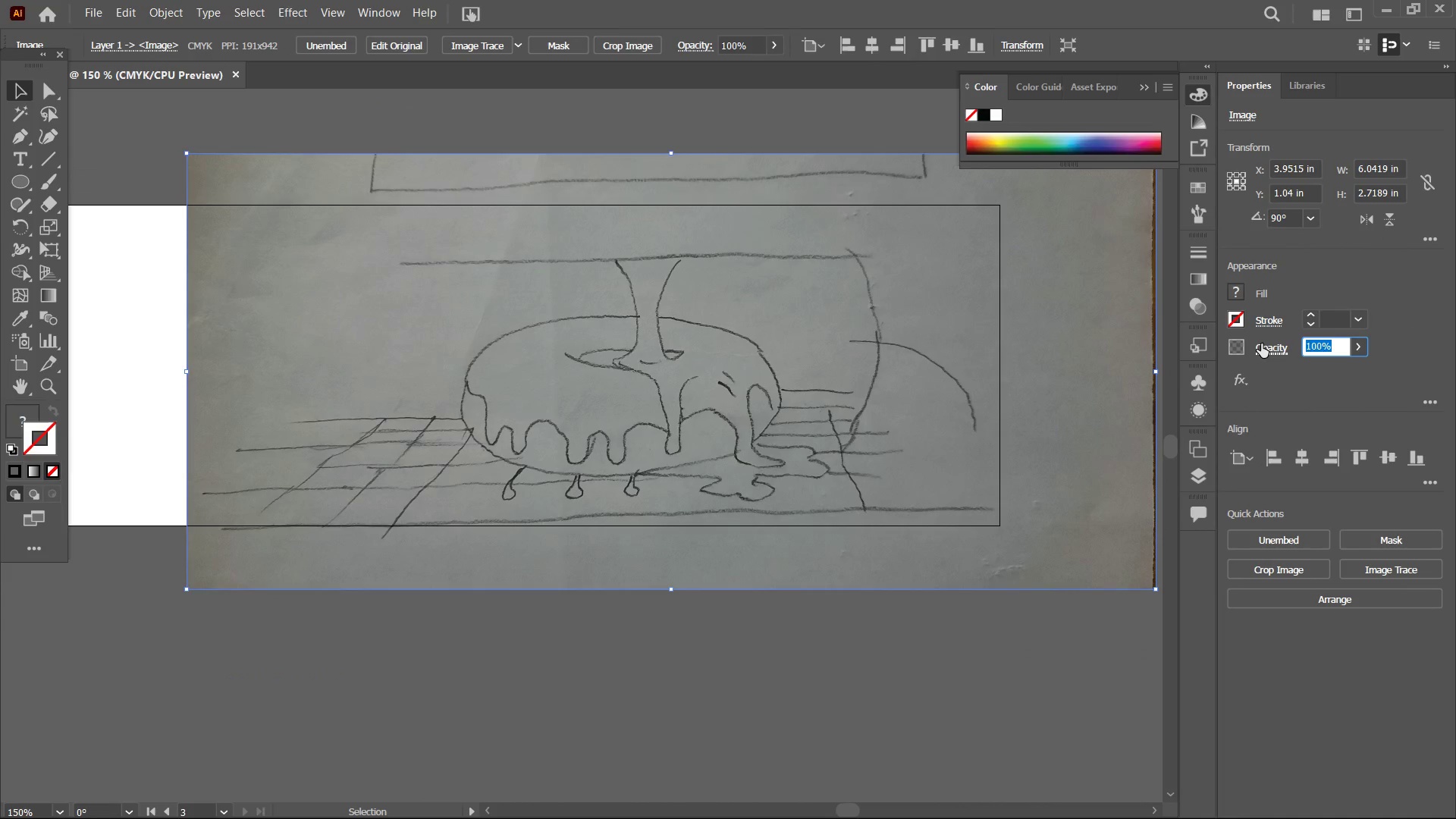 
key(Numpad7)
 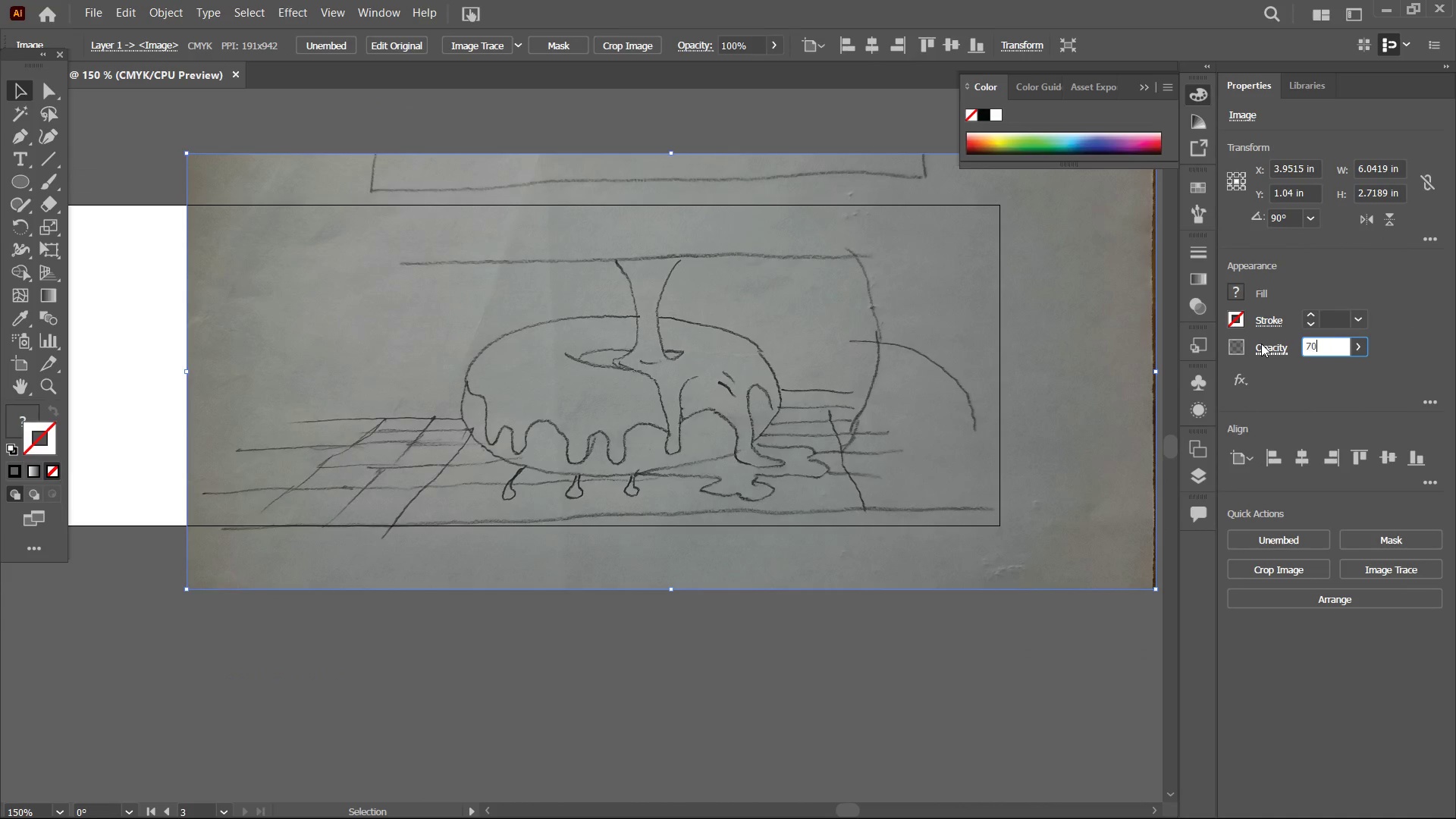 
key(Numpad0)
 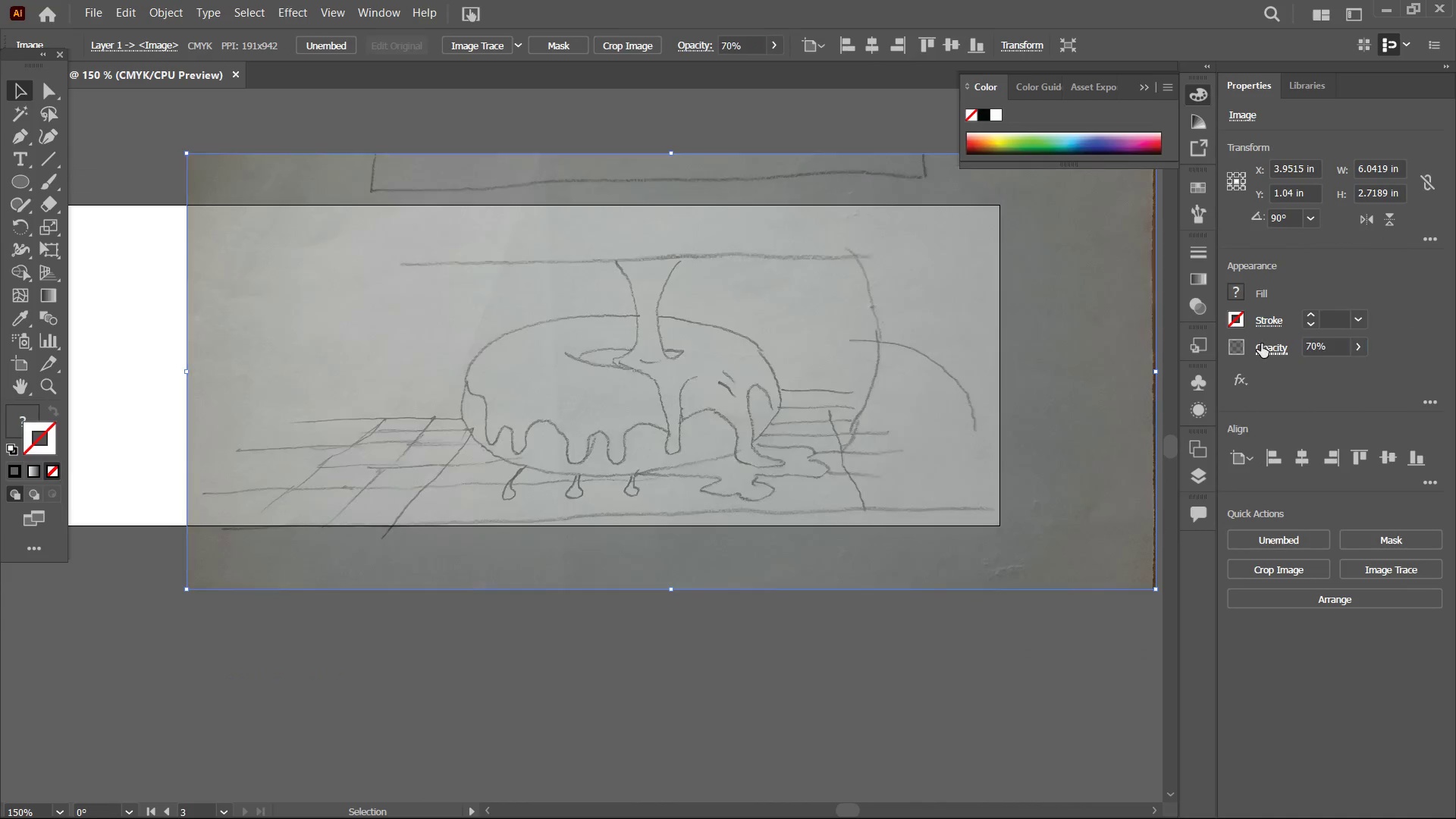 
key(Enter)
 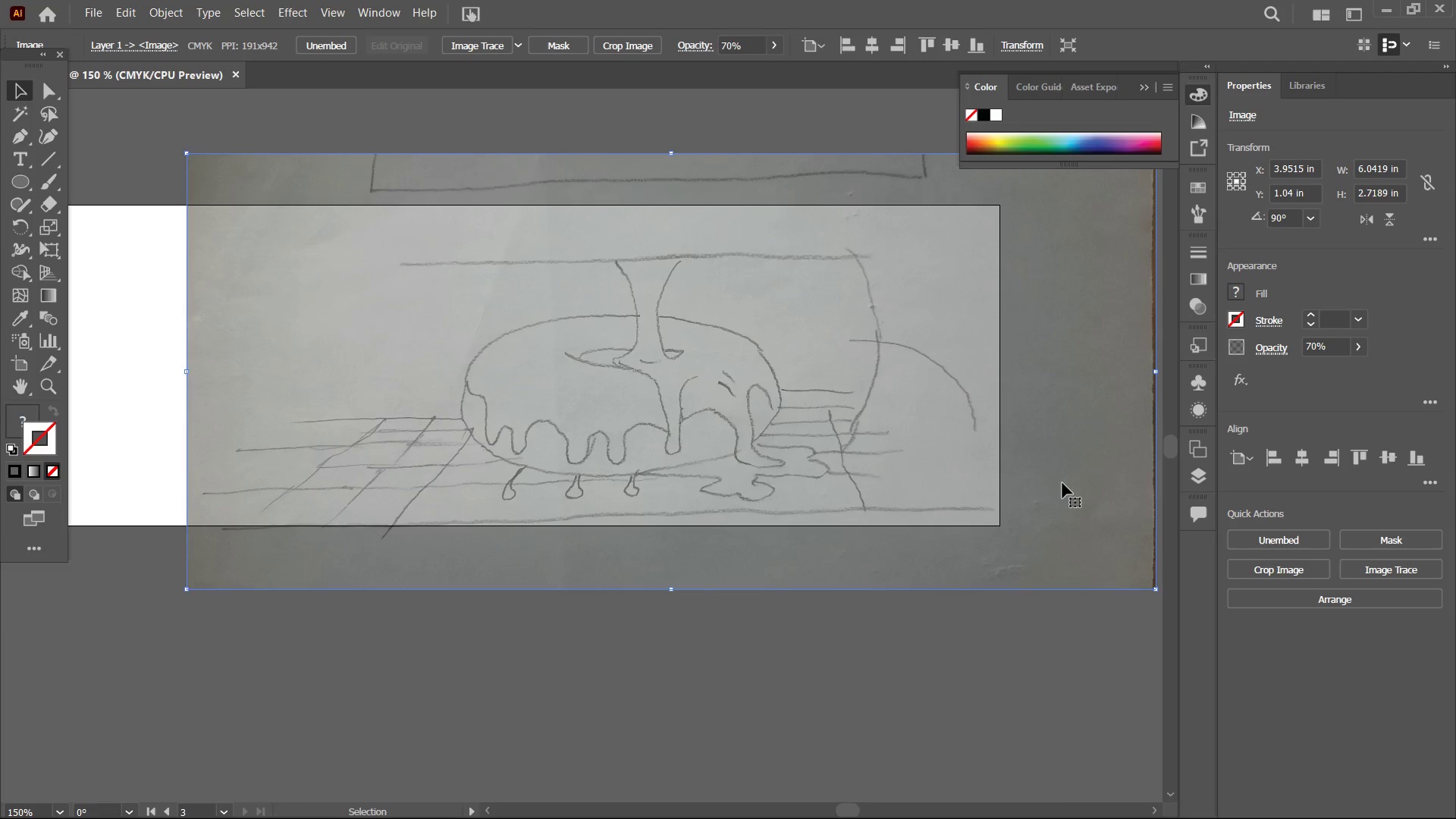 
hold_key(key=Space, duration=0.8)
 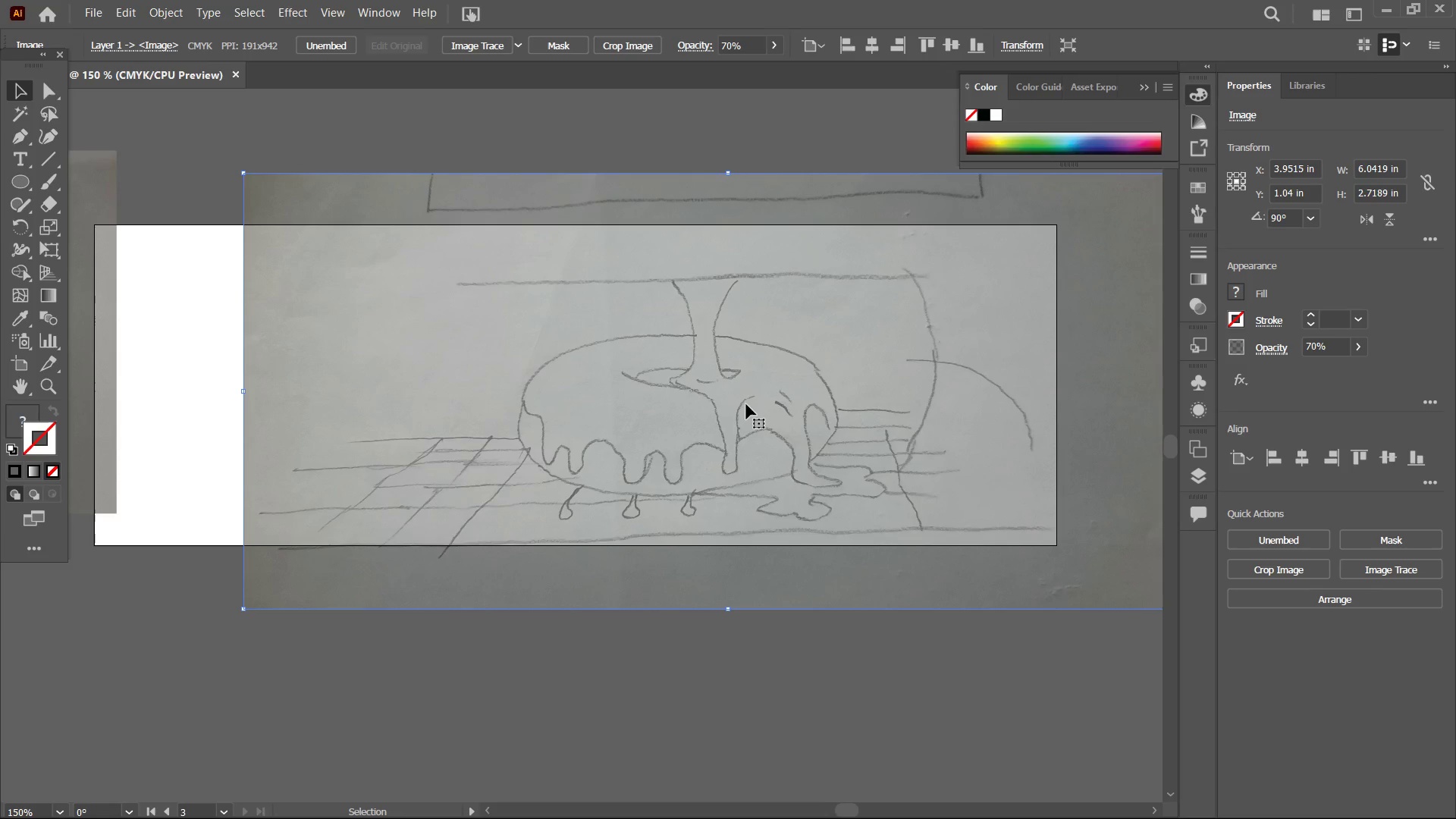 
left_click_drag(start_coordinate=[1028, 471], to_coordinate=[1084, 489])
 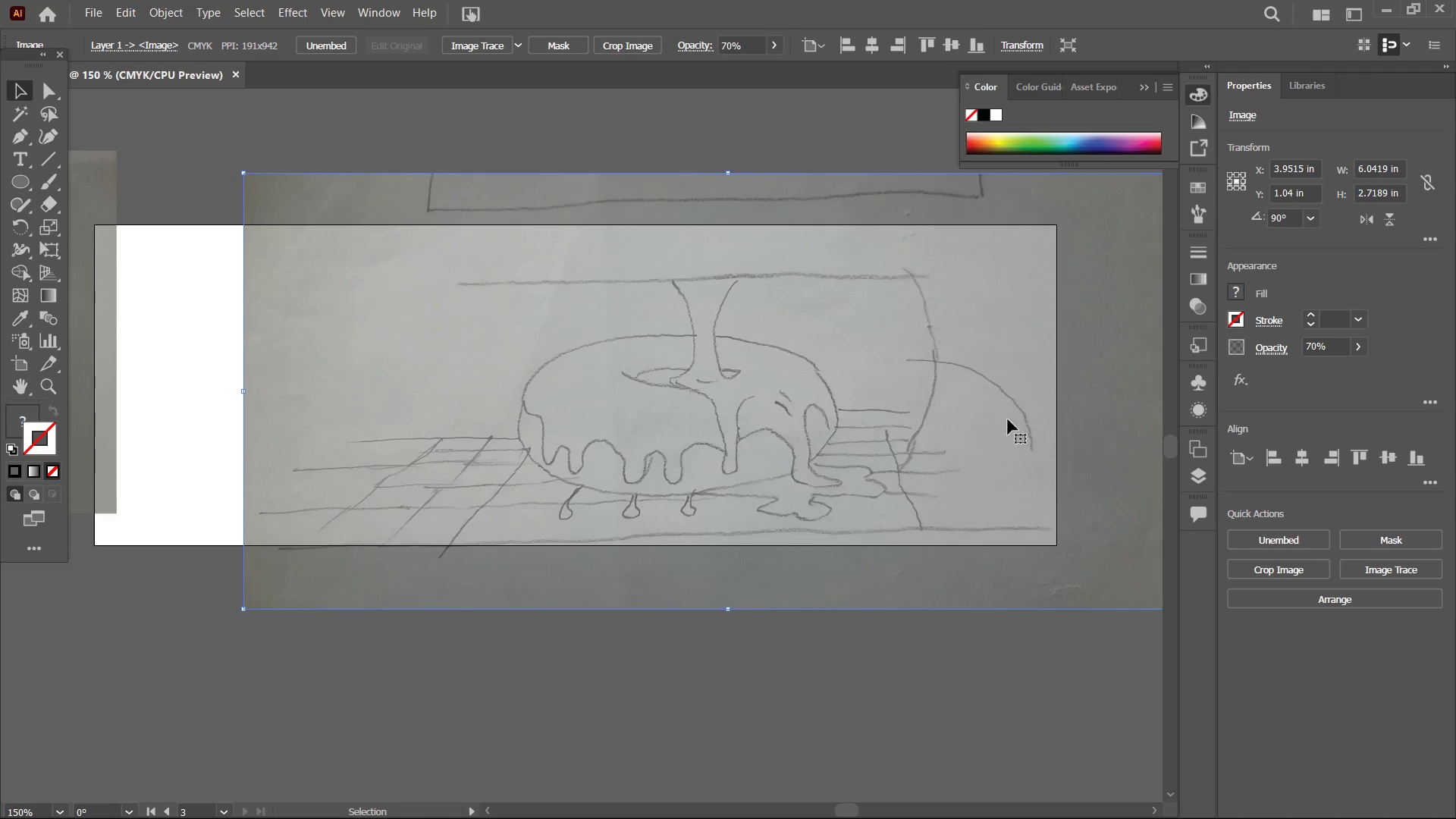 
hold_key(key=Space, duration=9.38)
 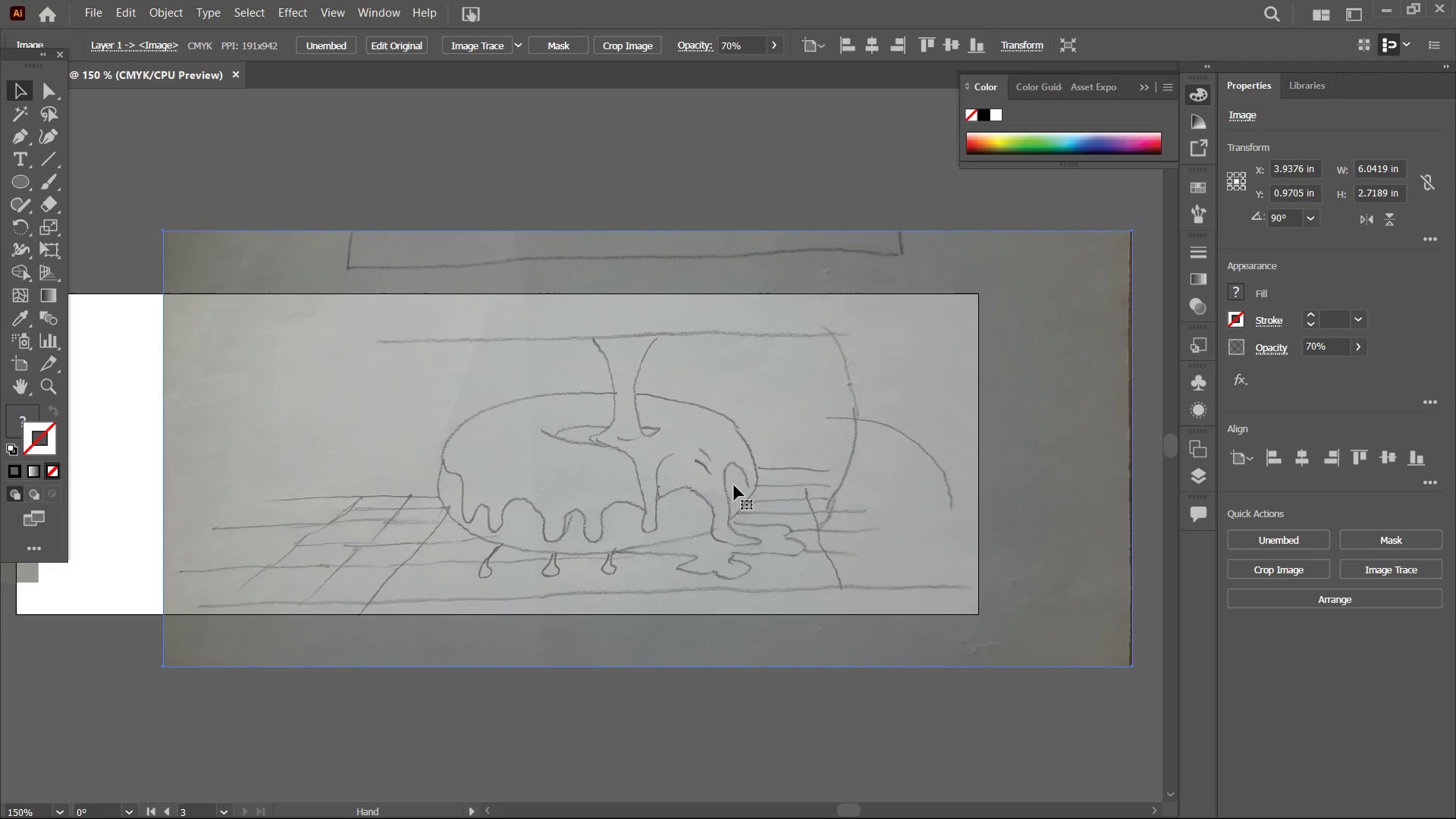 
left_click_drag(start_coordinate=[746, 404], to_coordinate=[743, 393])
 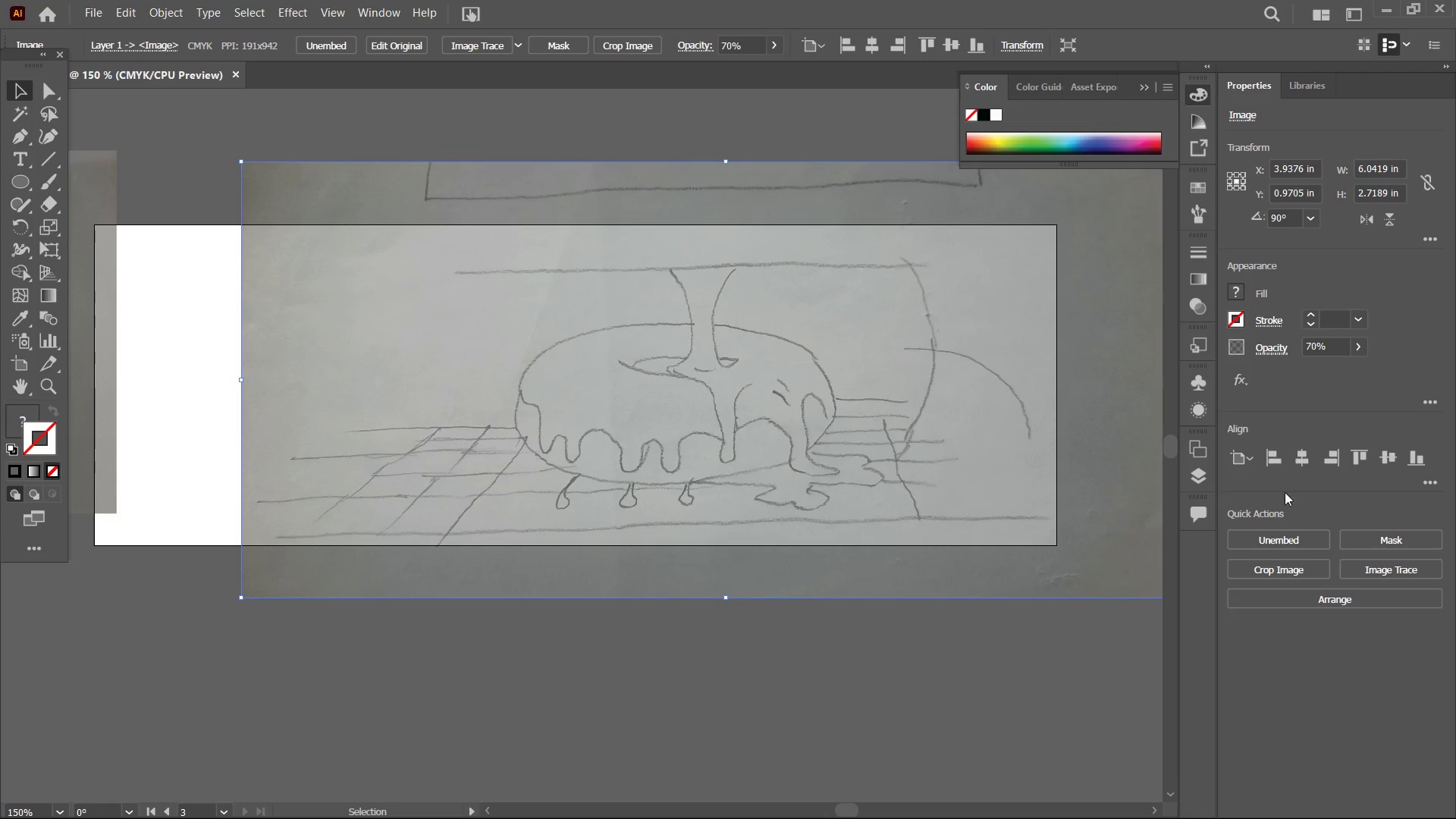 
key(Control+Equal)
 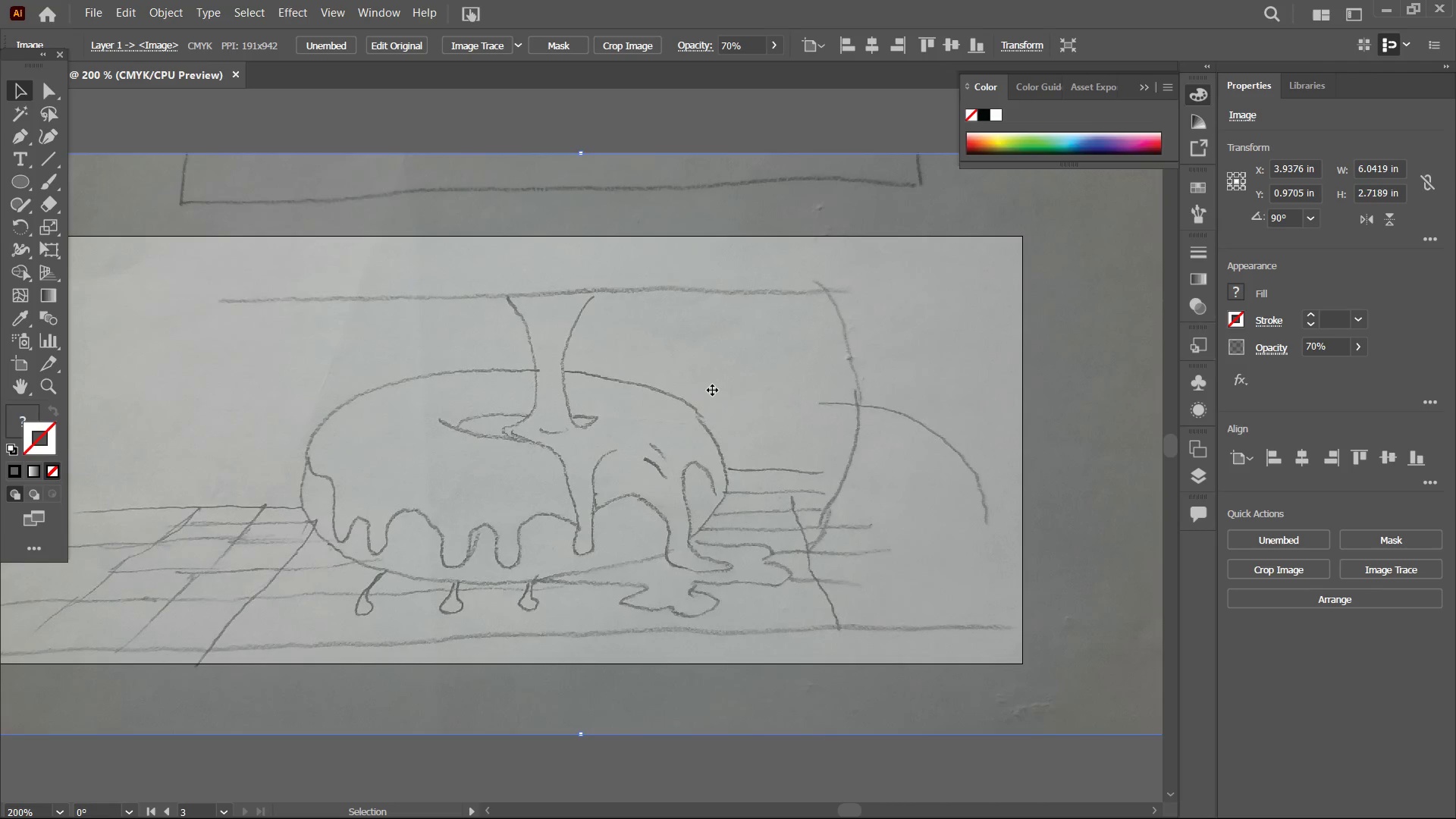 
key(Control+Minus)
 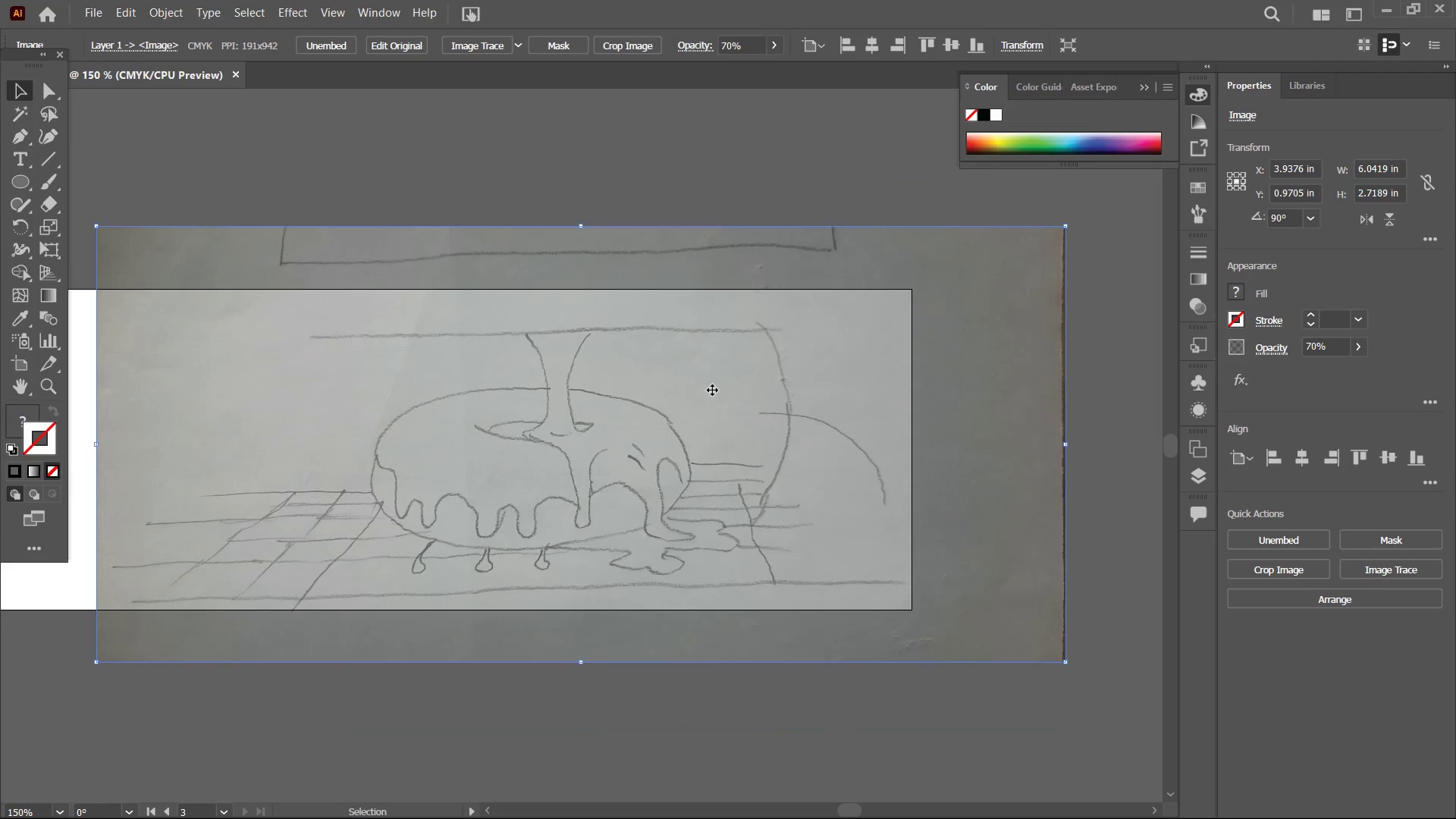 
hold_key(key=Space, duration=0.7)
 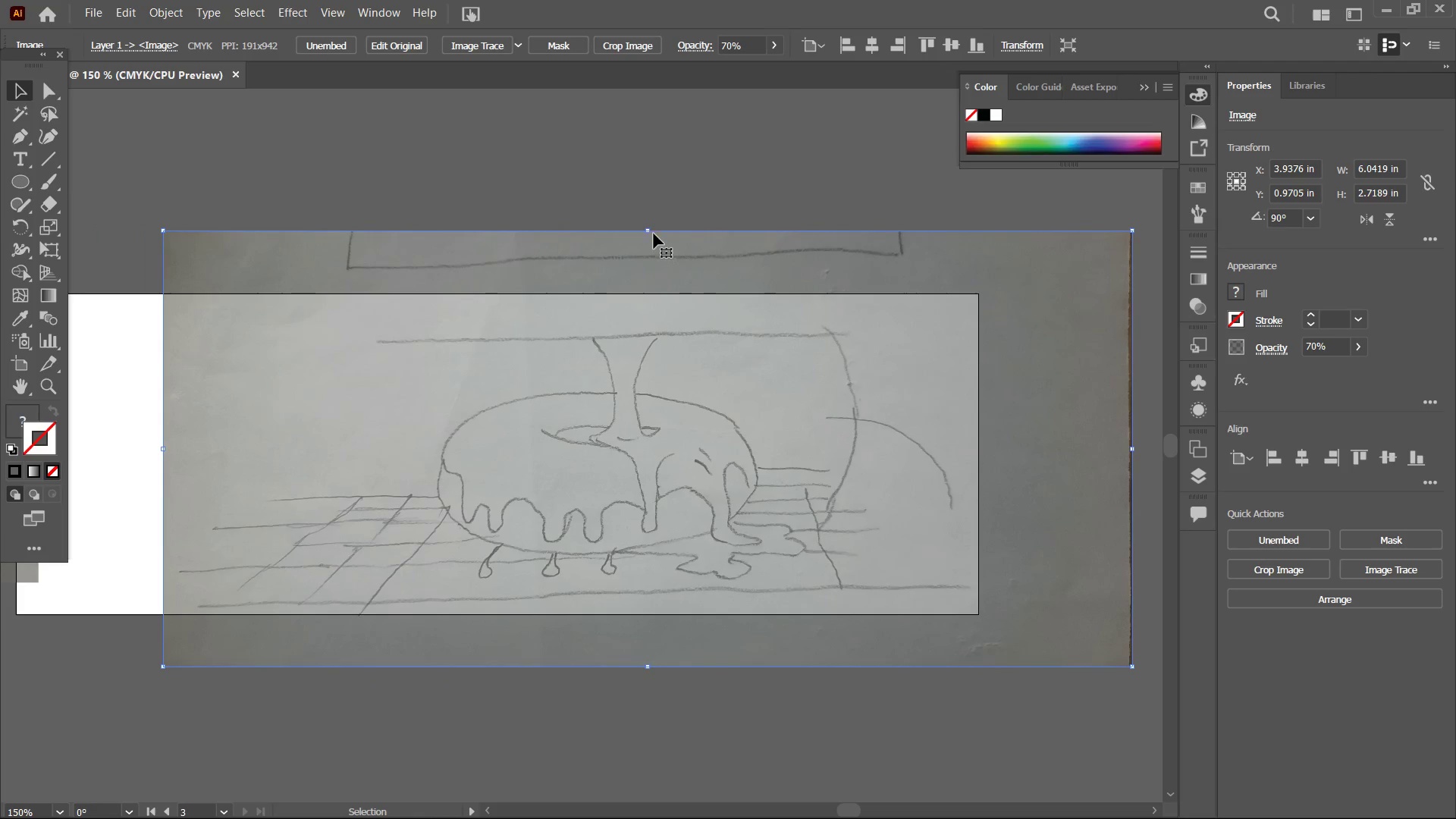 
left_click_drag(start_coordinate=[670, 488], to_coordinate=[736, 493])
 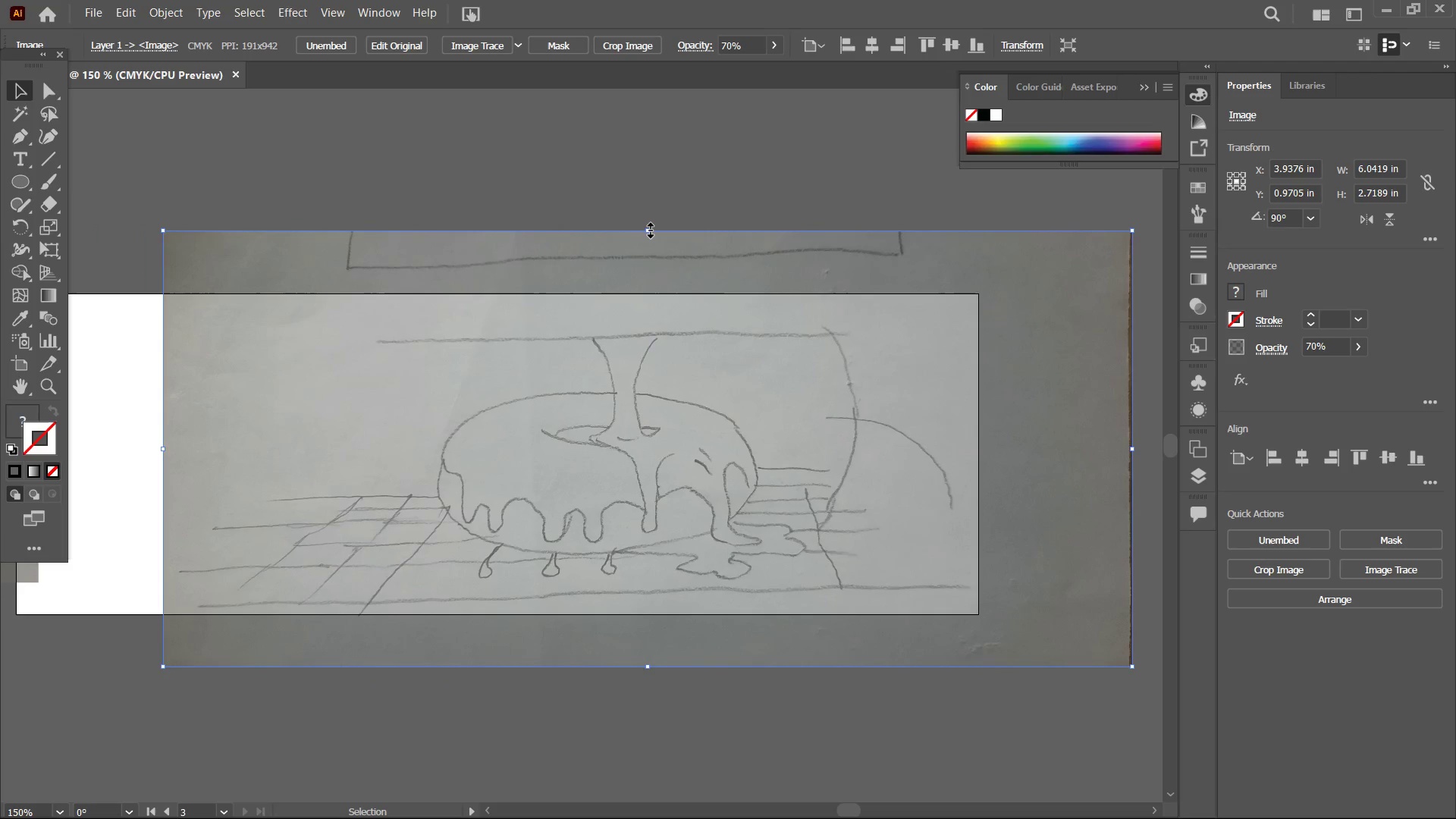 
left_click_drag(start_coordinate=[648, 228], to_coordinate=[648, 206])
 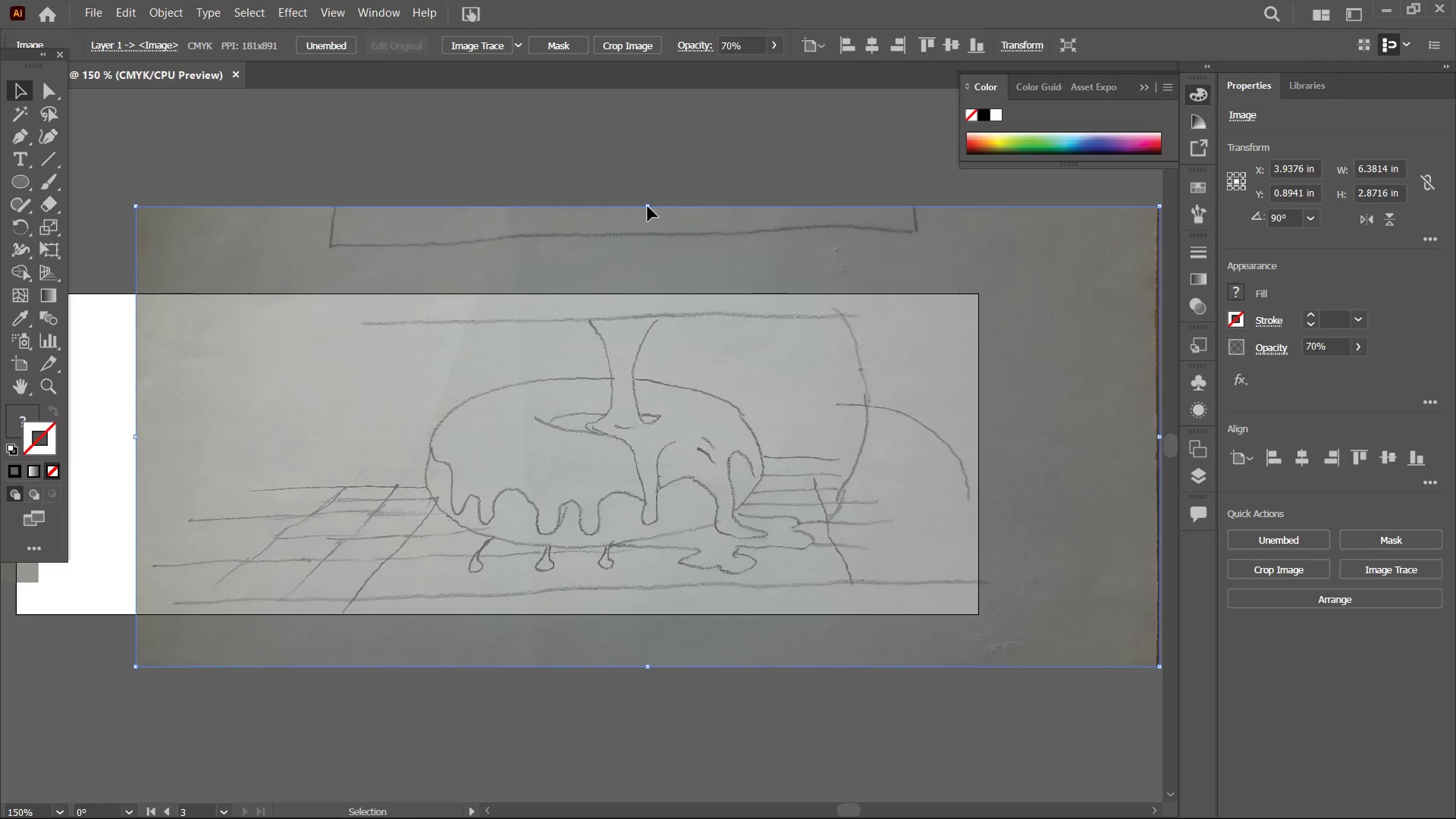 
hold_key(key=ShiftLeft, duration=4.48)
left_click_drag(start_coordinate=[648, 207], to_coordinate=[652, 190])
 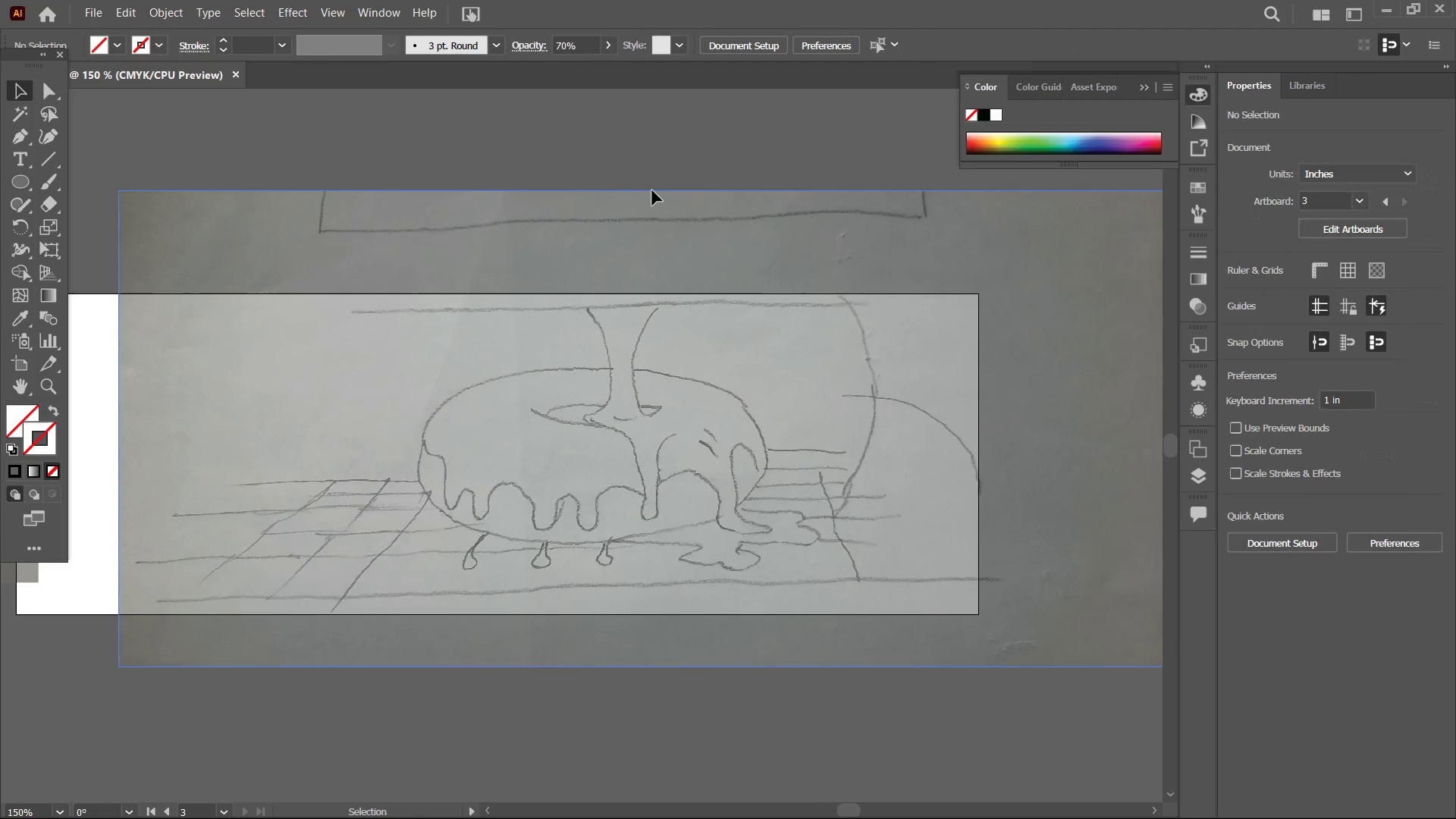 
left_click([652, 190])
 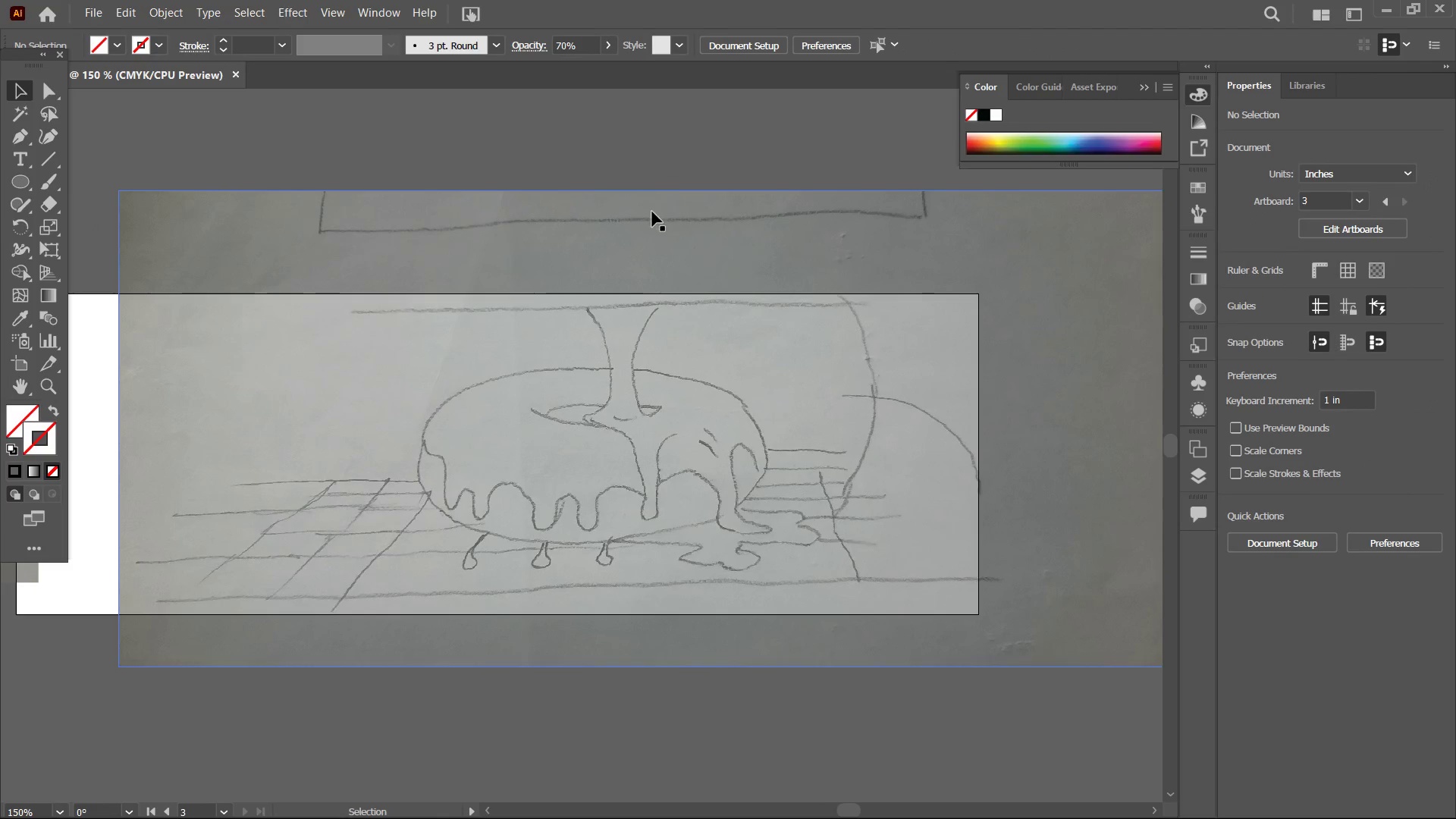 
left_click([652, 212])
 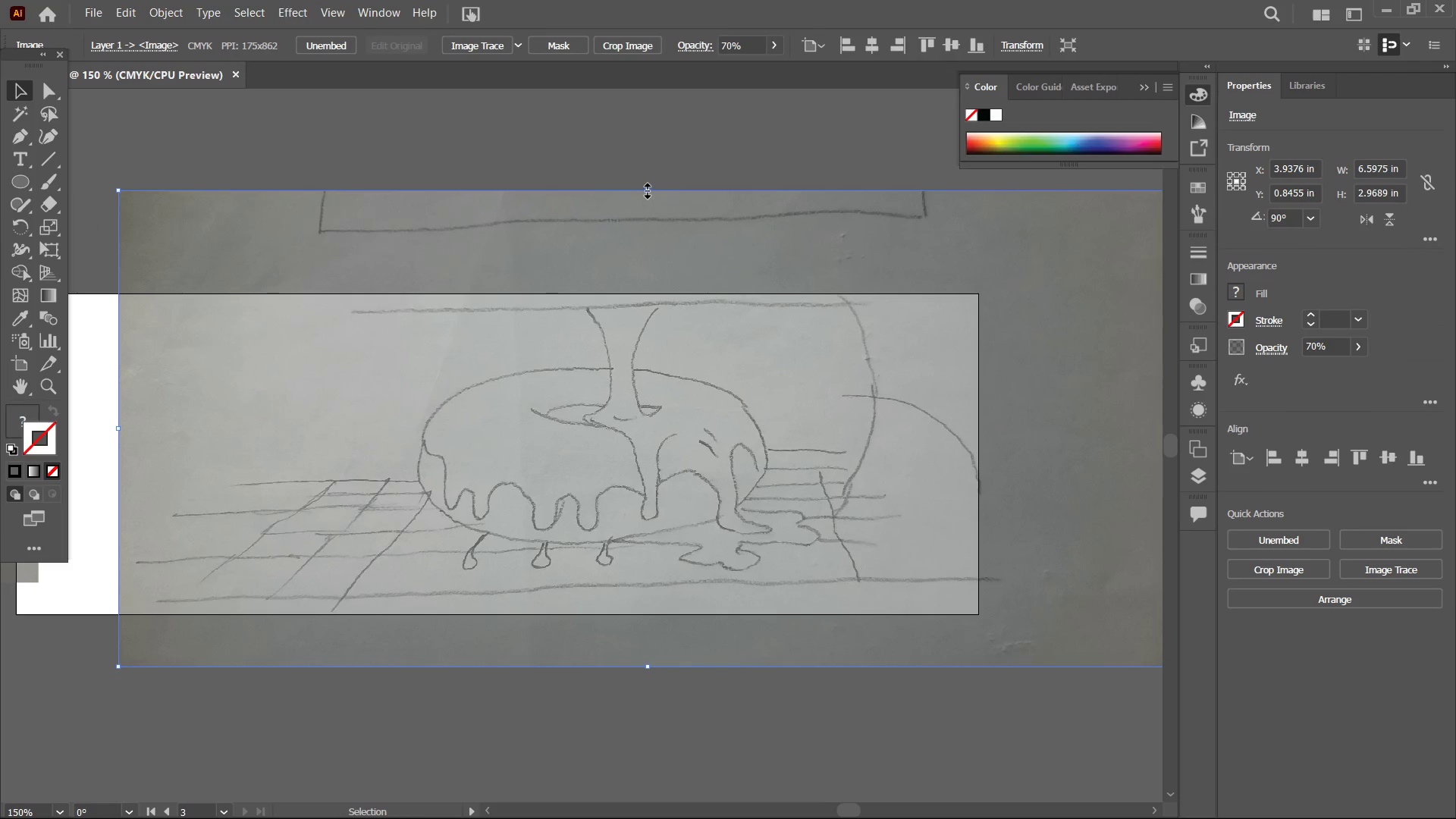 
left_click_drag(start_coordinate=[645, 189], to_coordinate=[646, 174])
 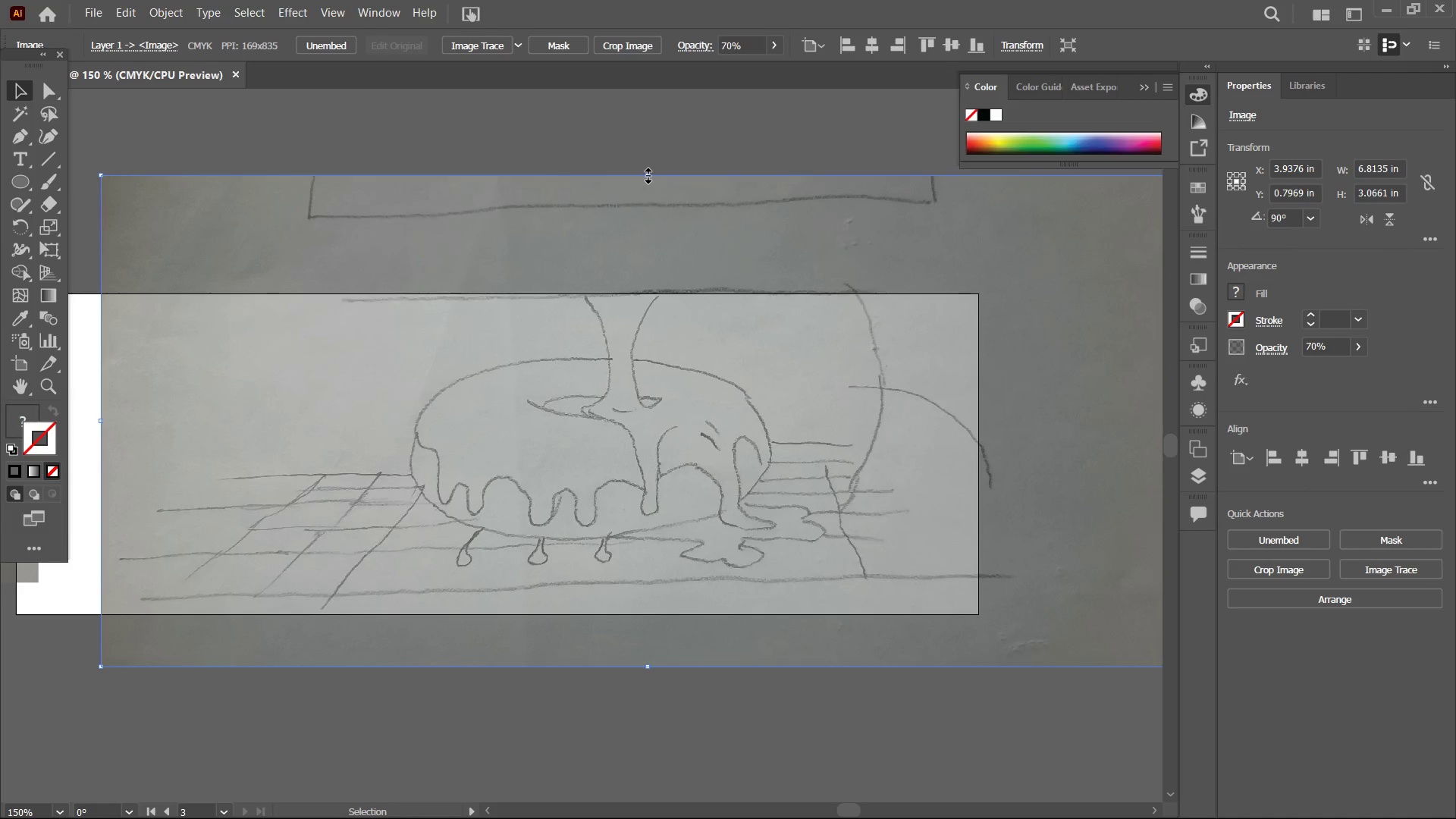 
hold_key(key=ShiftLeft, duration=1.2)
 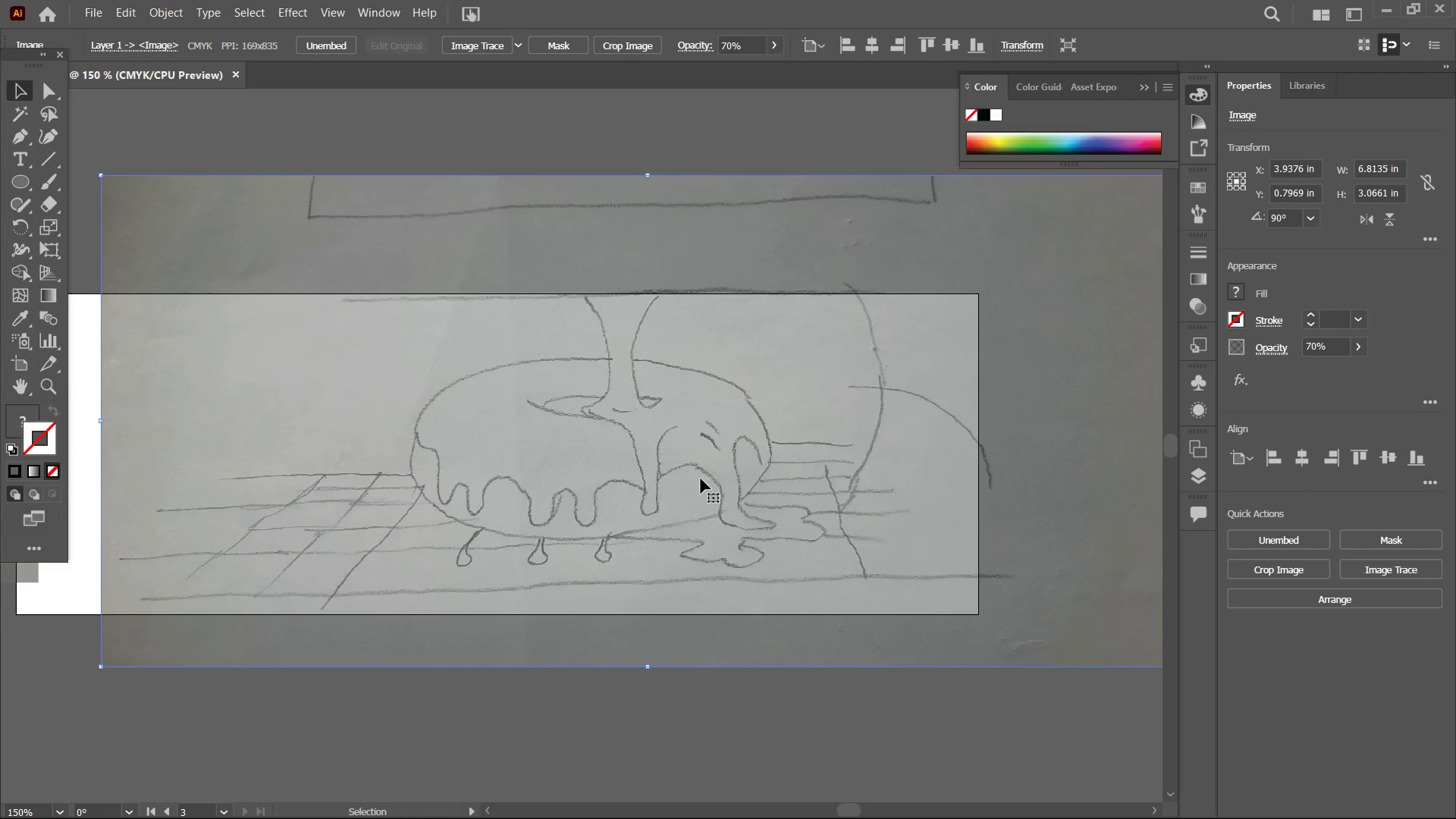 
hold_key(key=Space, duration=0.69)
 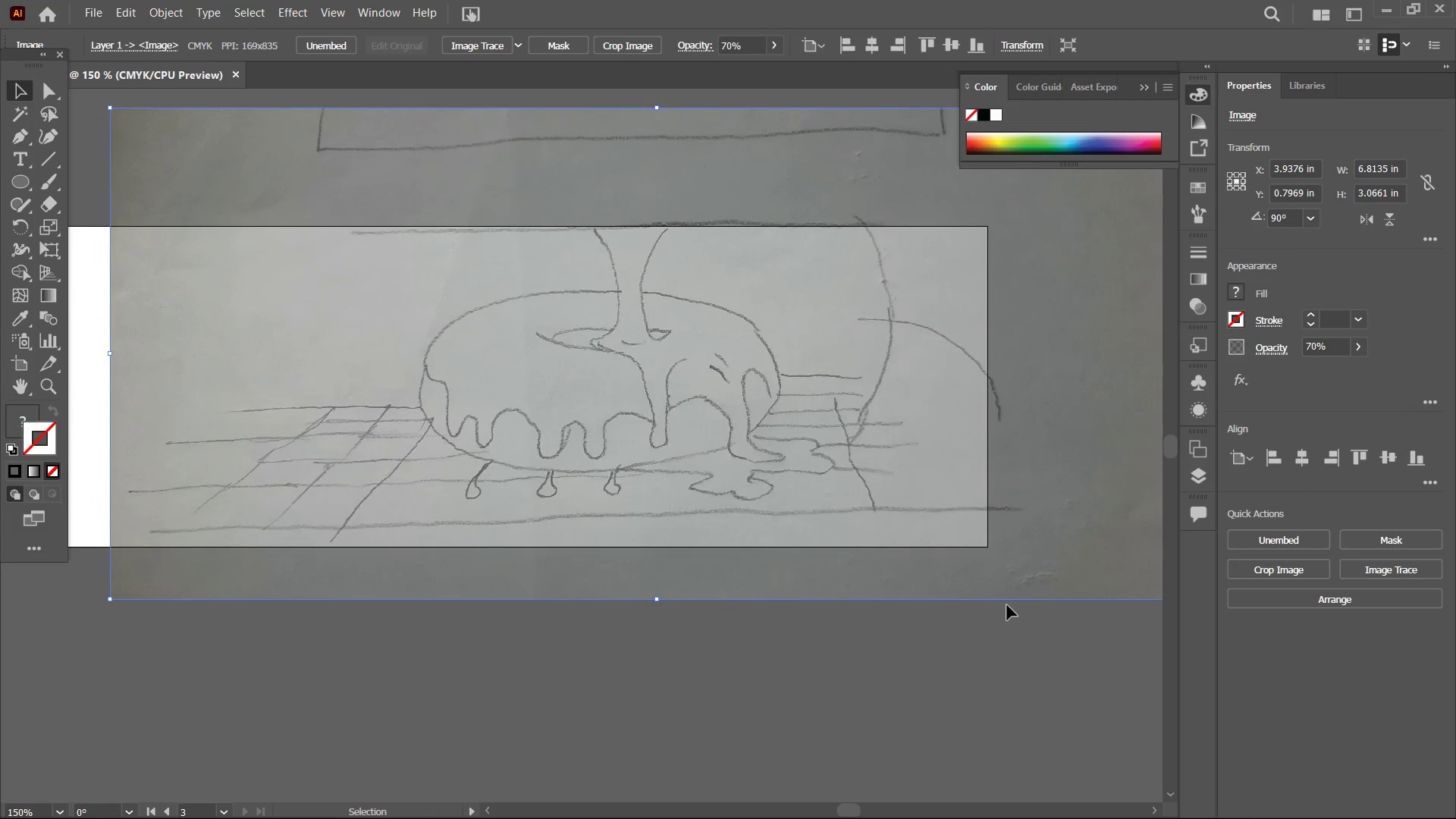 
left_click_drag(start_coordinate=[681, 491], to_coordinate=[690, 423])
 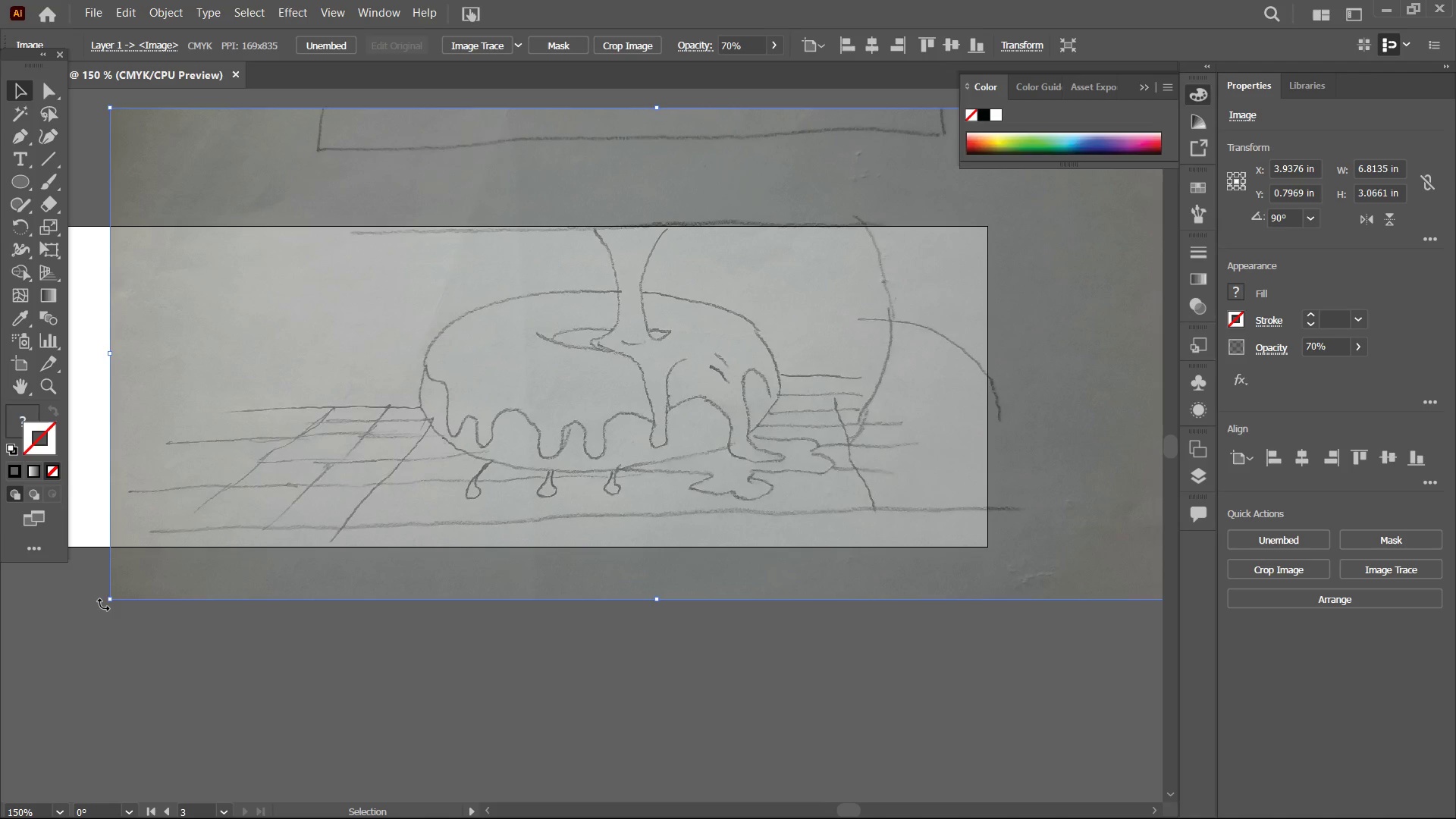 
left_click_drag(start_coordinate=[103, 607], to_coordinate=[99, 585])
 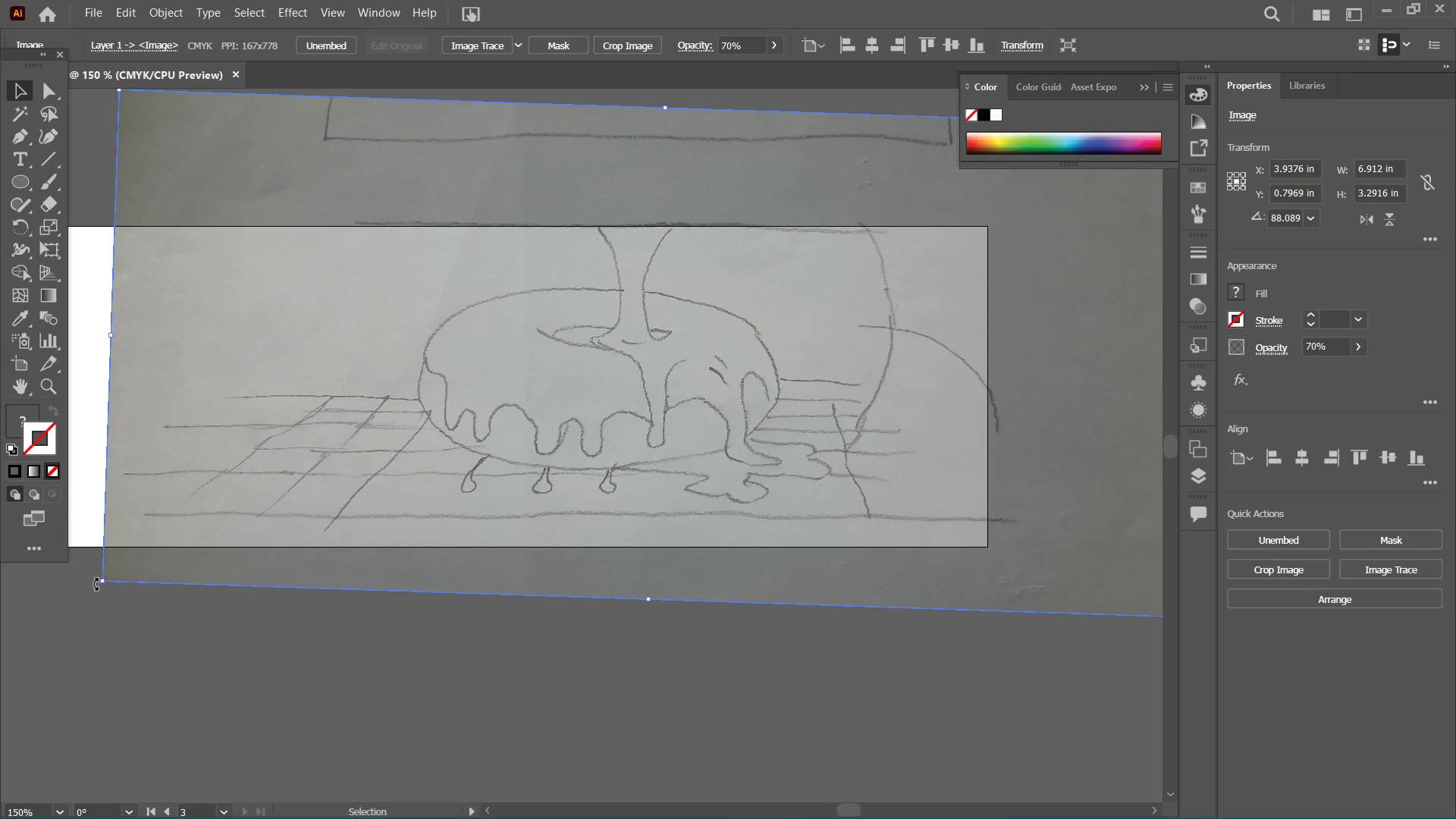 
left_click_drag(start_coordinate=[93, 584], to_coordinate=[93, 589])
 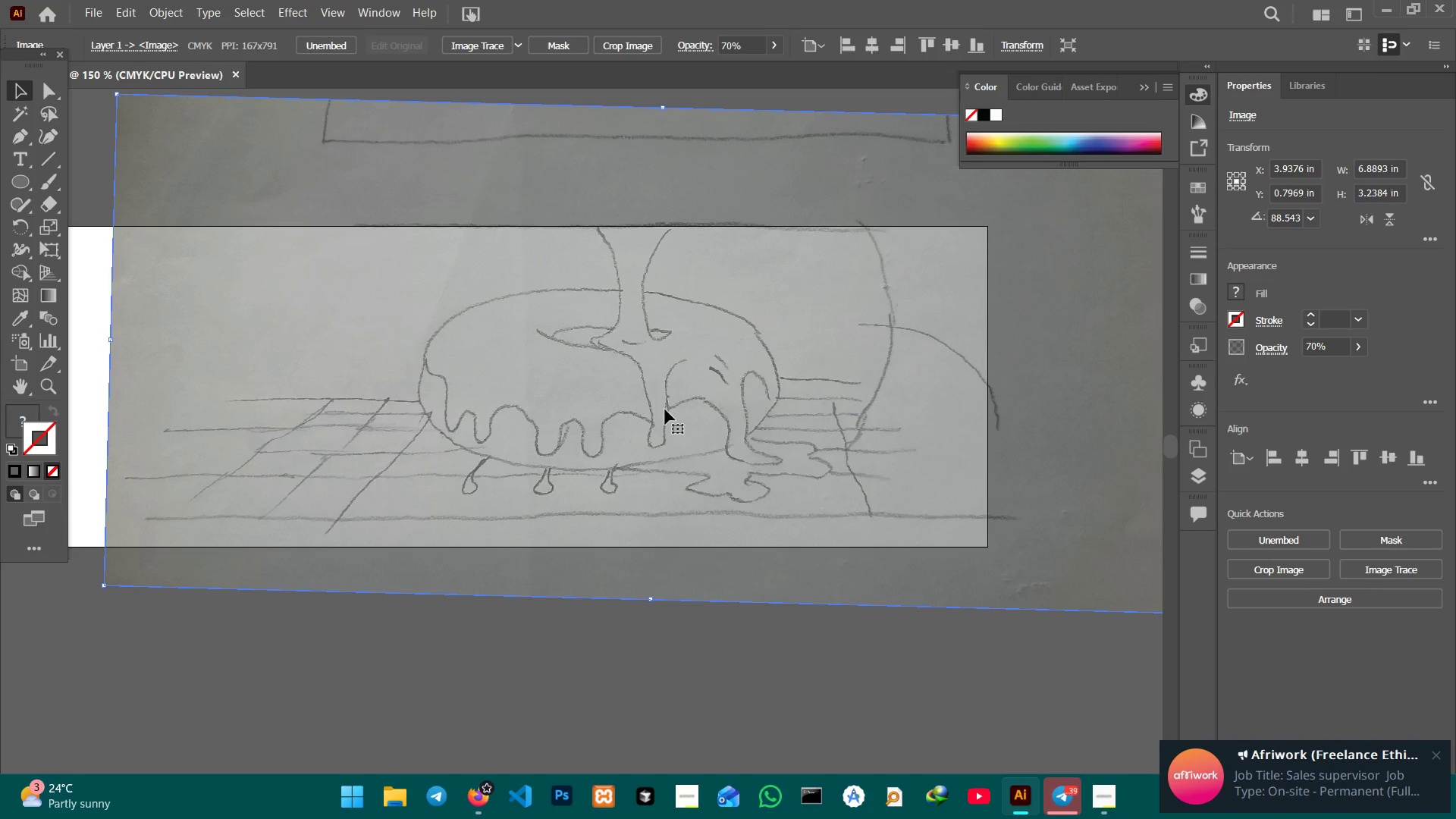 
left_click_drag(start_coordinate=[666, 408], to_coordinate=[666, 417])
 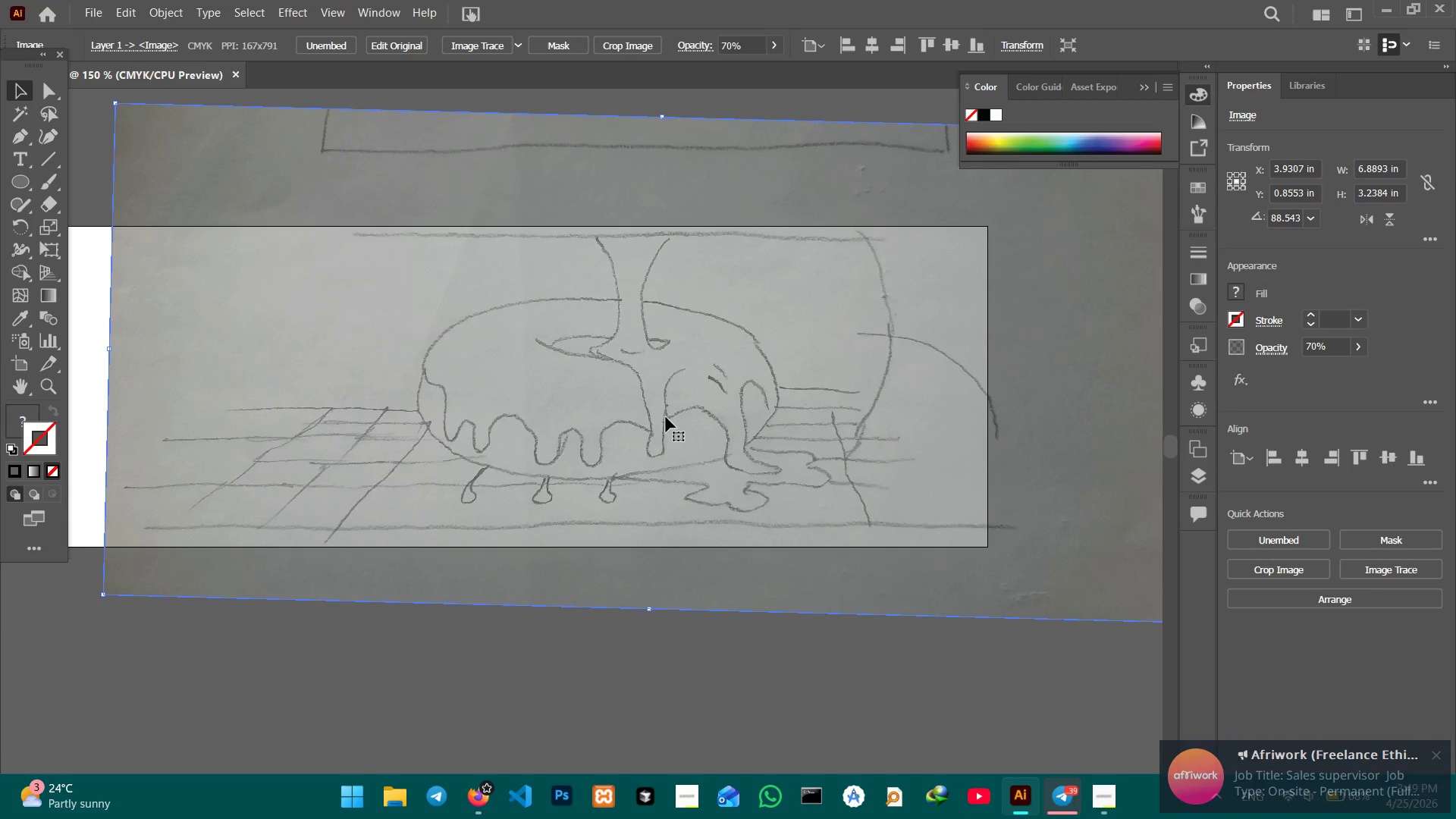 
key(Control+Equal)
 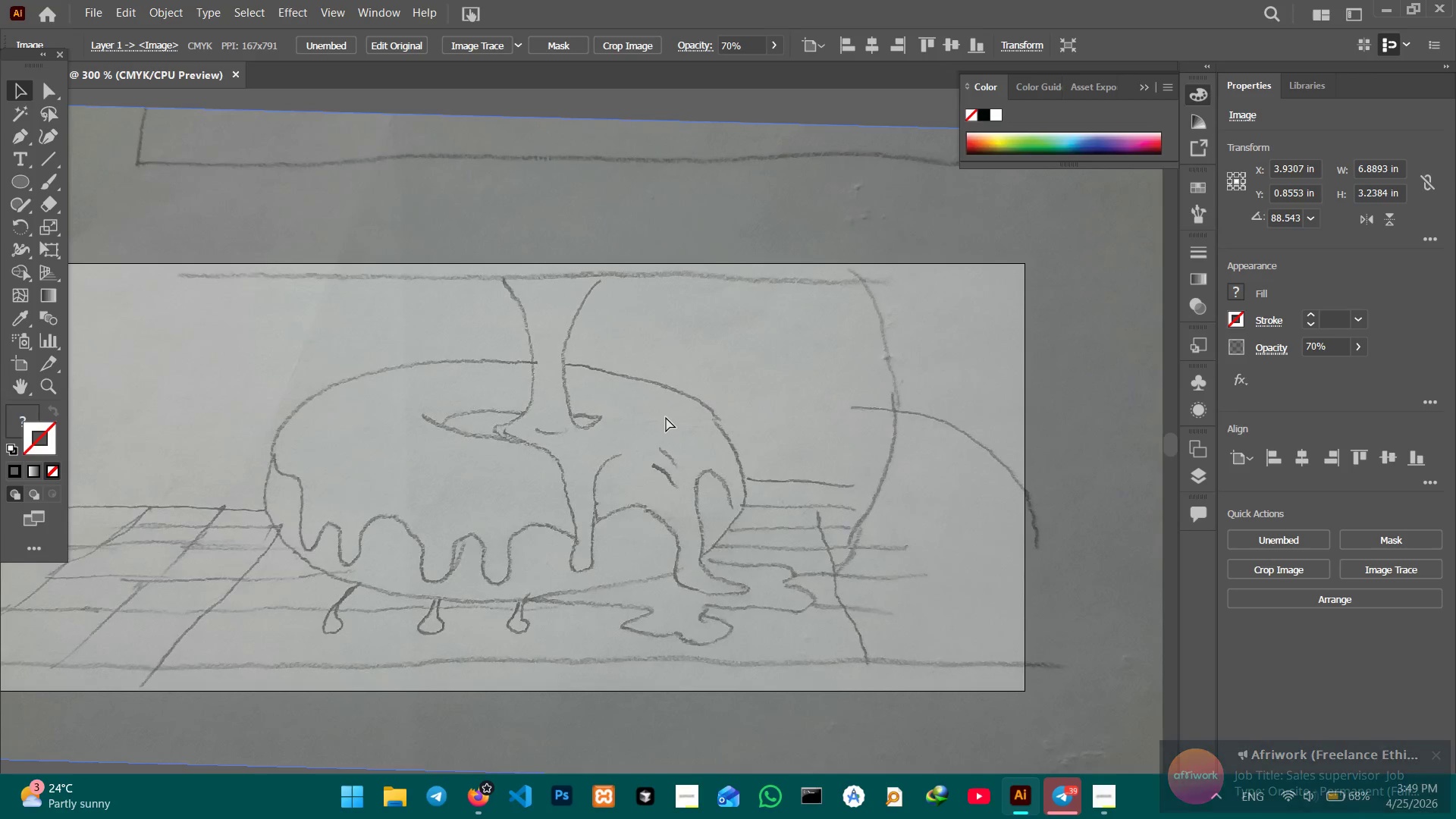 
key(Control+Equal)
 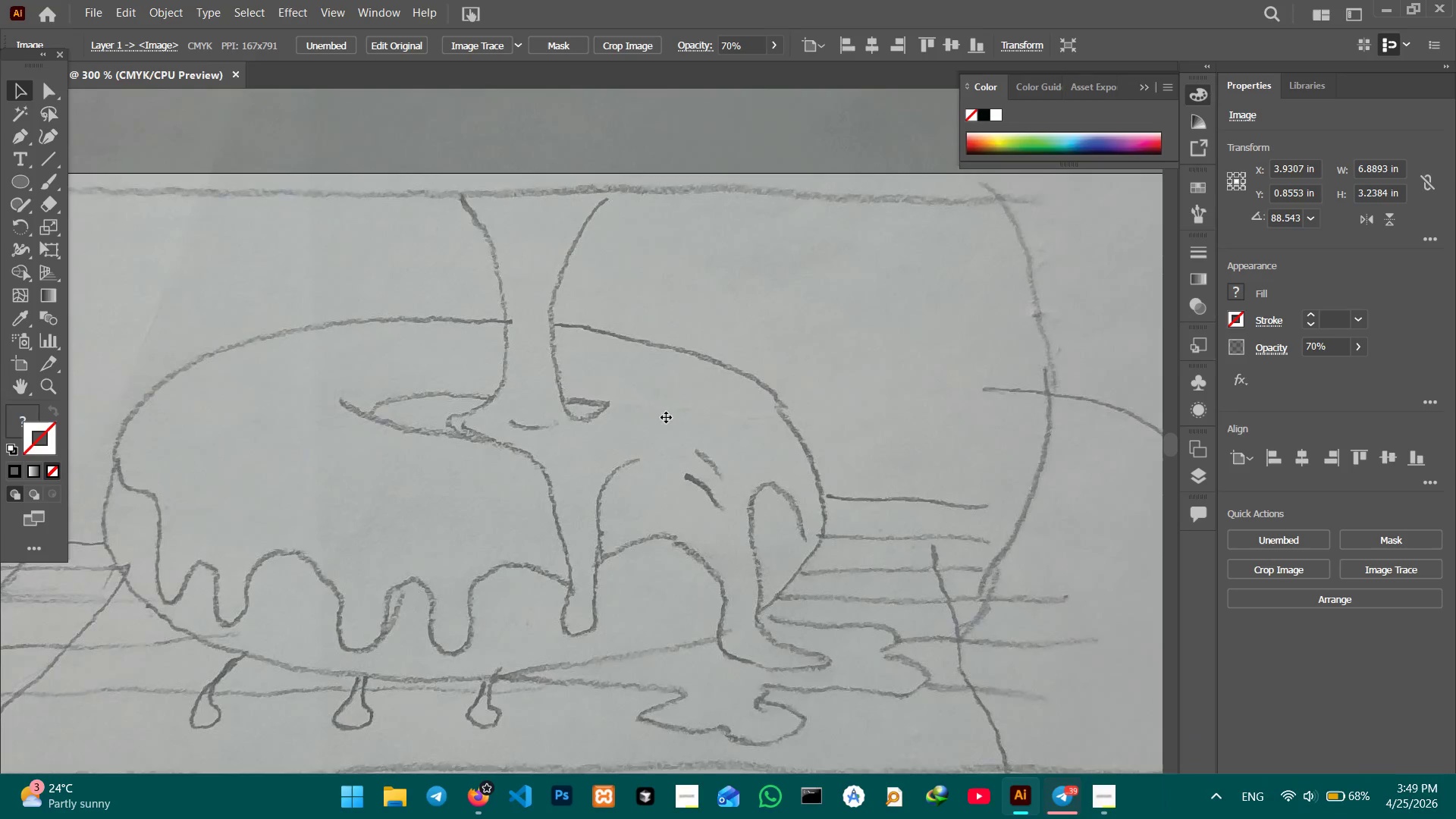 
key(Control+Z)
 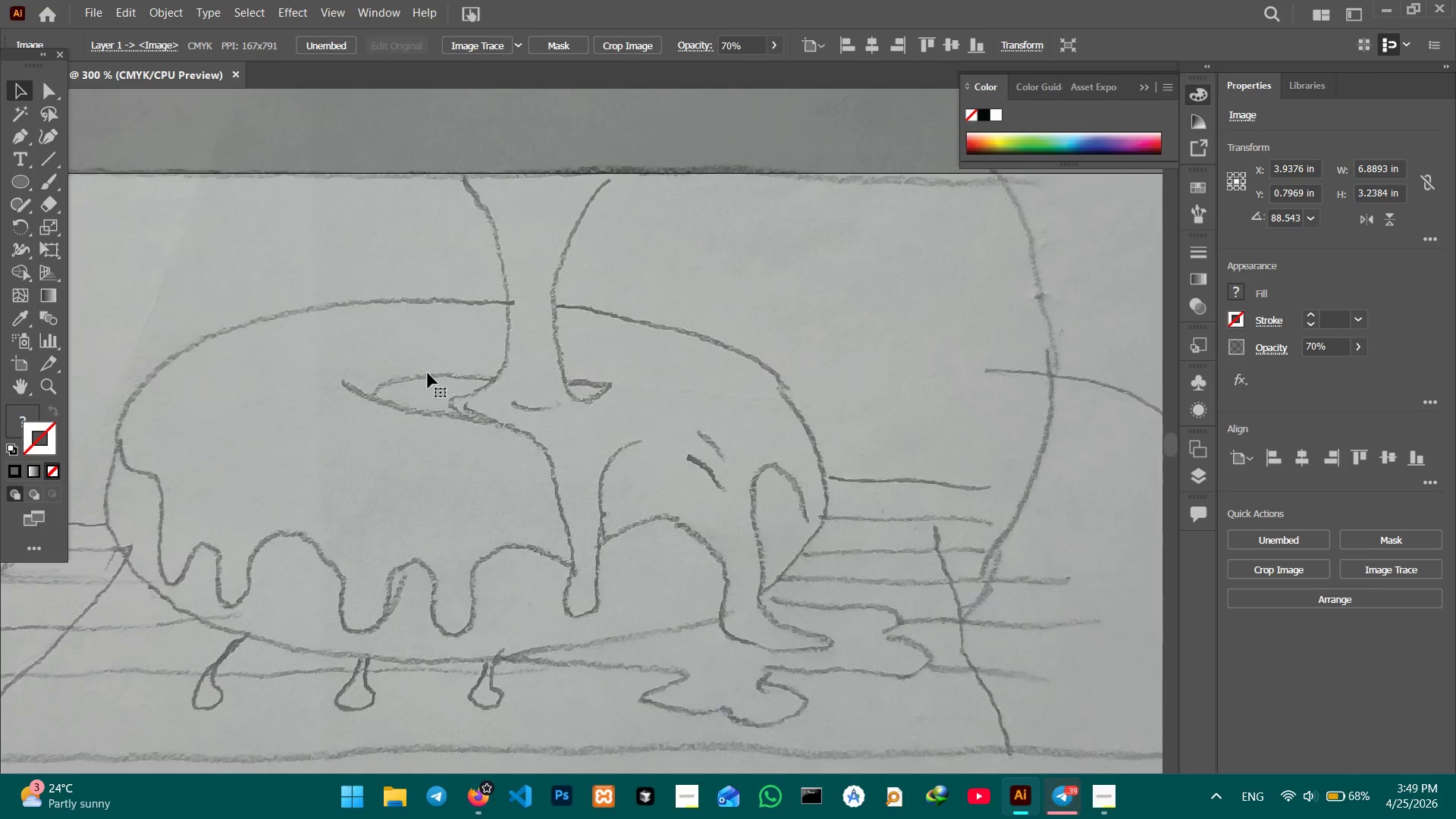 
hold_key(key=Space, duration=1.03)
 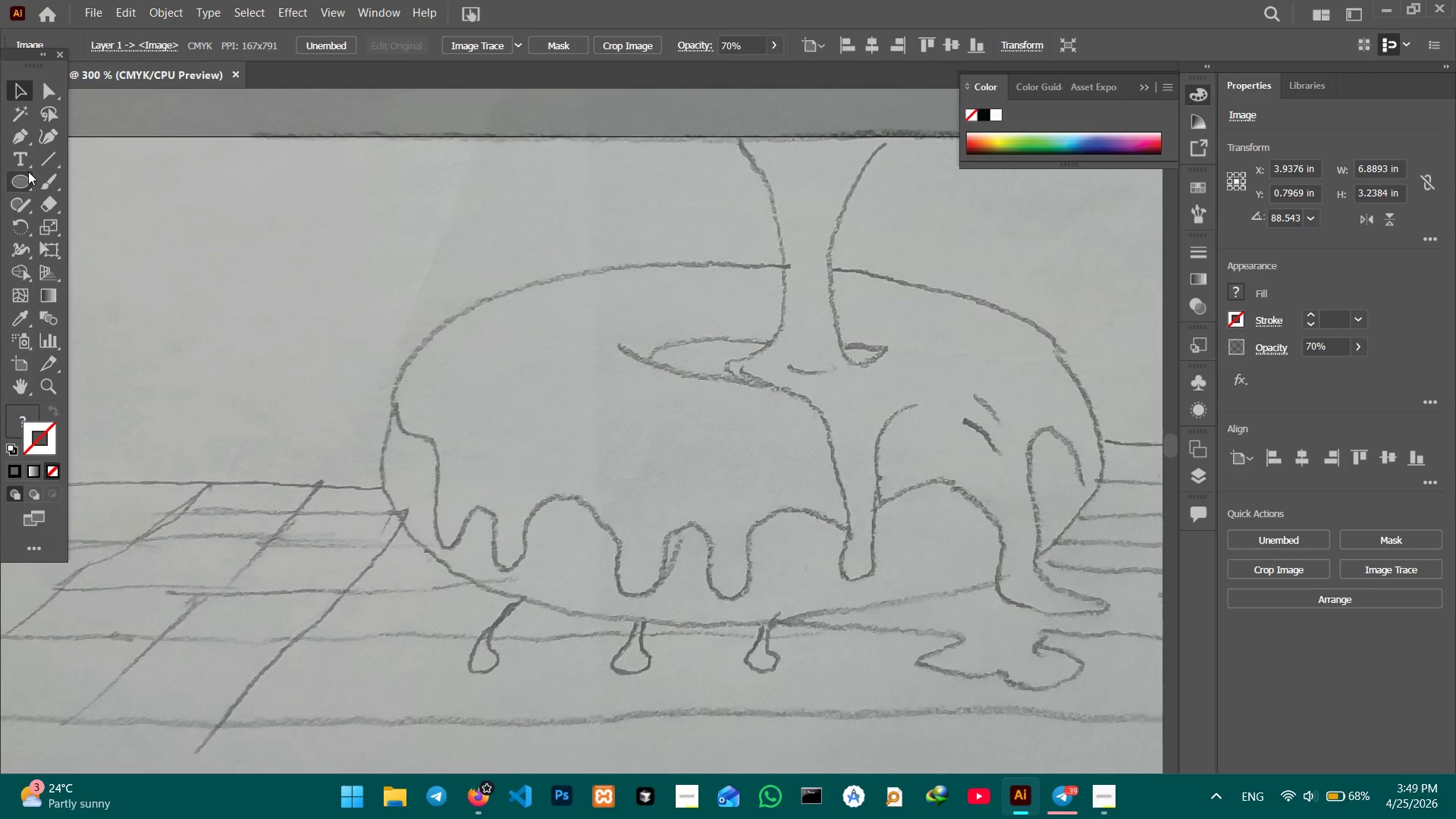 
left_click_drag(start_coordinate=[438, 365], to_coordinate=[712, 326])
 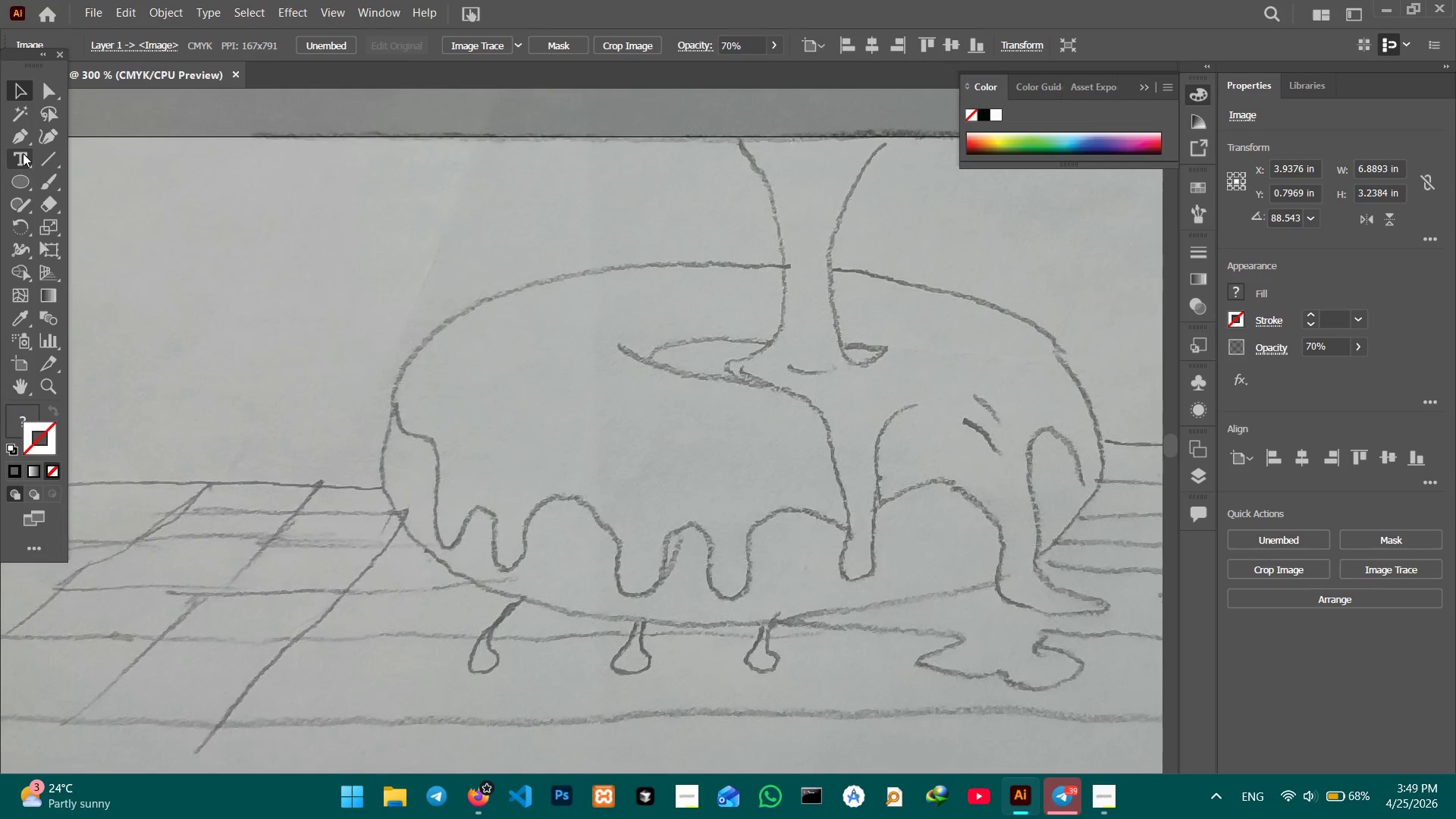 
left_click([22, 140])
 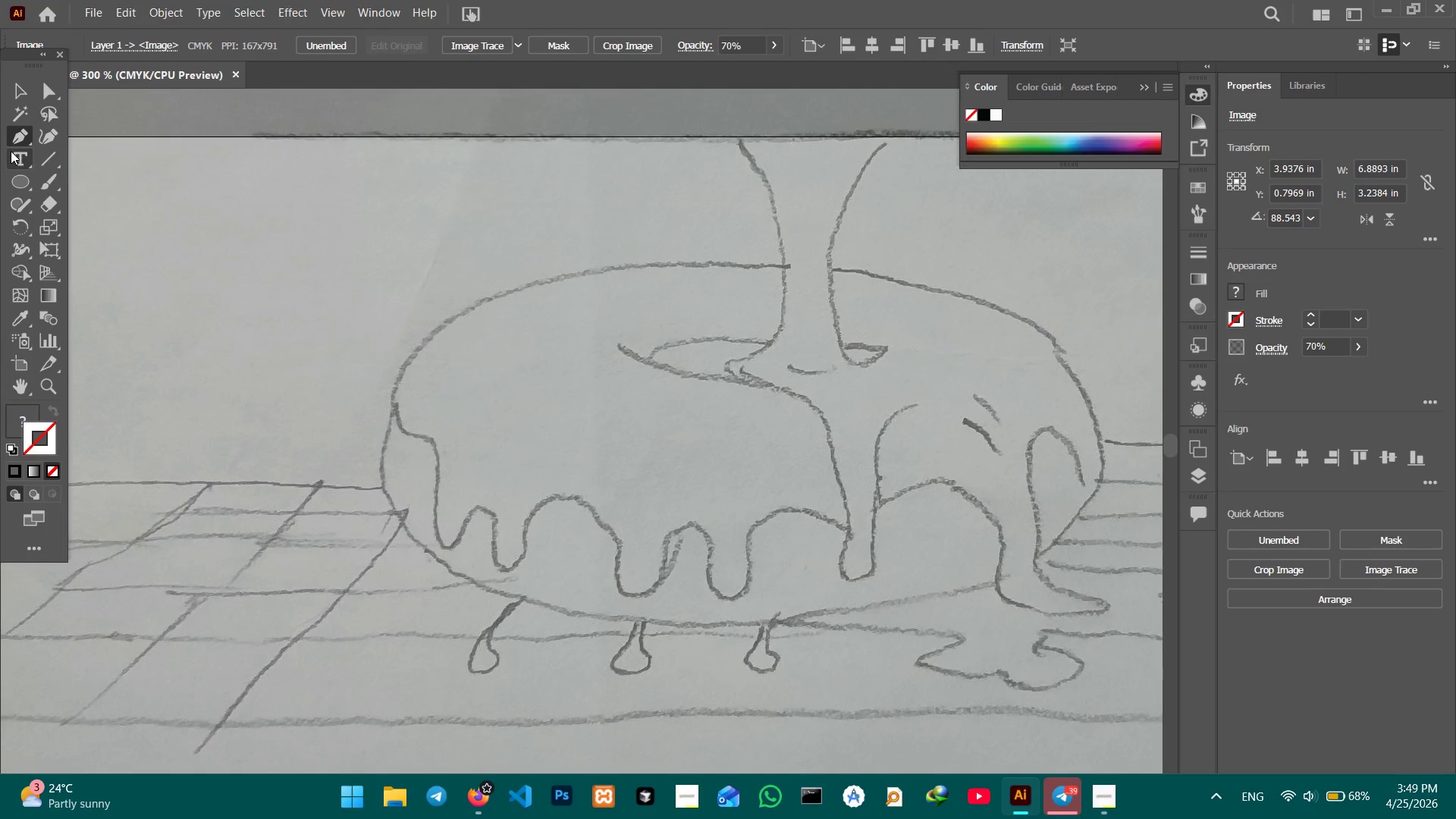 
mouse_move([23, 165])
 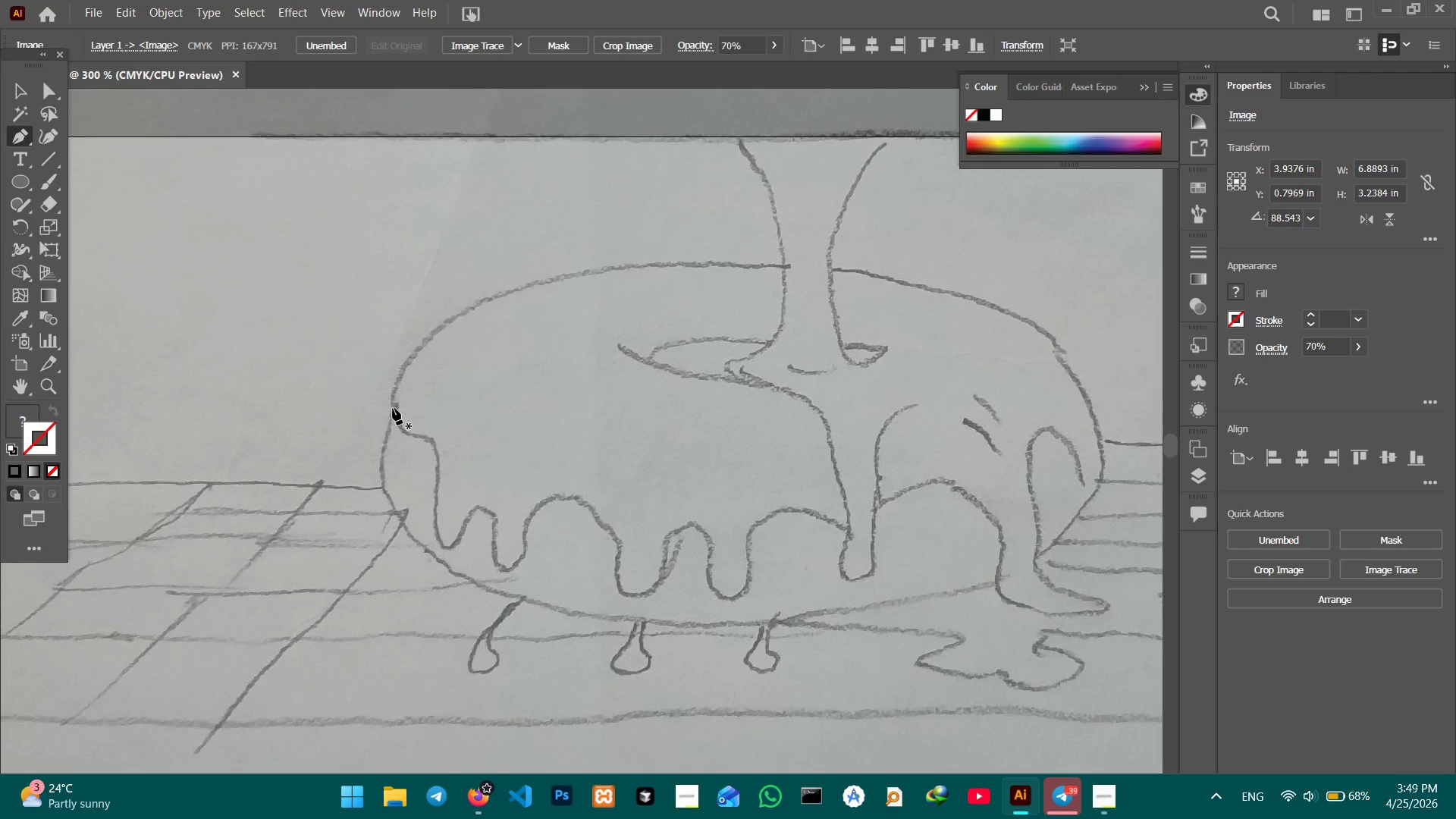 
wait(5.09)
 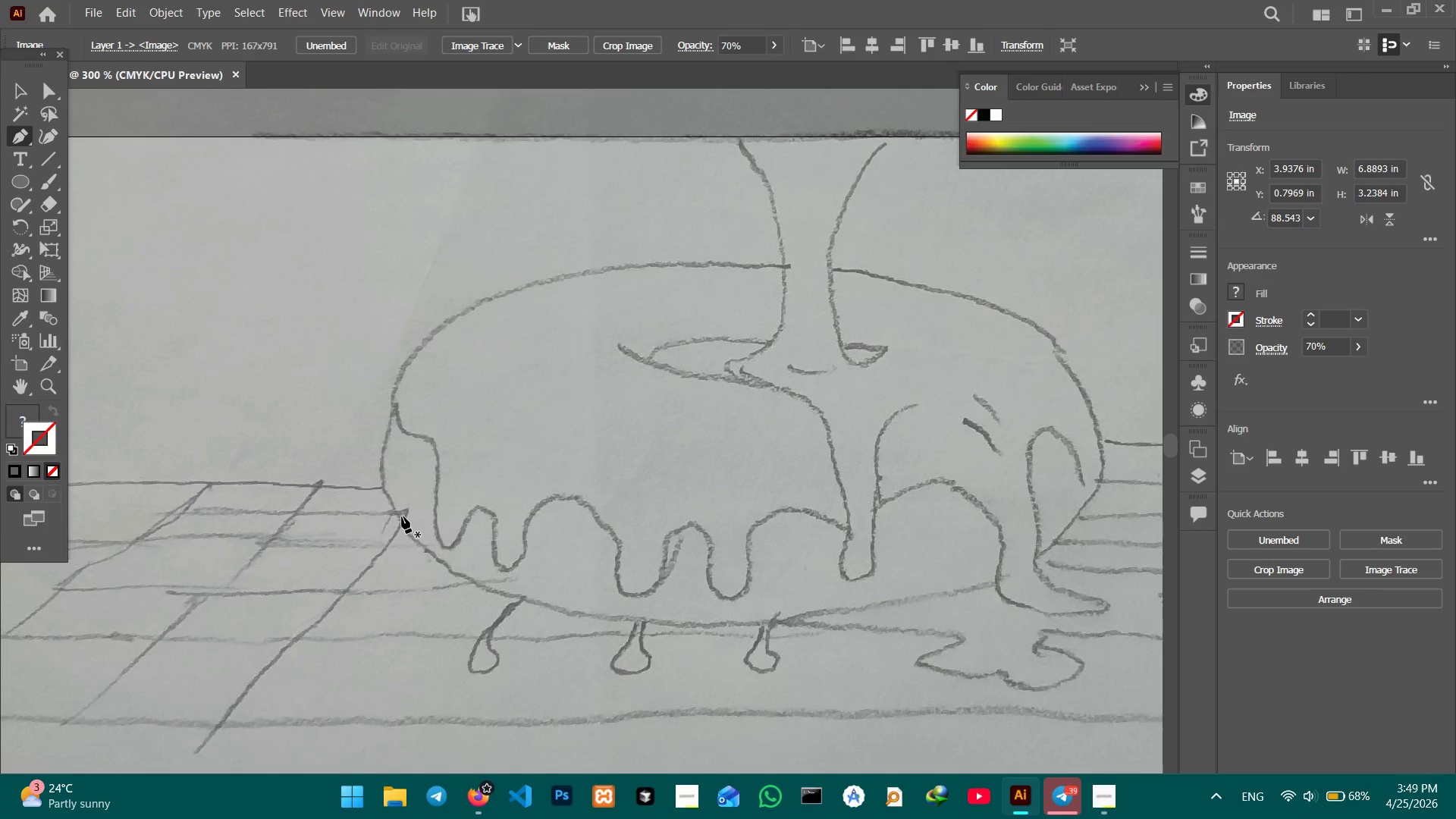 
left_click([393, 408])
 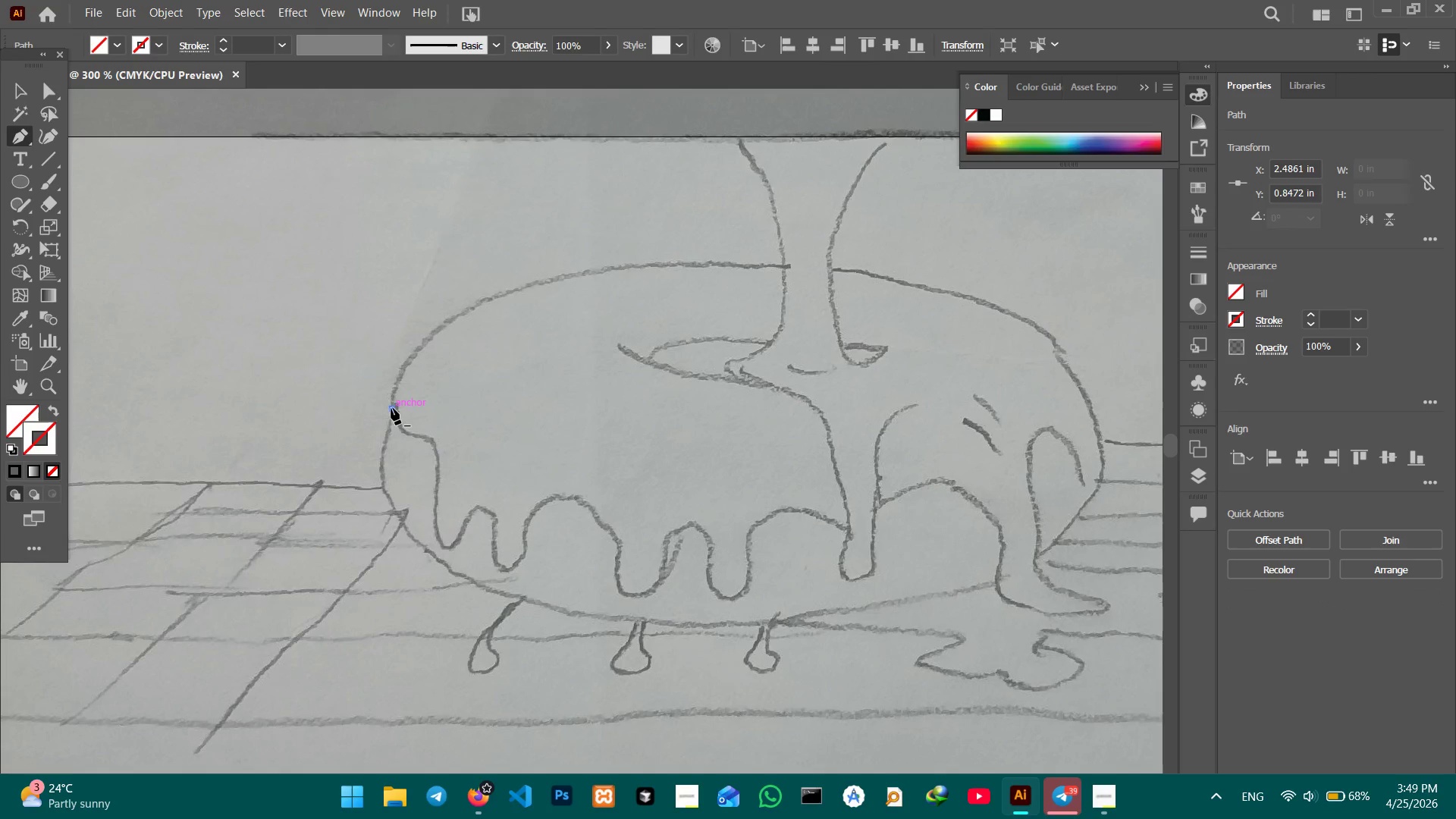 
wait(8.03)
 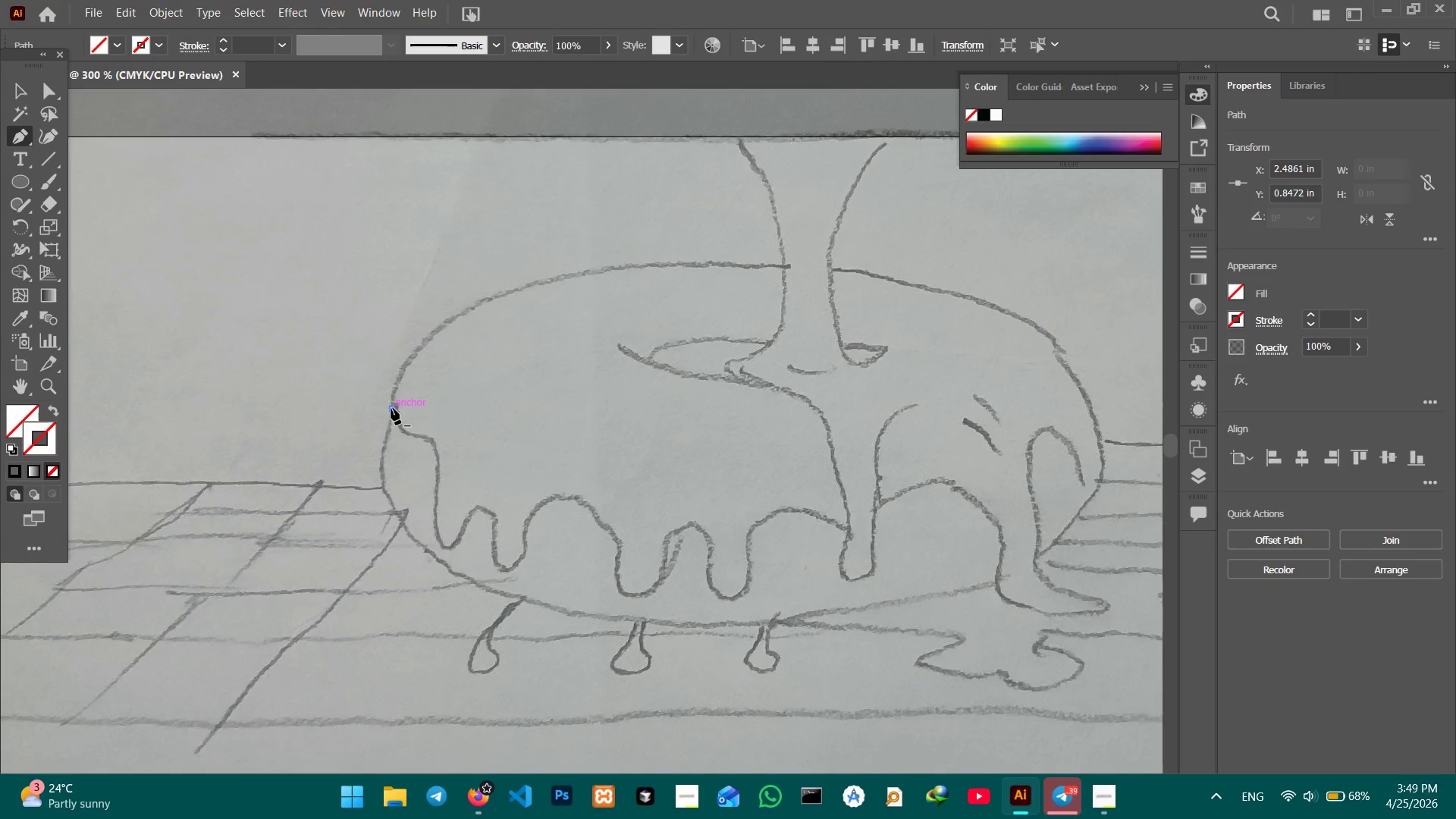 
left_click([17, 466])
 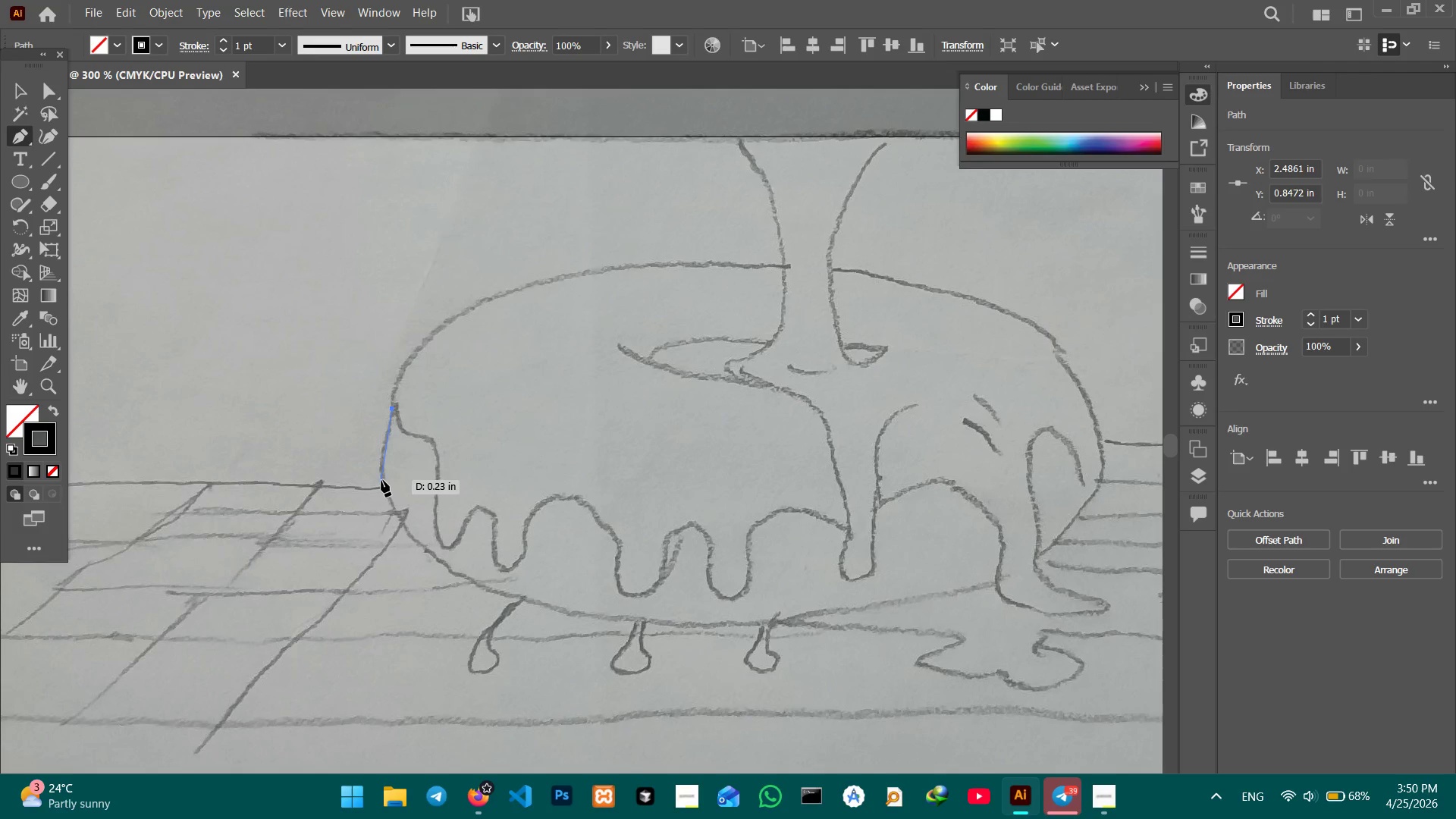 
left_click([381, 480])
 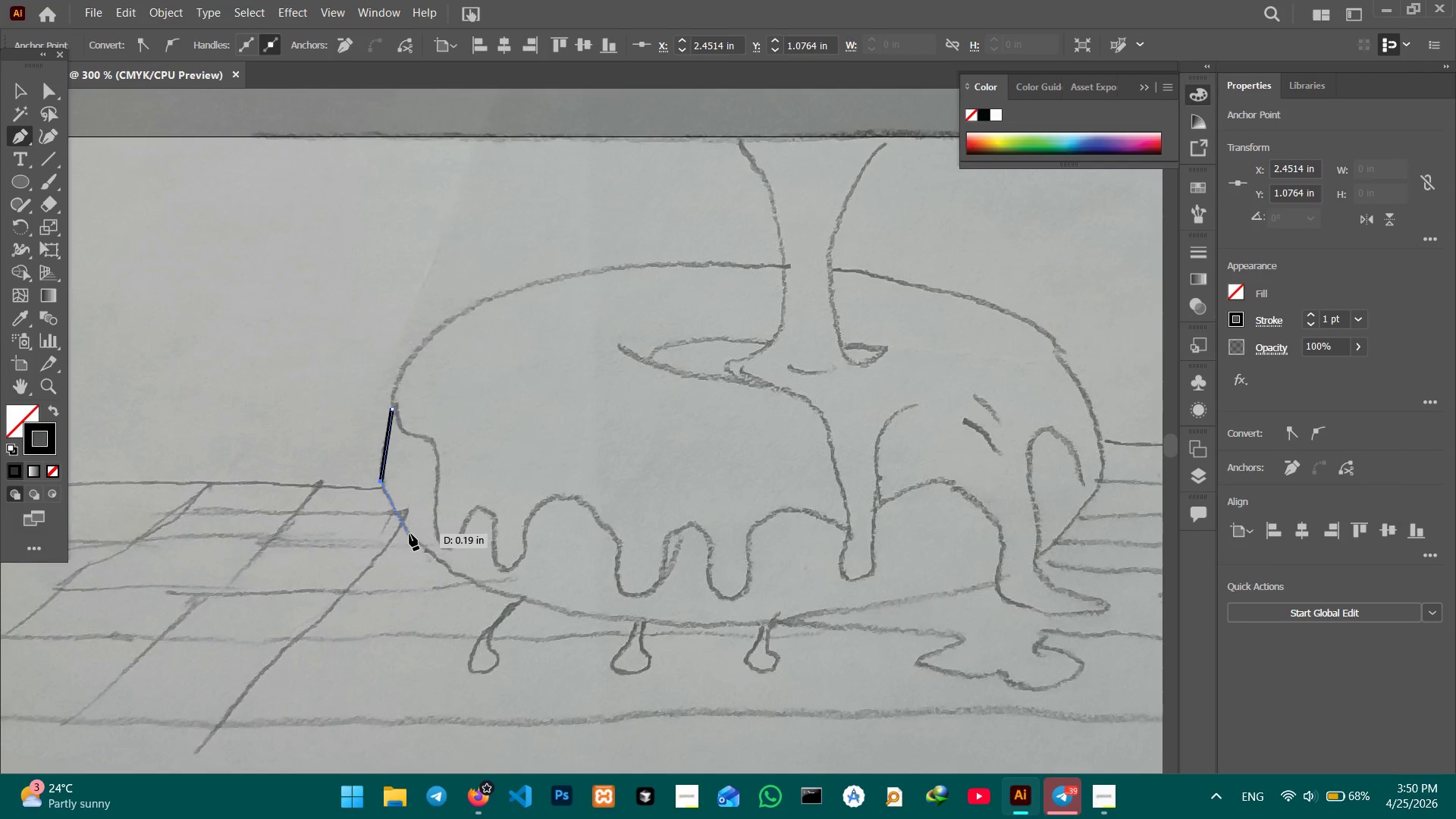 
left_click([410, 534])
 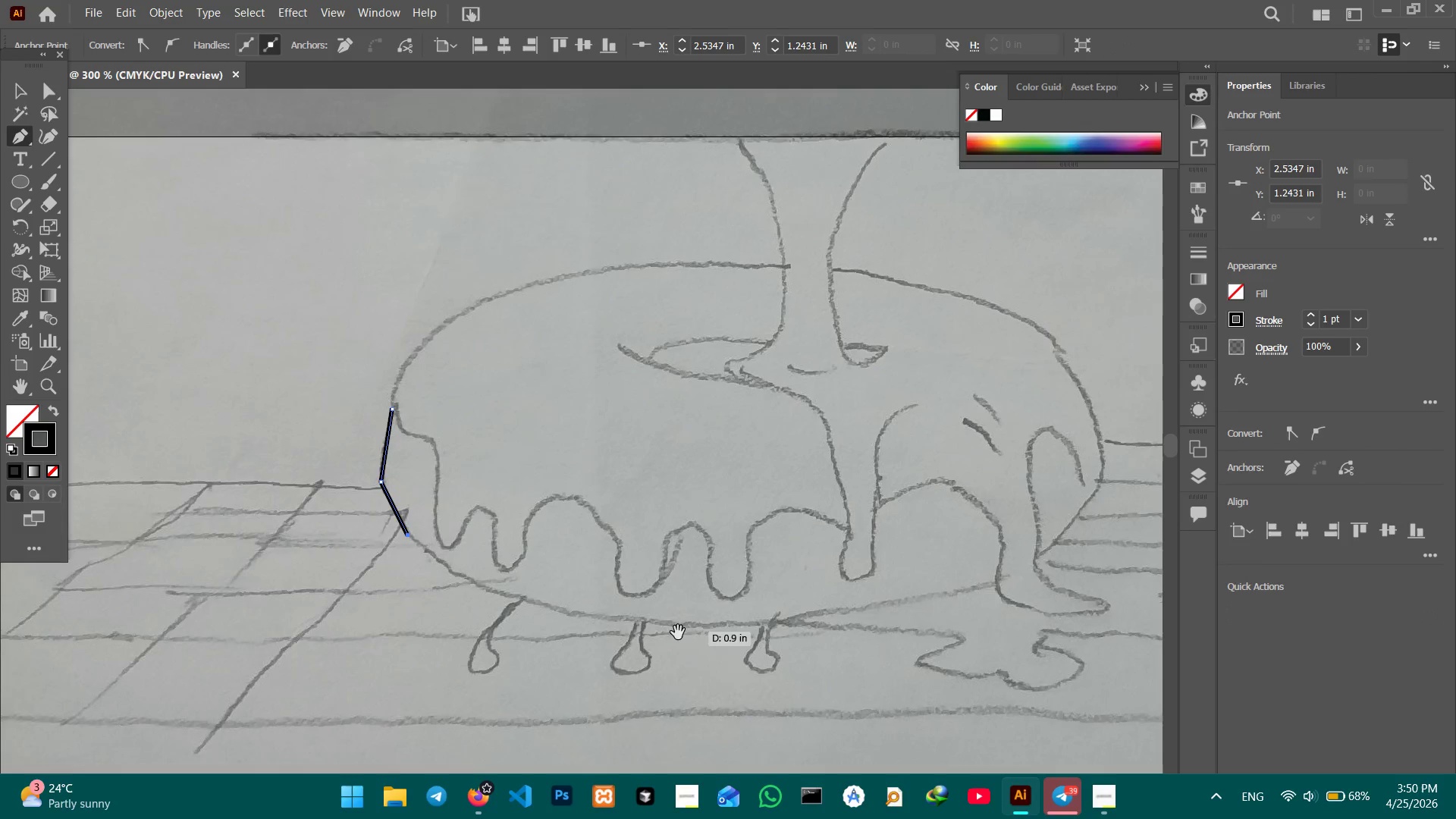 
hold_key(key=Space, duration=0.69)
 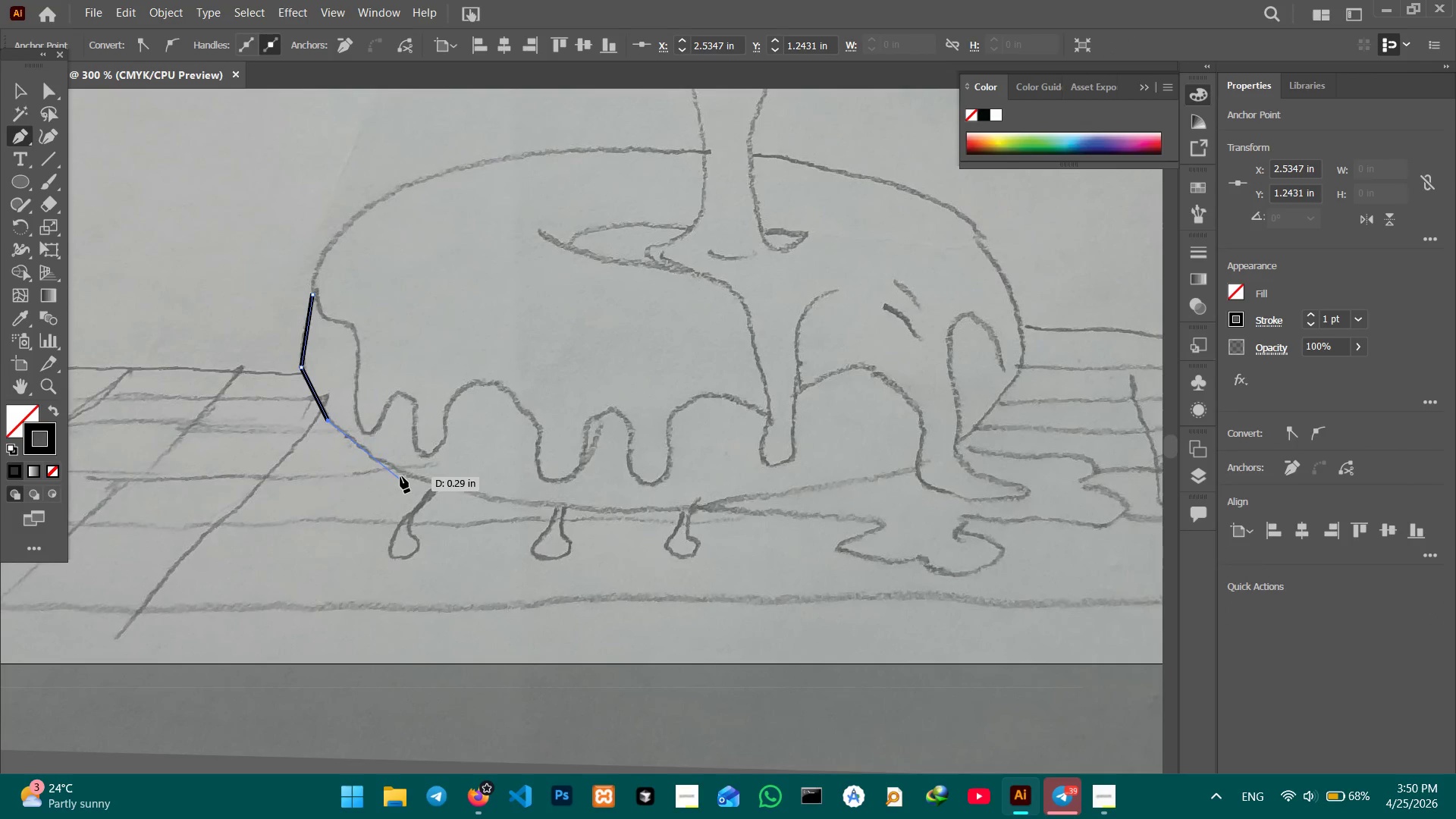 
left_click_drag(start_coordinate=[678, 630], to_coordinate=[598, 515])
 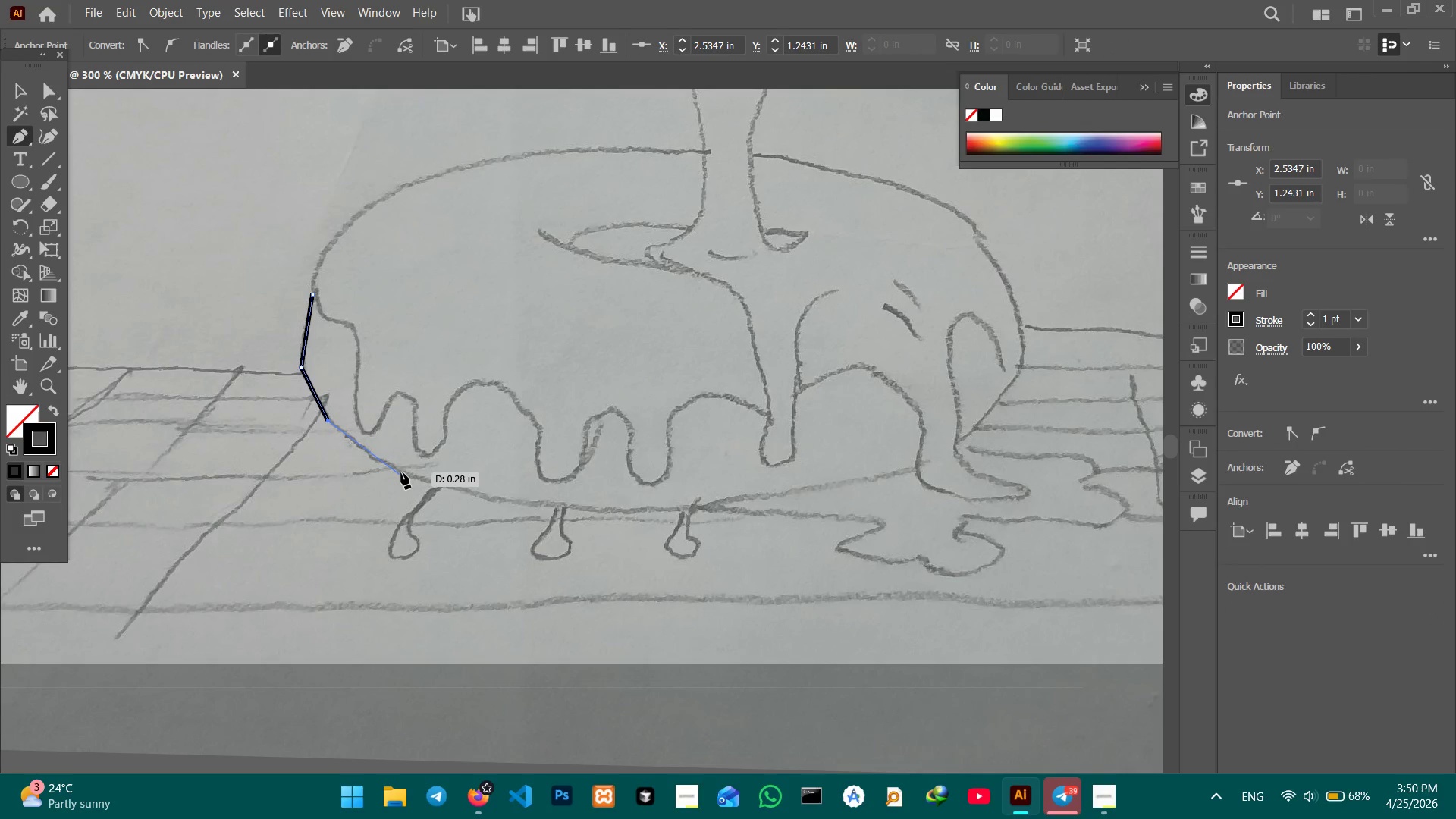 
left_click([401, 472])
 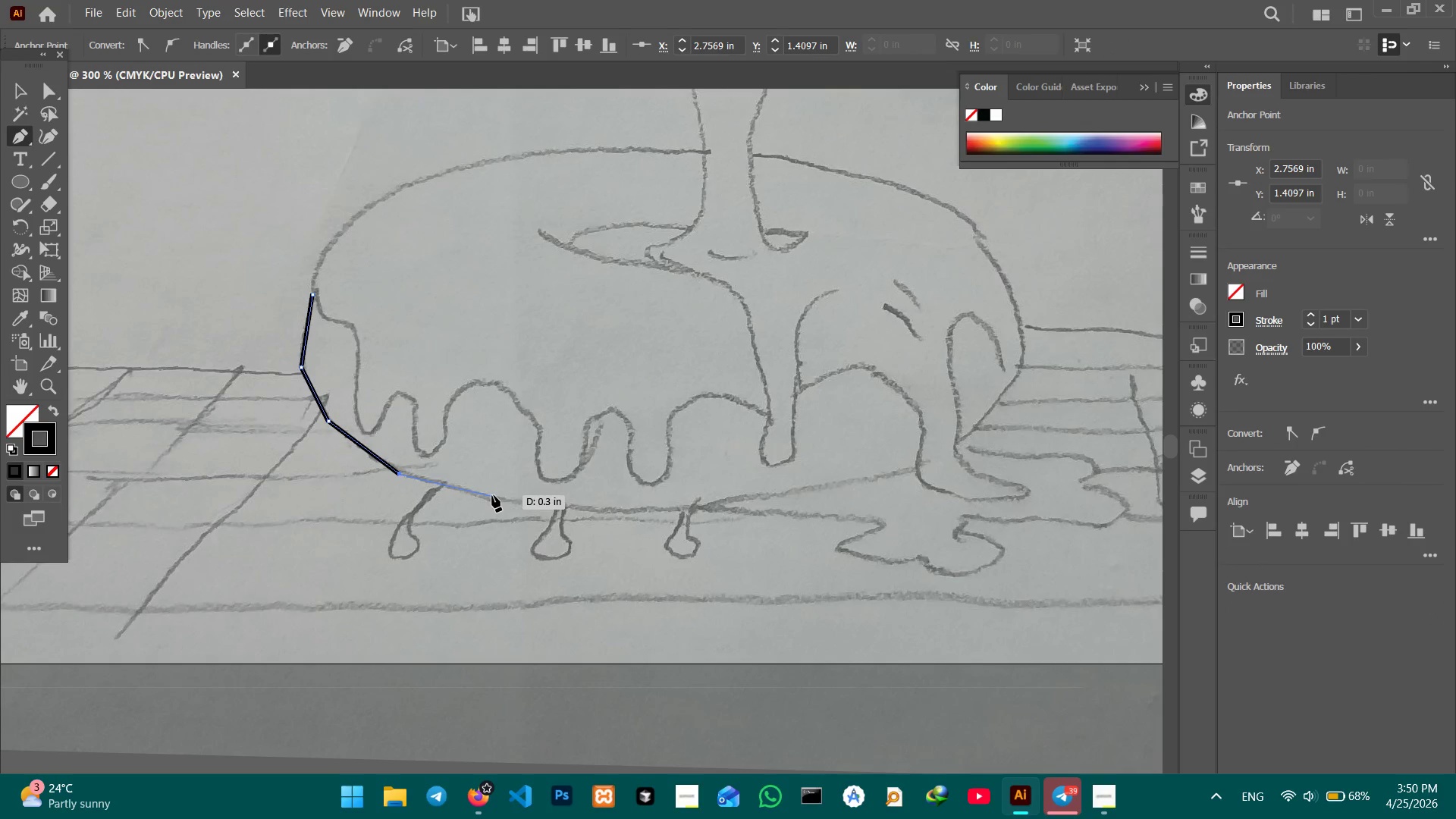 
left_click([492, 495])
 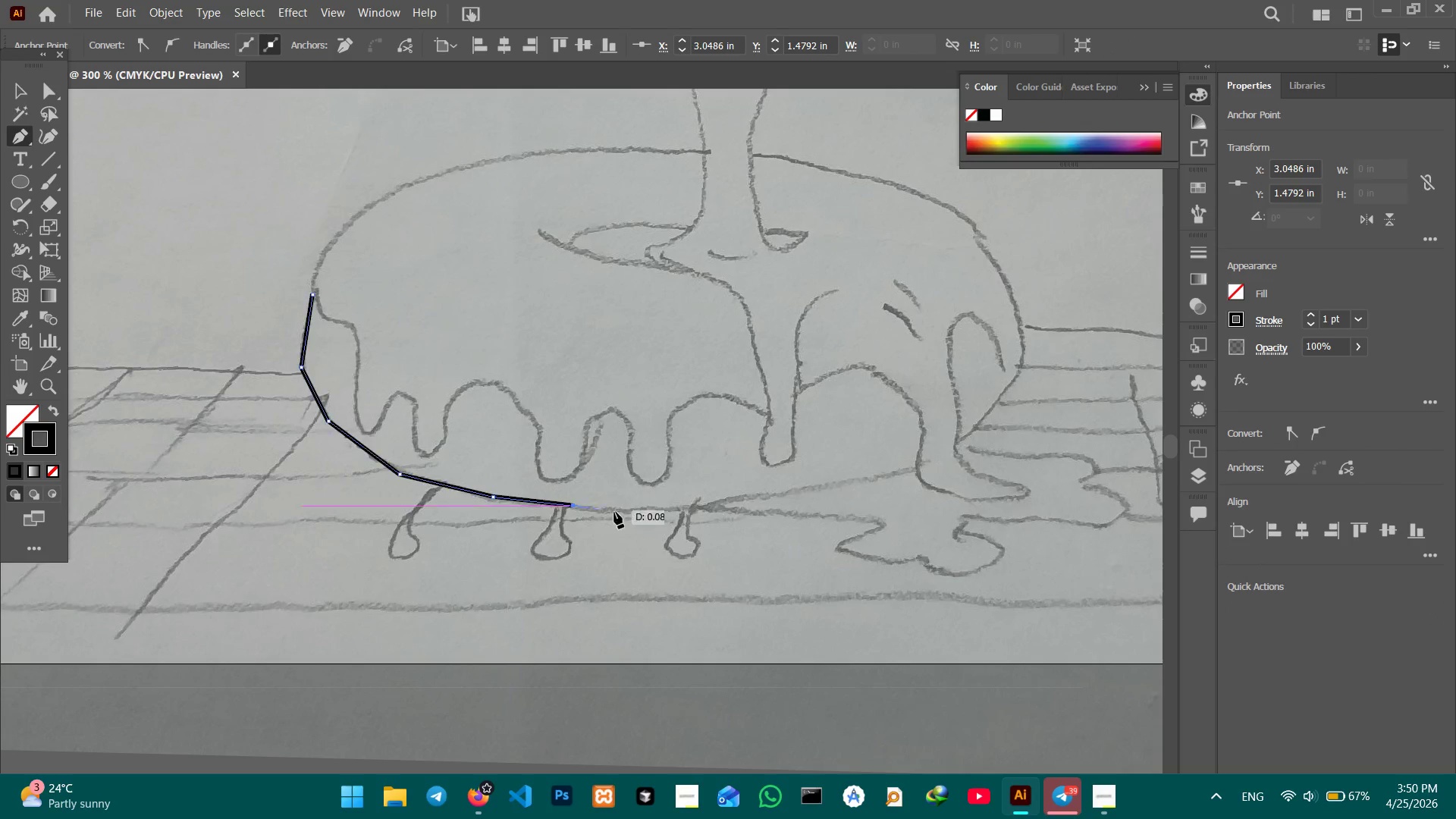 
hold_key(key=Space, duration=0.66)
 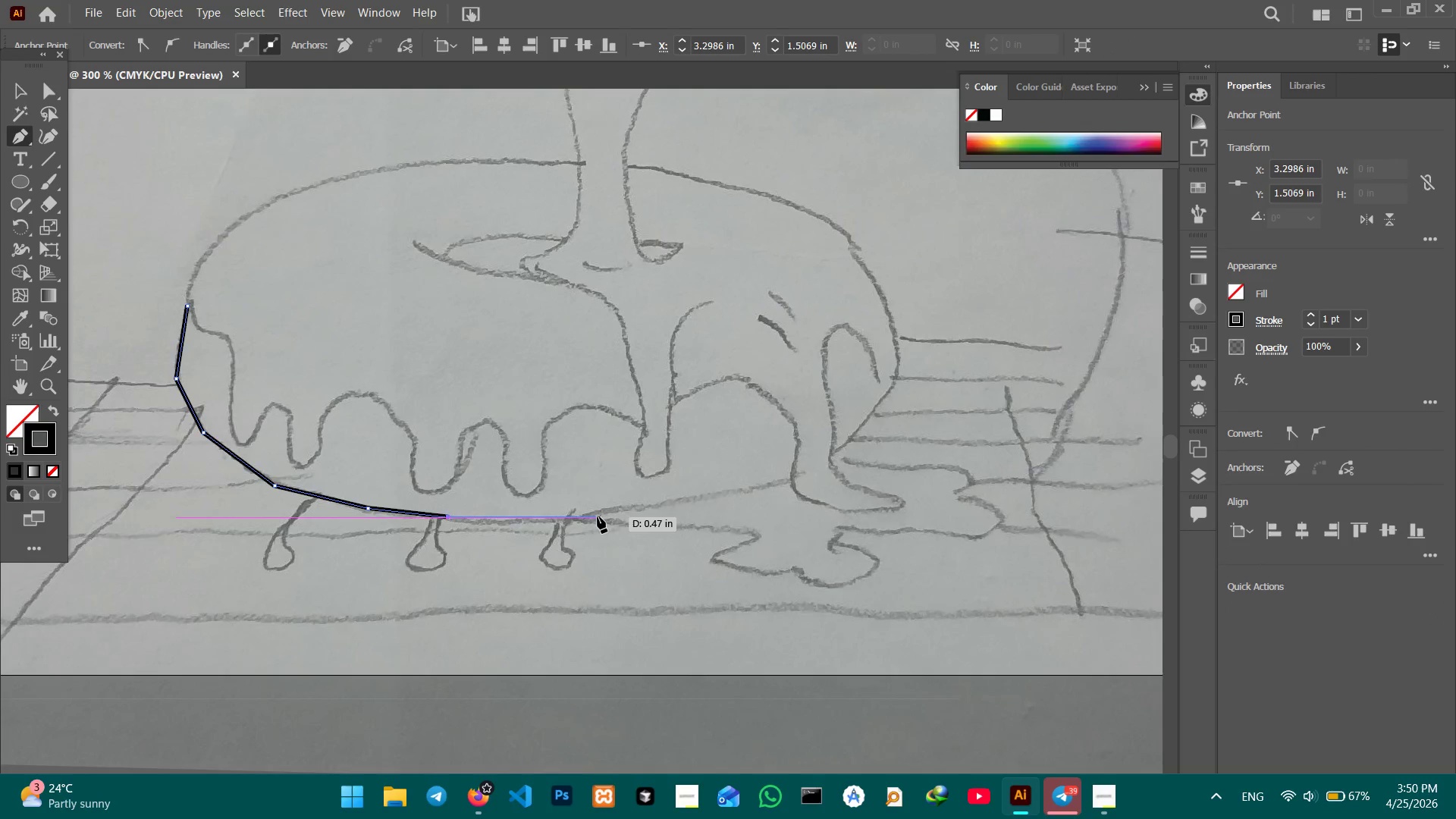 
left_click_drag(start_coordinate=[686, 521], to_coordinate=[560, 533])
 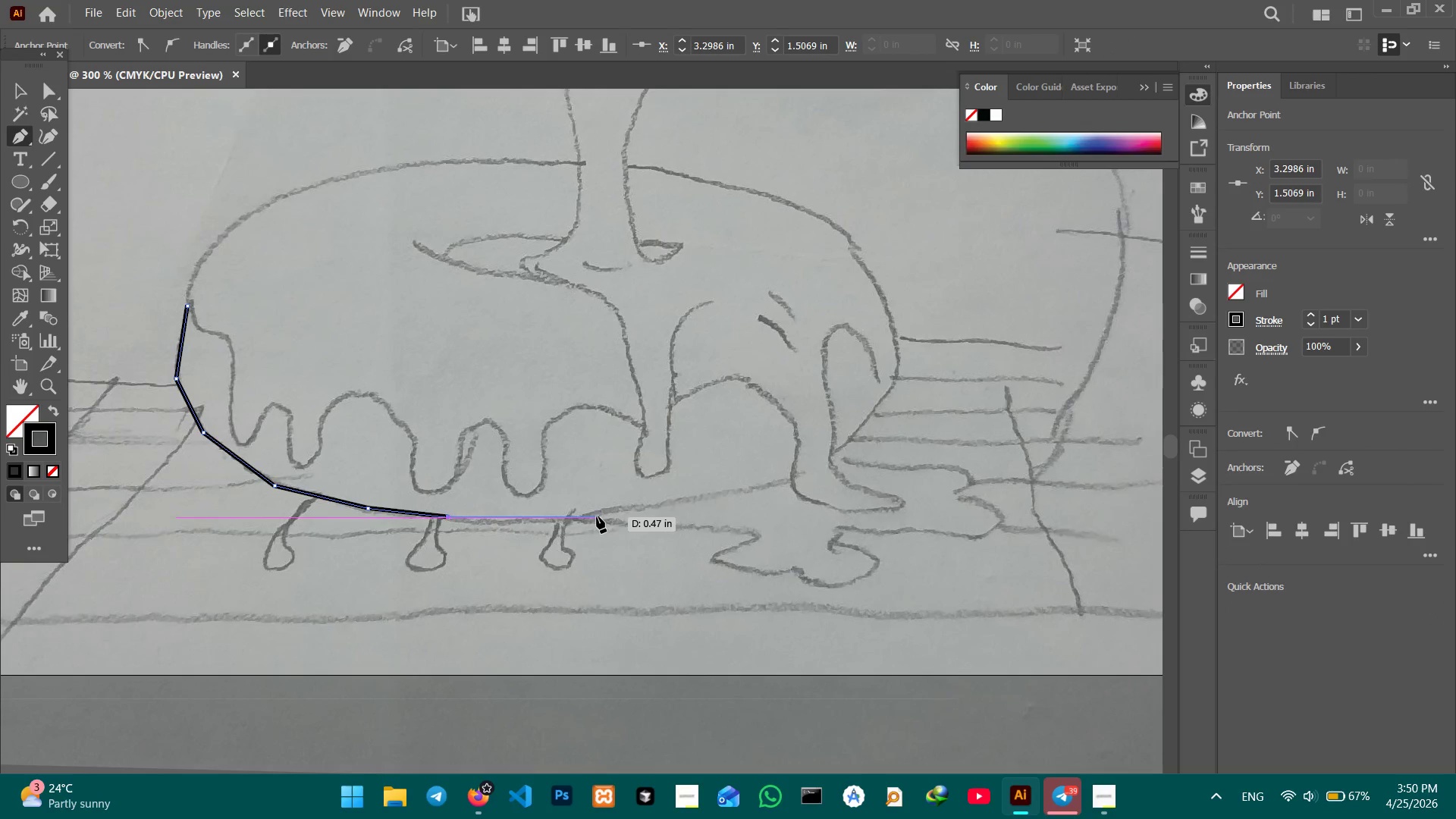 
left_click([595, 516])
 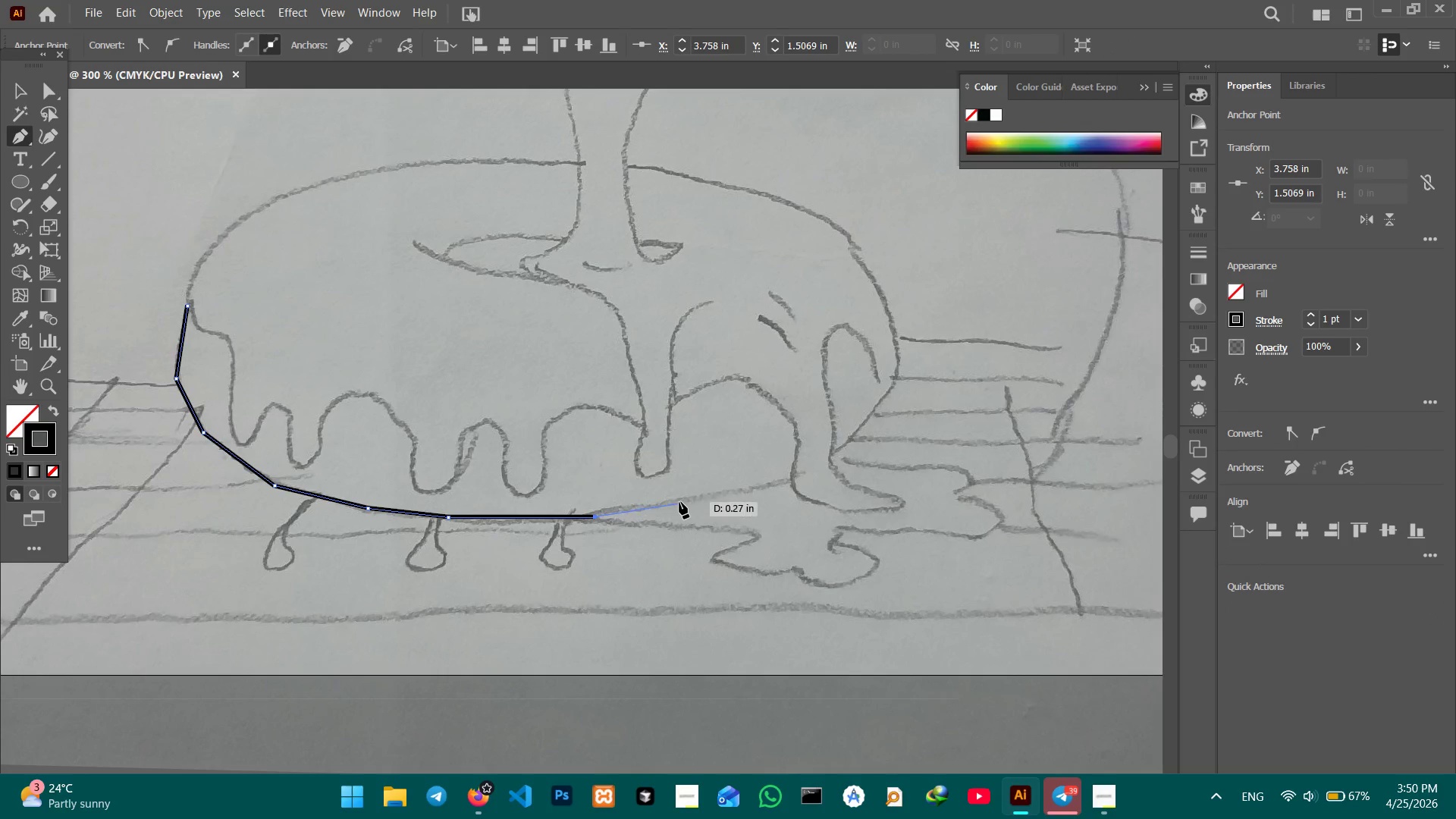 
left_click([679, 502])
 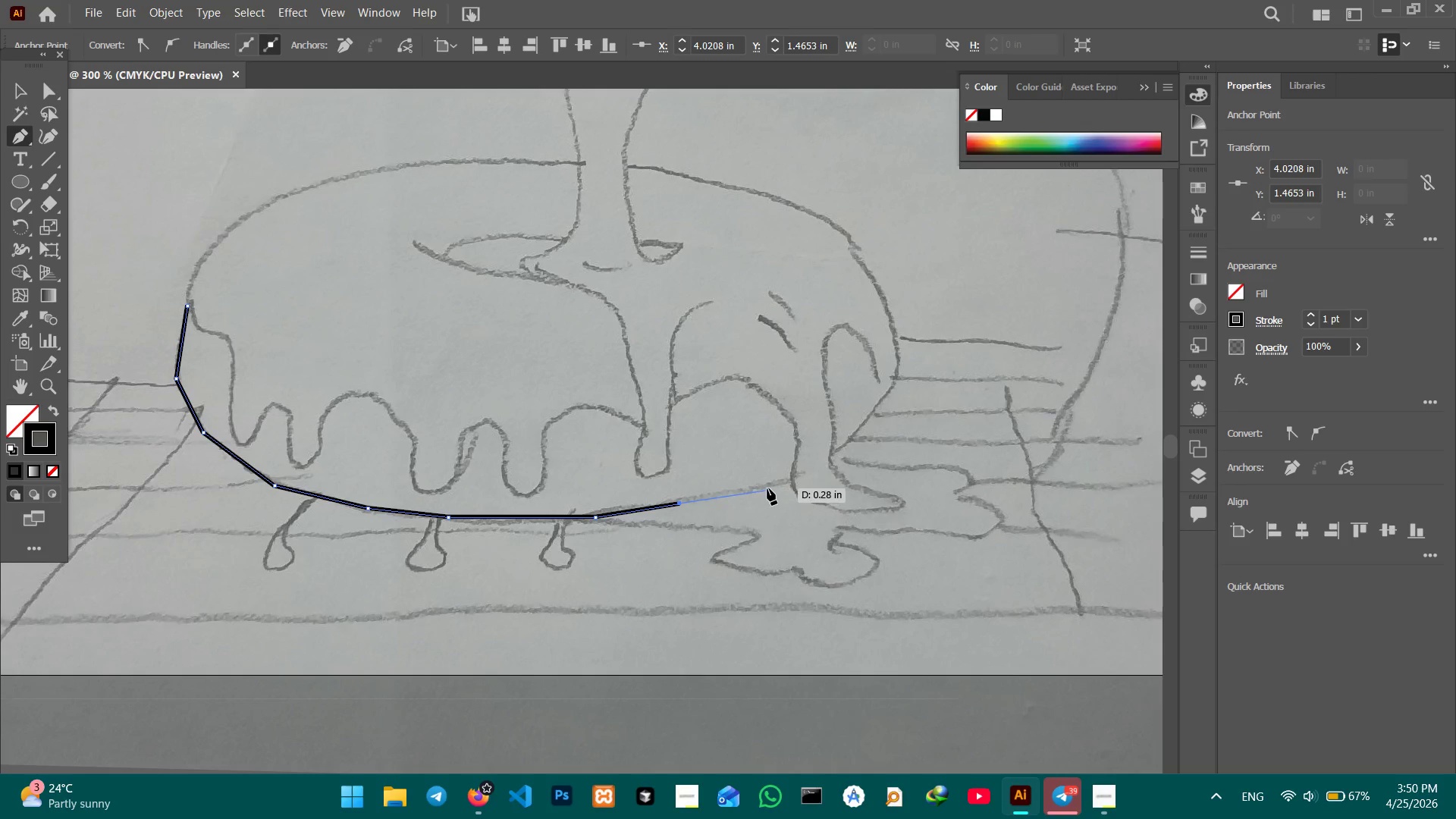 
left_click([768, 488])
 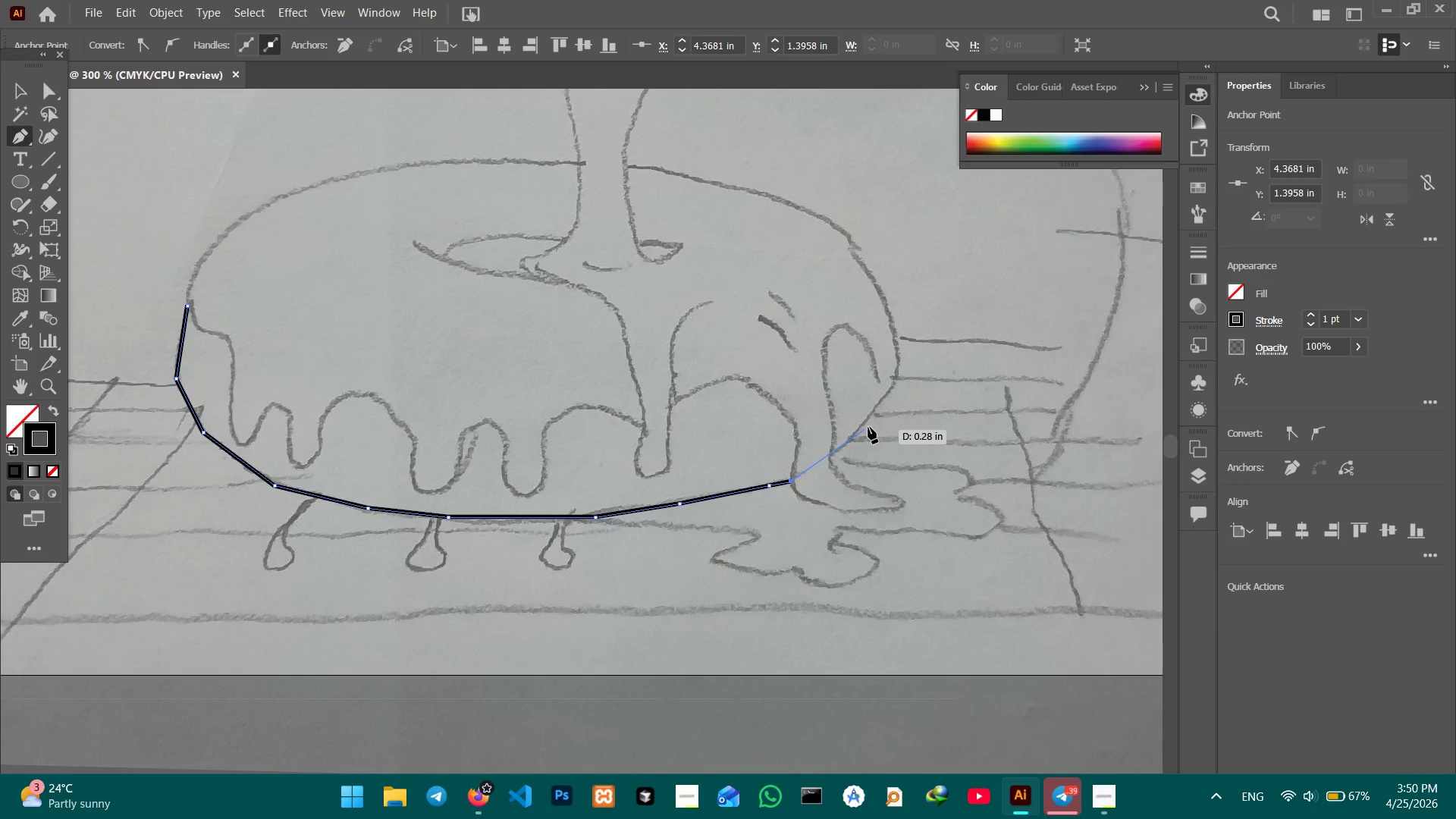 
left_click([862, 423])
 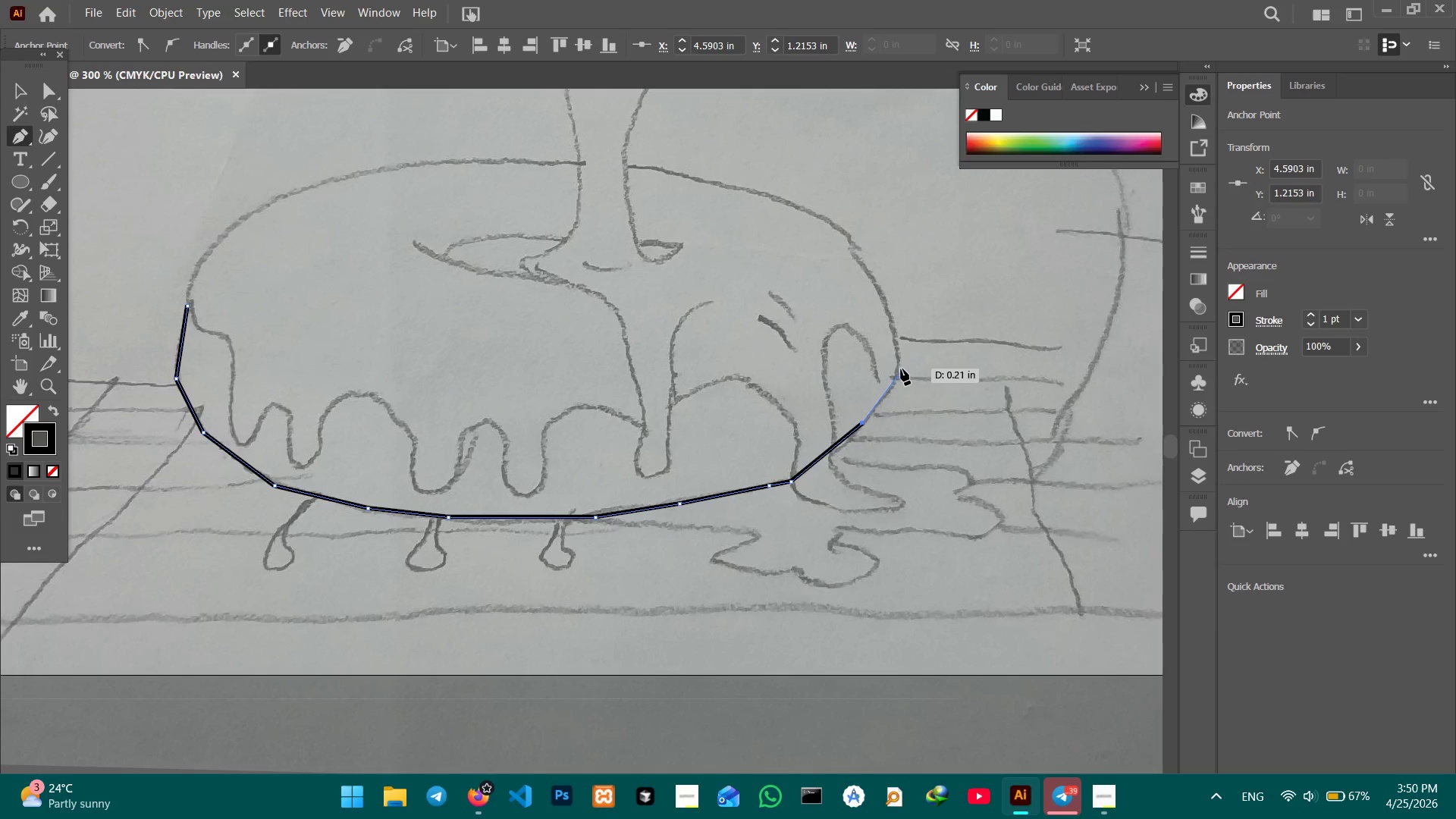 
left_click([900, 369])
 